 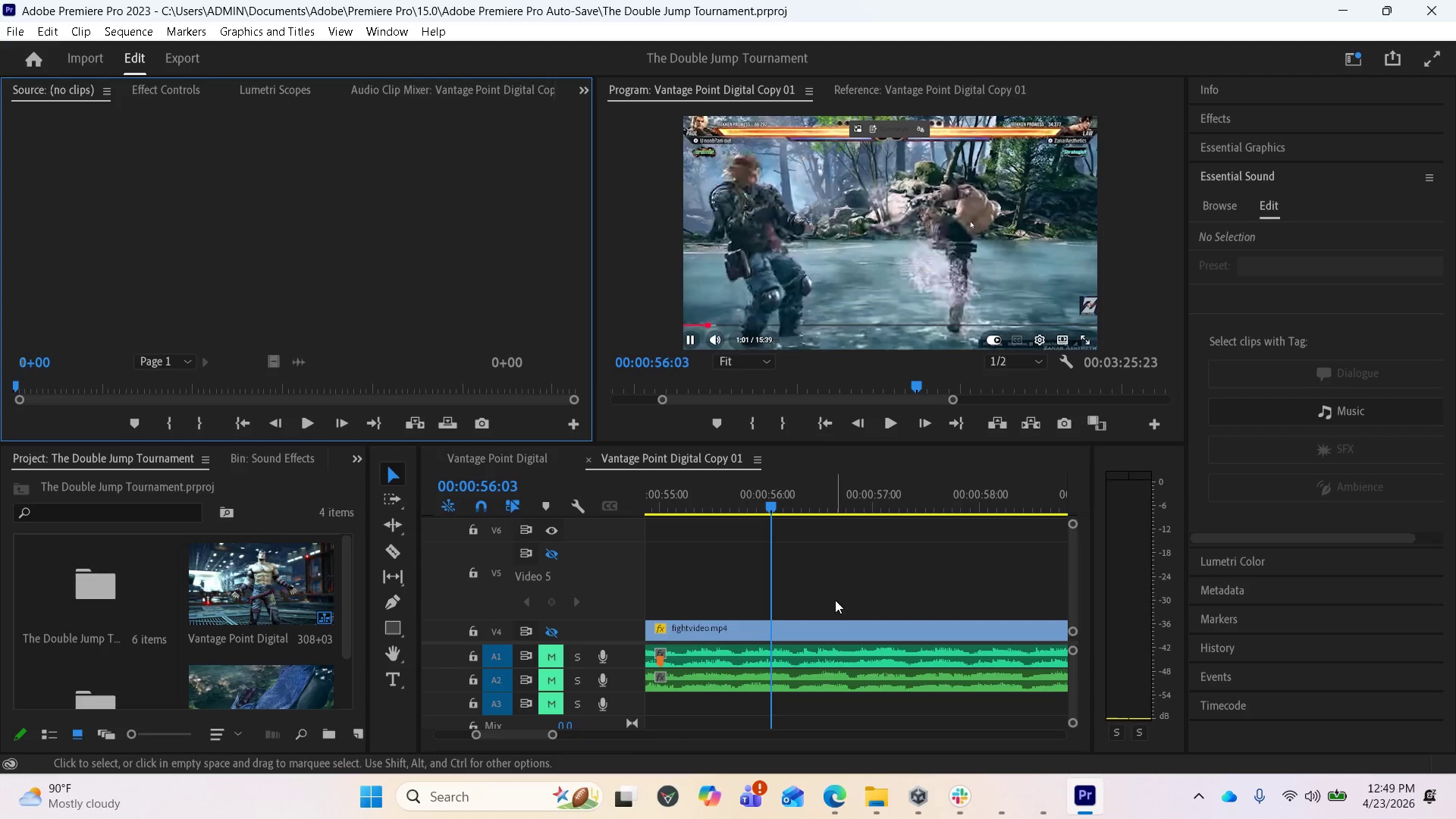 
left_click_drag(start_coordinate=[769, 506], to_coordinate=[481, 516])
 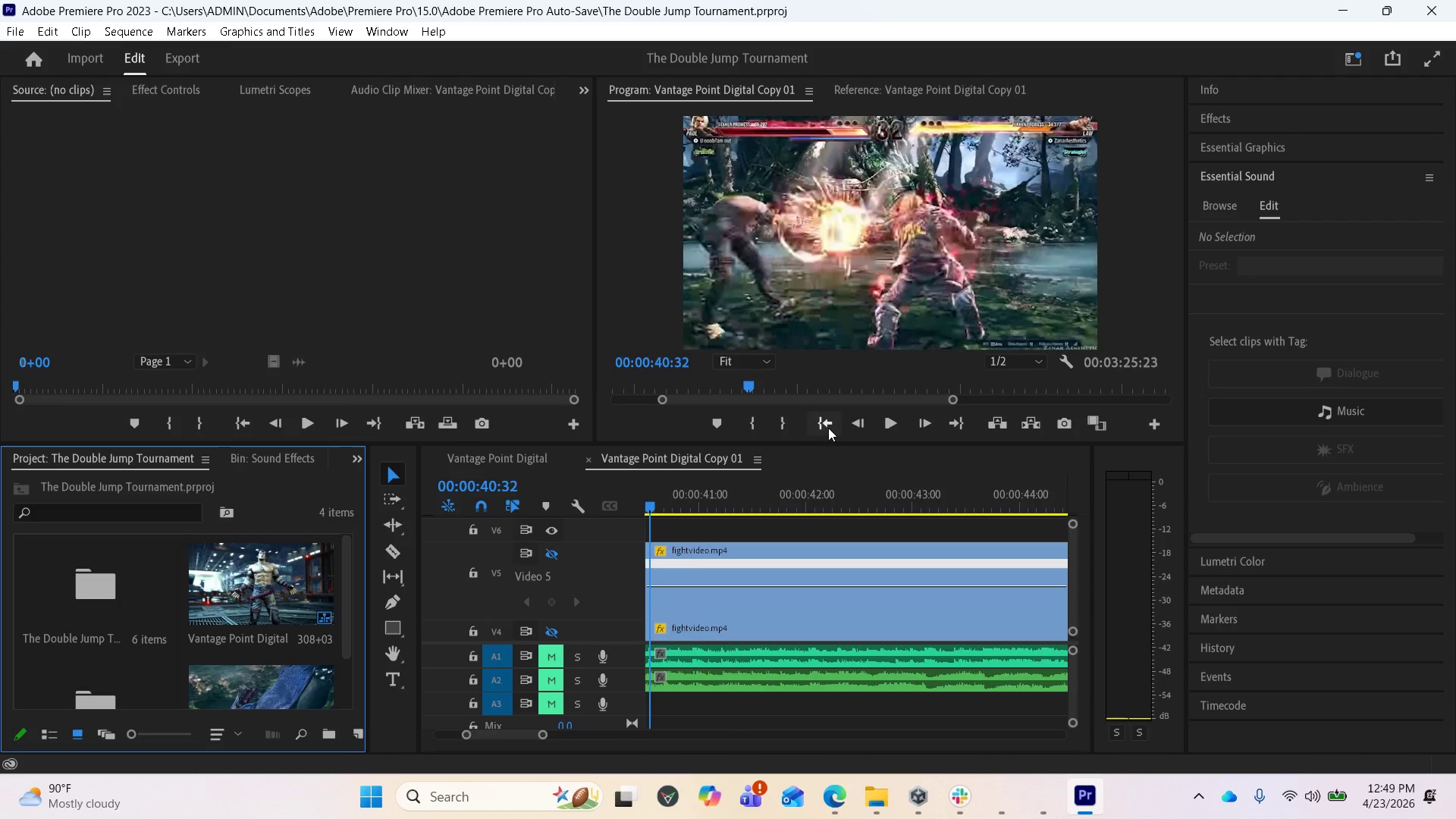 
left_click([826, 432])
 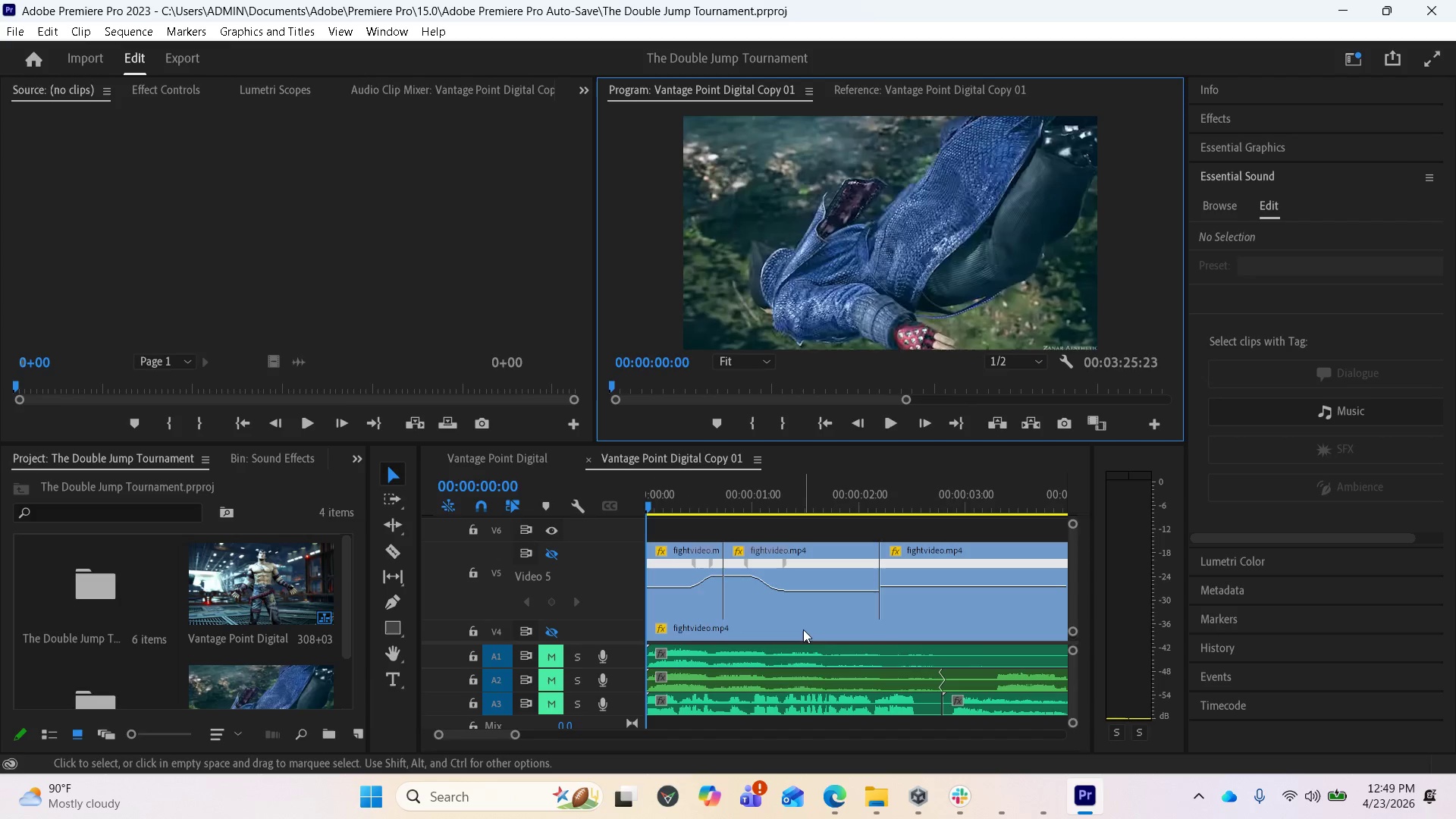 
key(Space)
 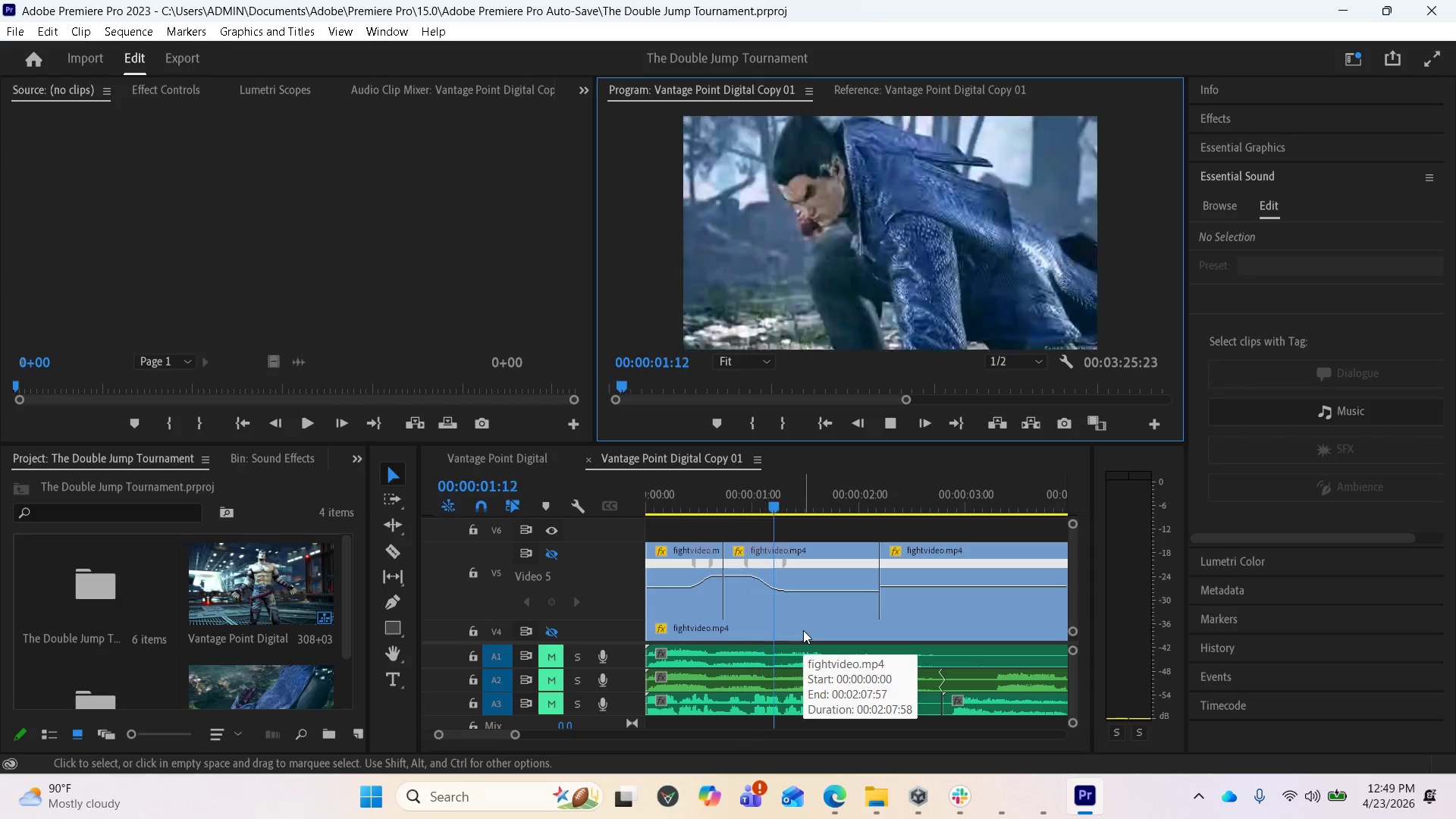 
key(Space)
 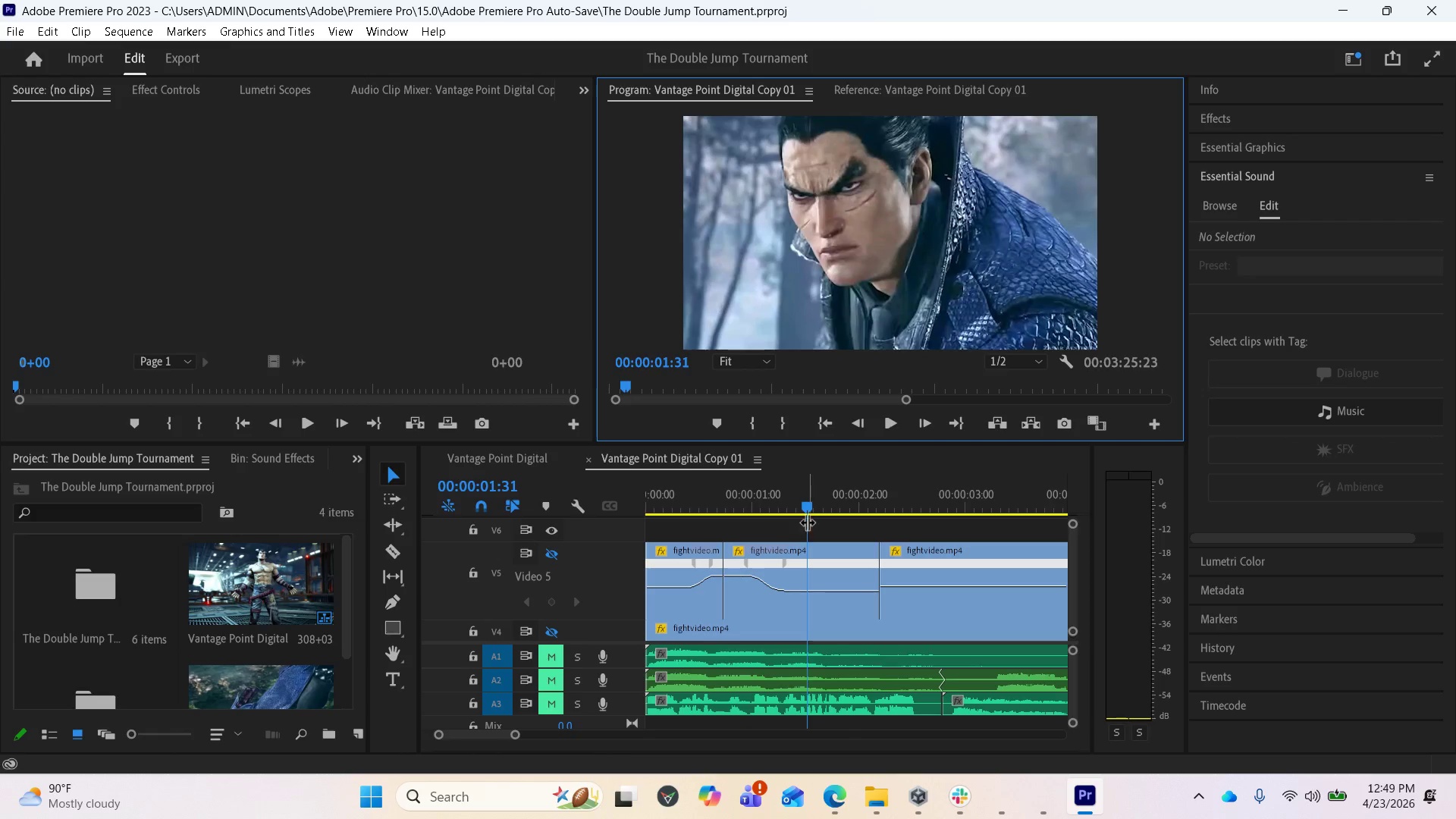 
left_click_drag(start_coordinate=[808, 505], to_coordinate=[639, 495])
 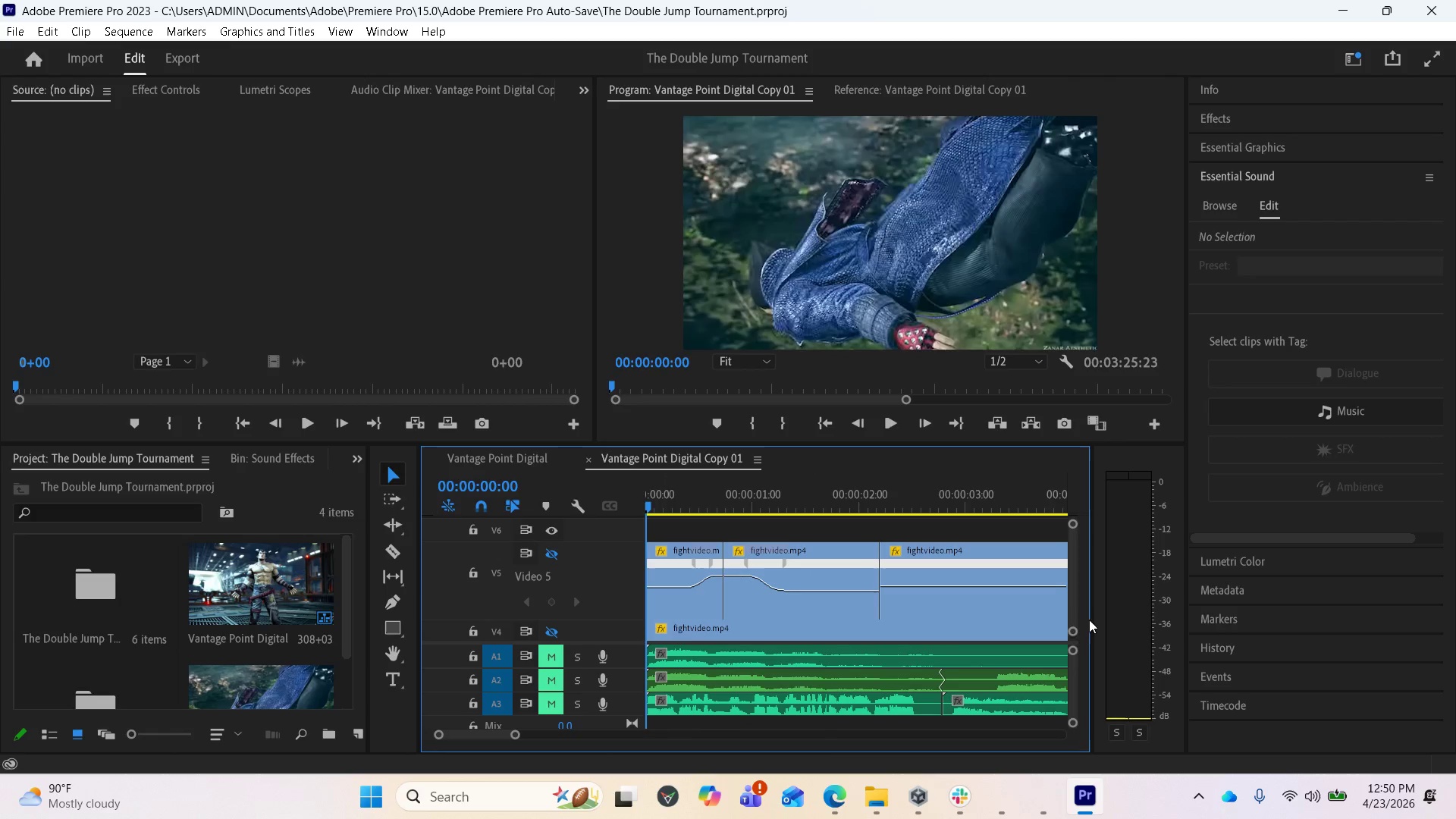 
left_click_drag(start_coordinate=[1092, 617], to_coordinate=[1188, 617])
 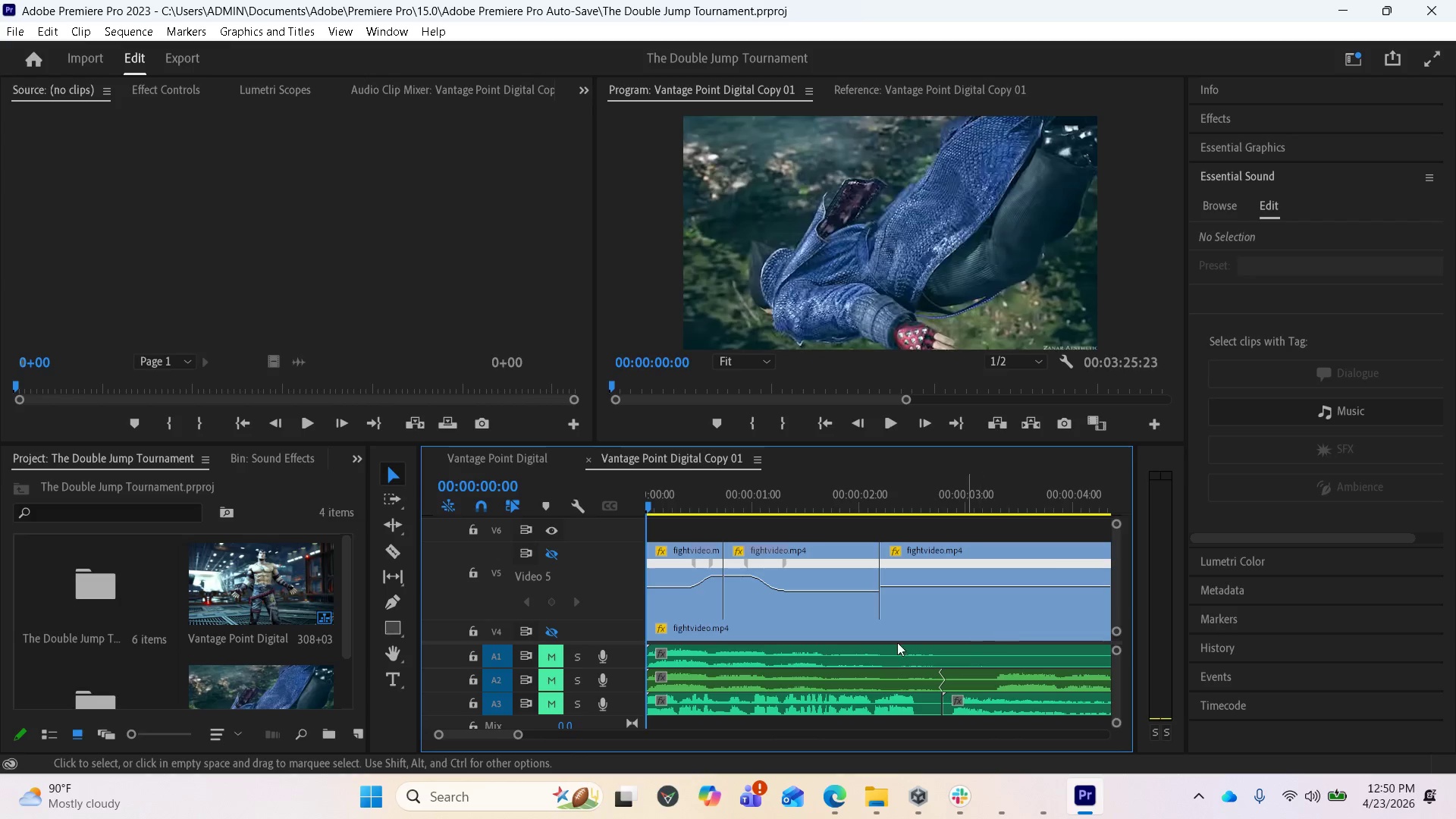 
key(Space)
 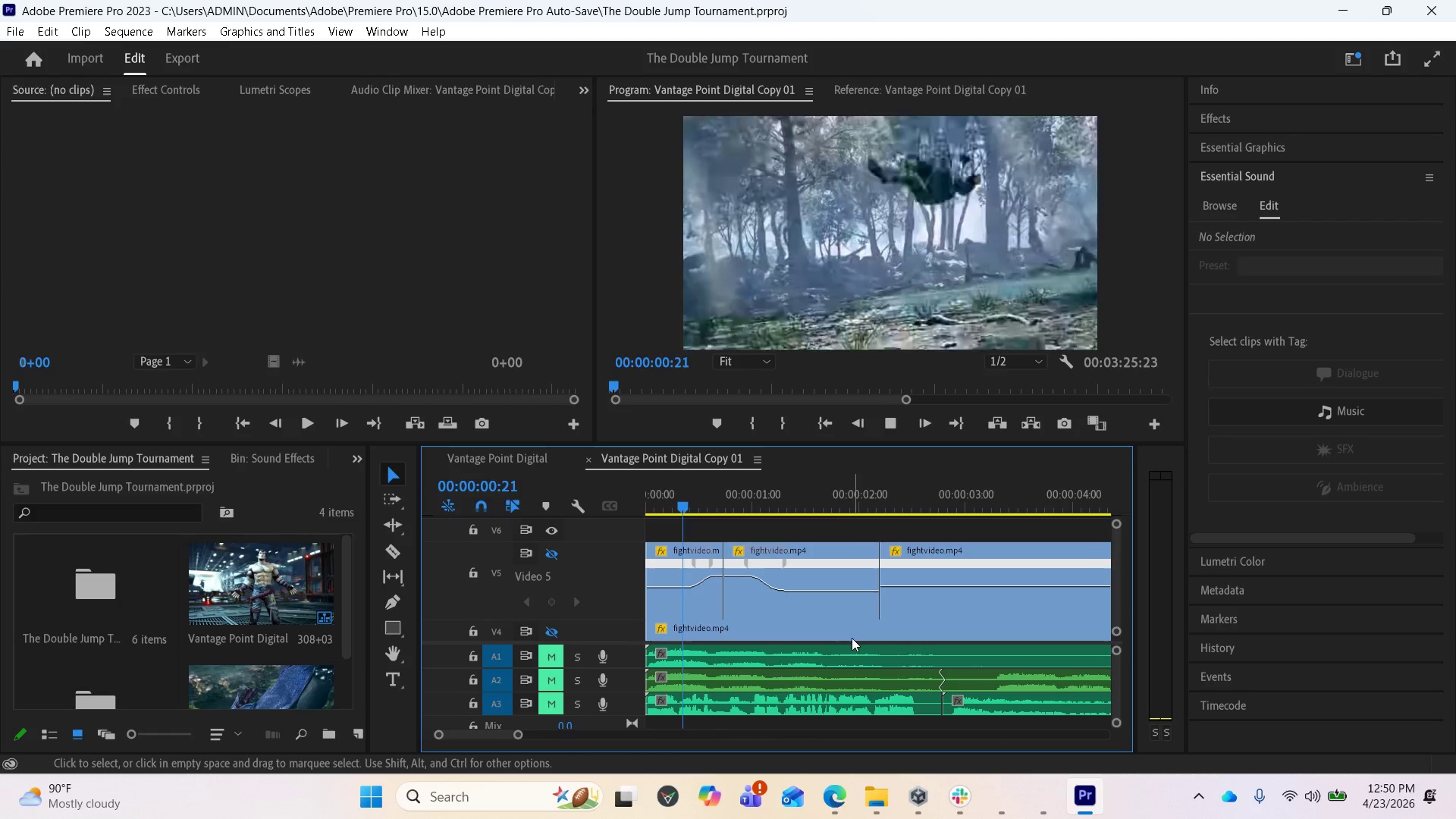 
key(Space)
 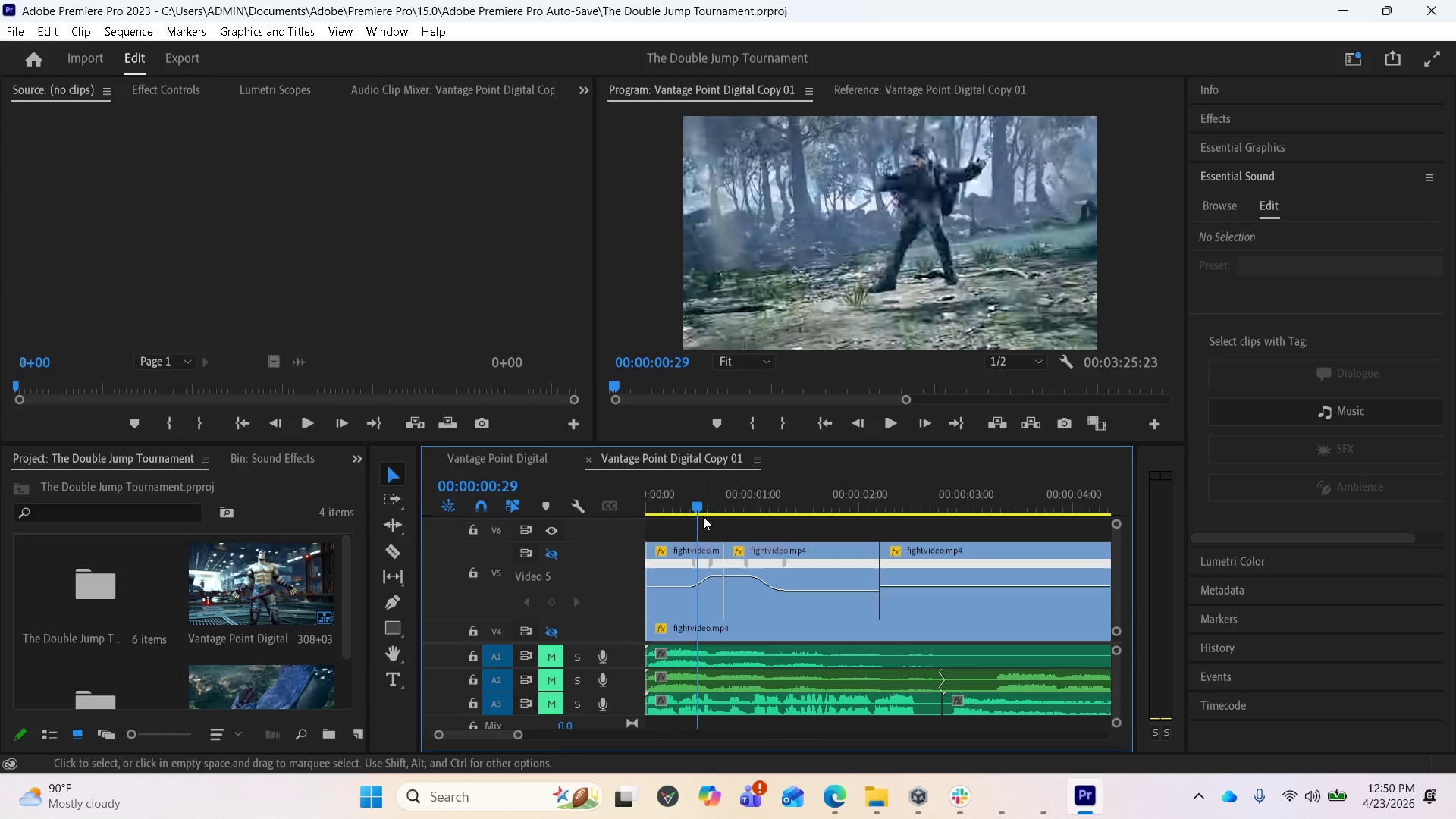 
left_click_drag(start_coordinate=[696, 509], to_coordinate=[643, 491])
 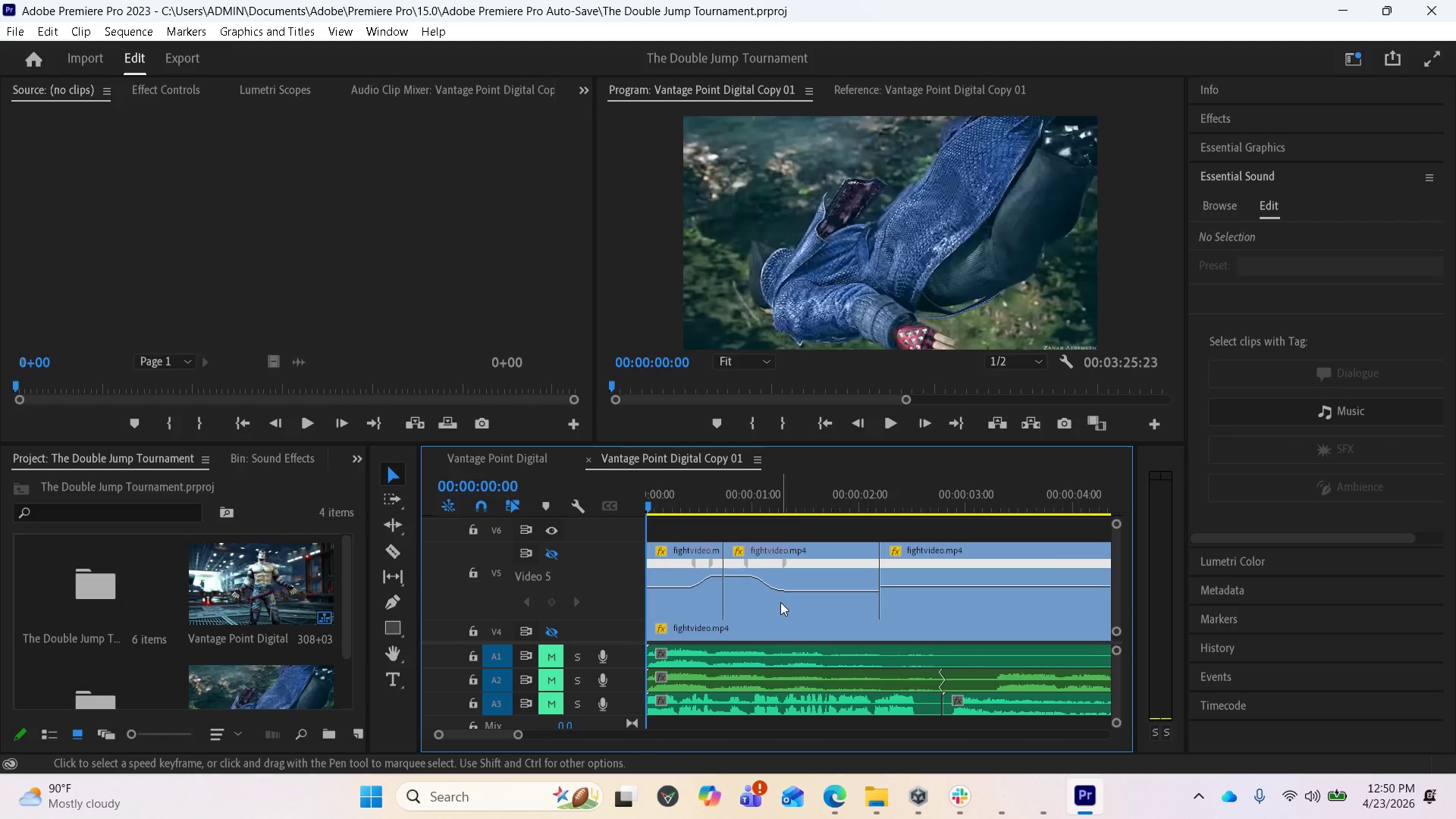 
scroll: coordinate [778, 626], scroll_direction: down, amount: 1.0
 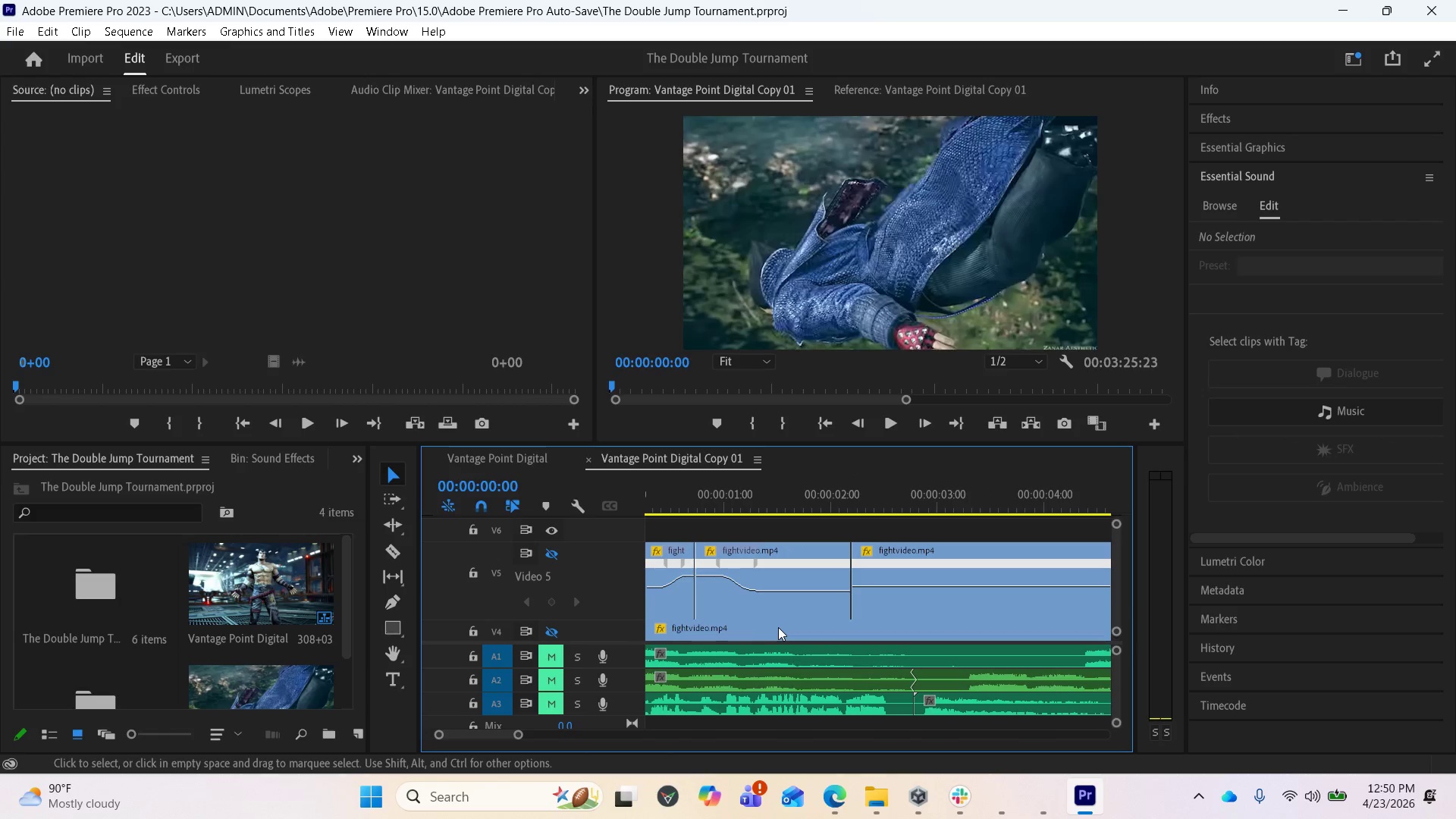 
scroll: coordinate [782, 622], scroll_direction: up, amount: 2.0
 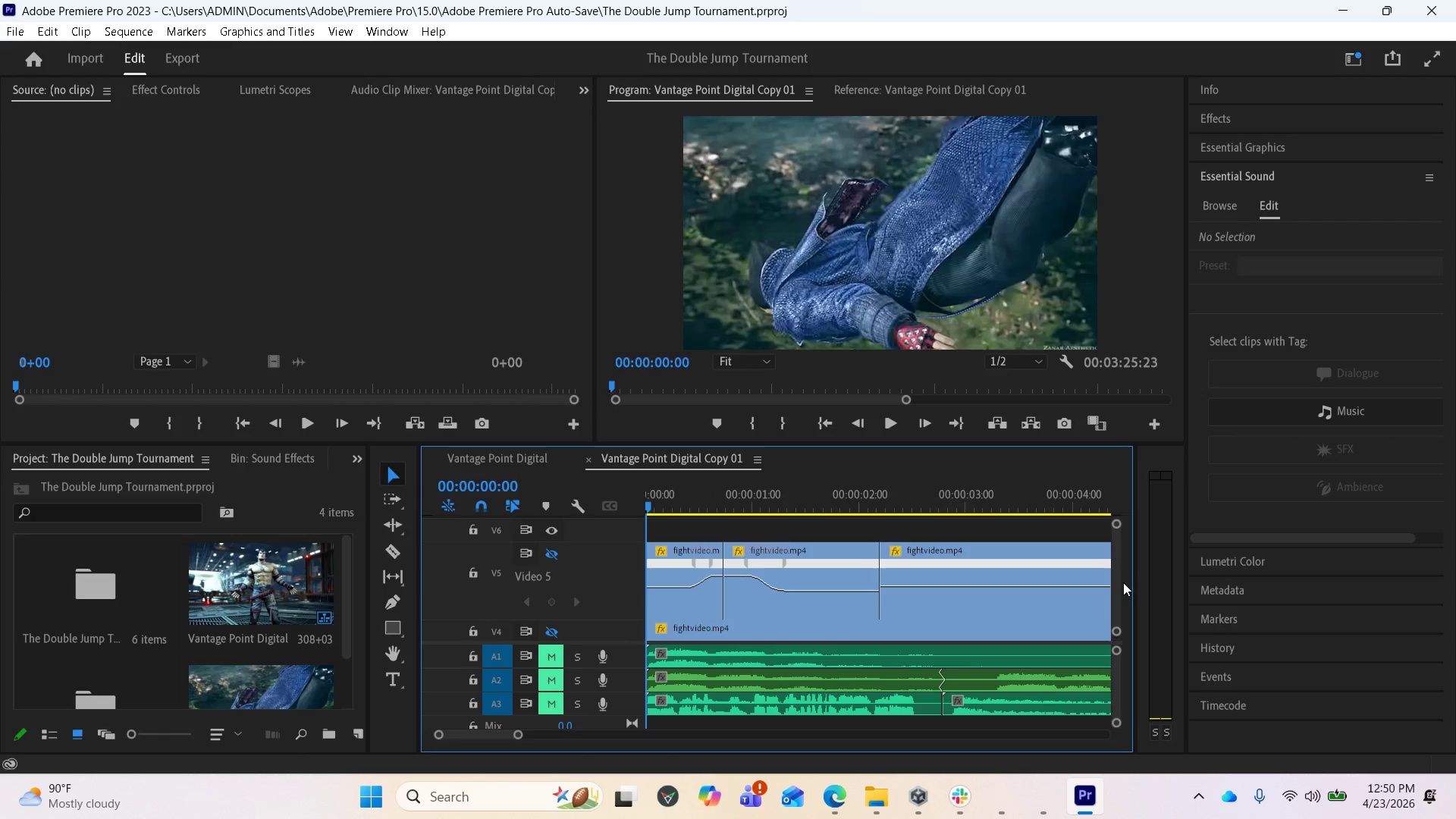 
left_click_drag(start_coordinate=[1121, 579], to_coordinate=[1119, 583])
 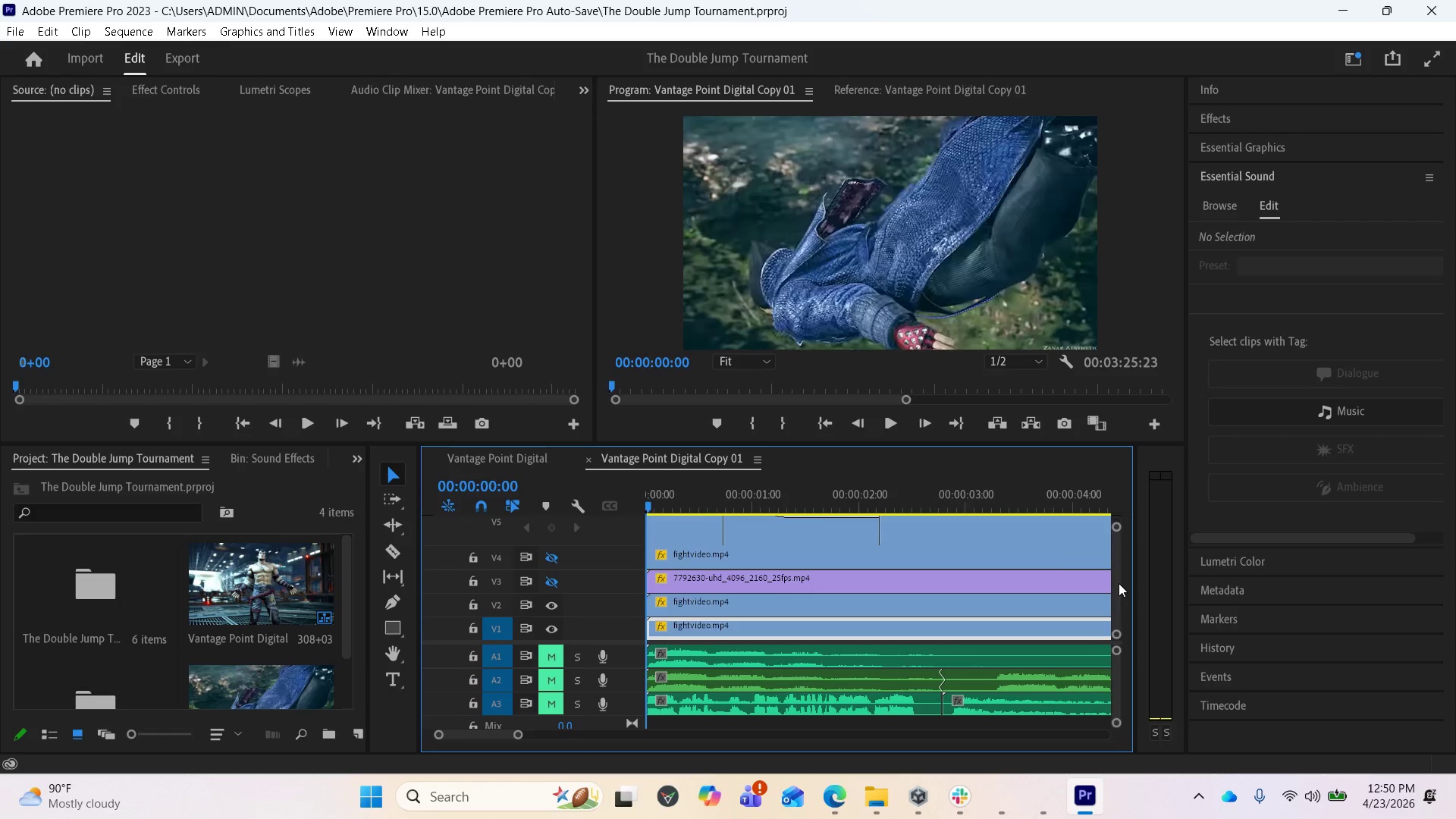 
left_click_drag(start_coordinate=[1119, 583], to_coordinate=[1116, 608])
 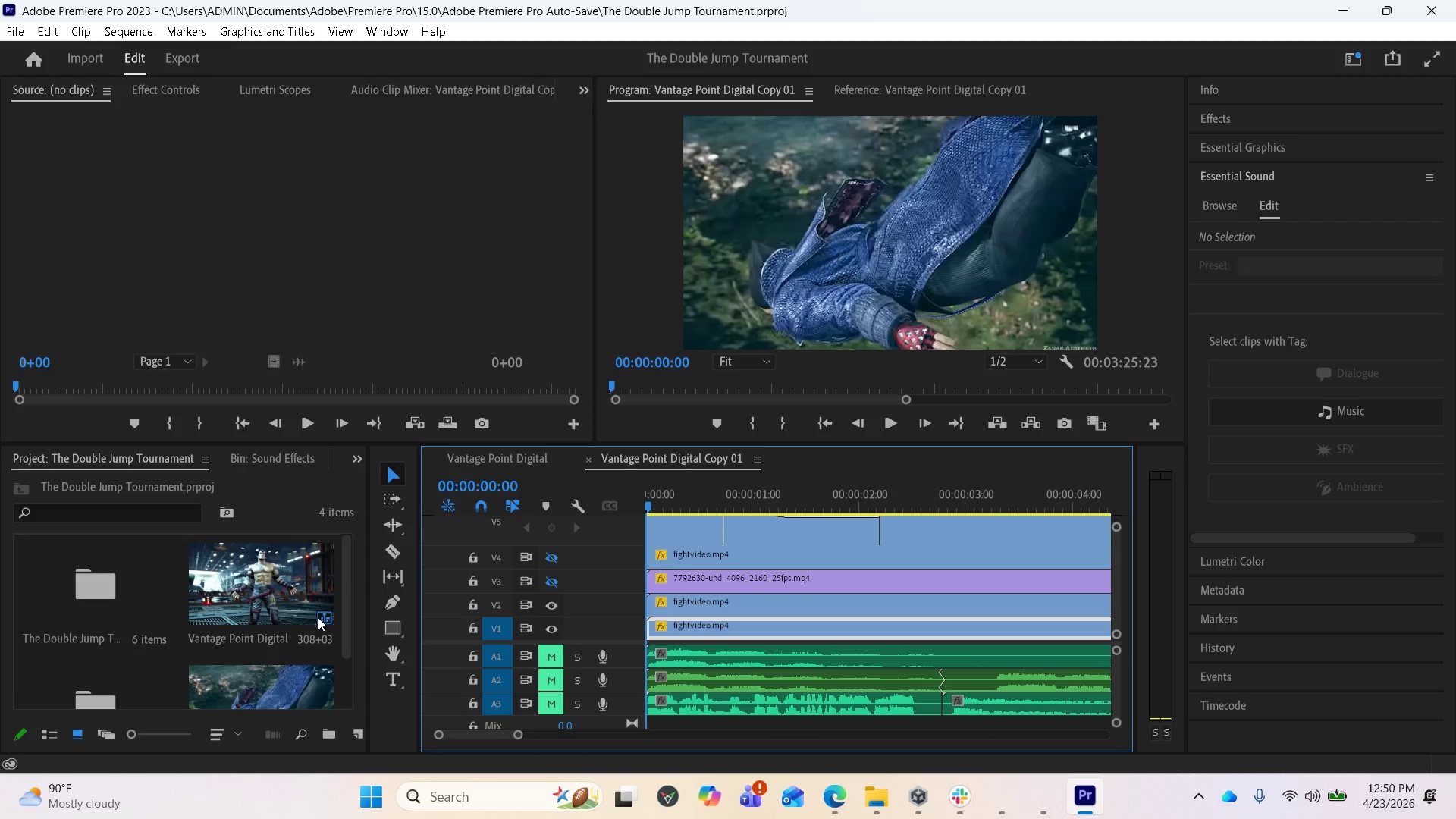 
scroll: coordinate [318, 617], scroll_direction: down, amount: 3.0
 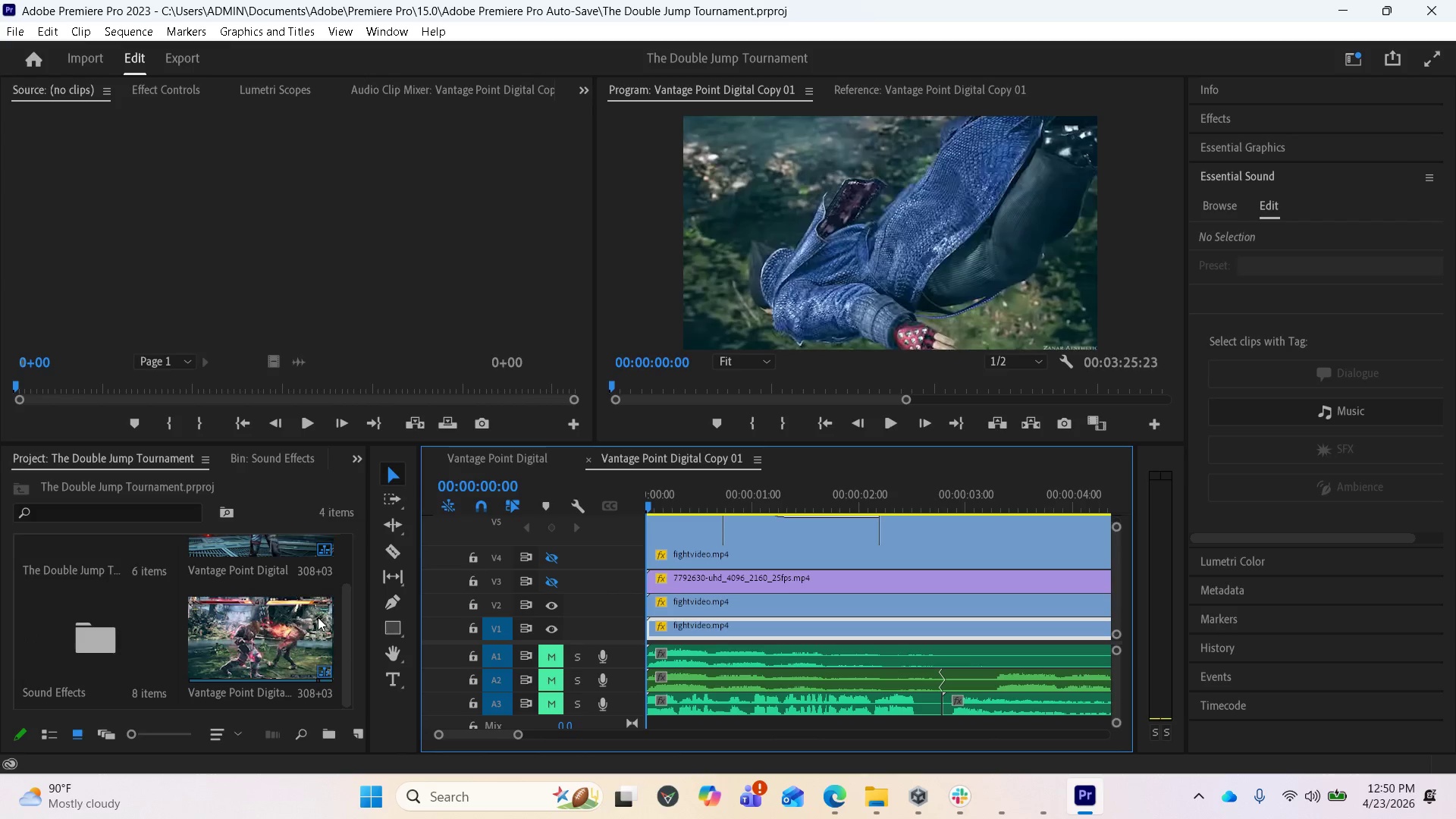 
scroll: coordinate [320, 621], scroll_direction: up, amount: 2.0
 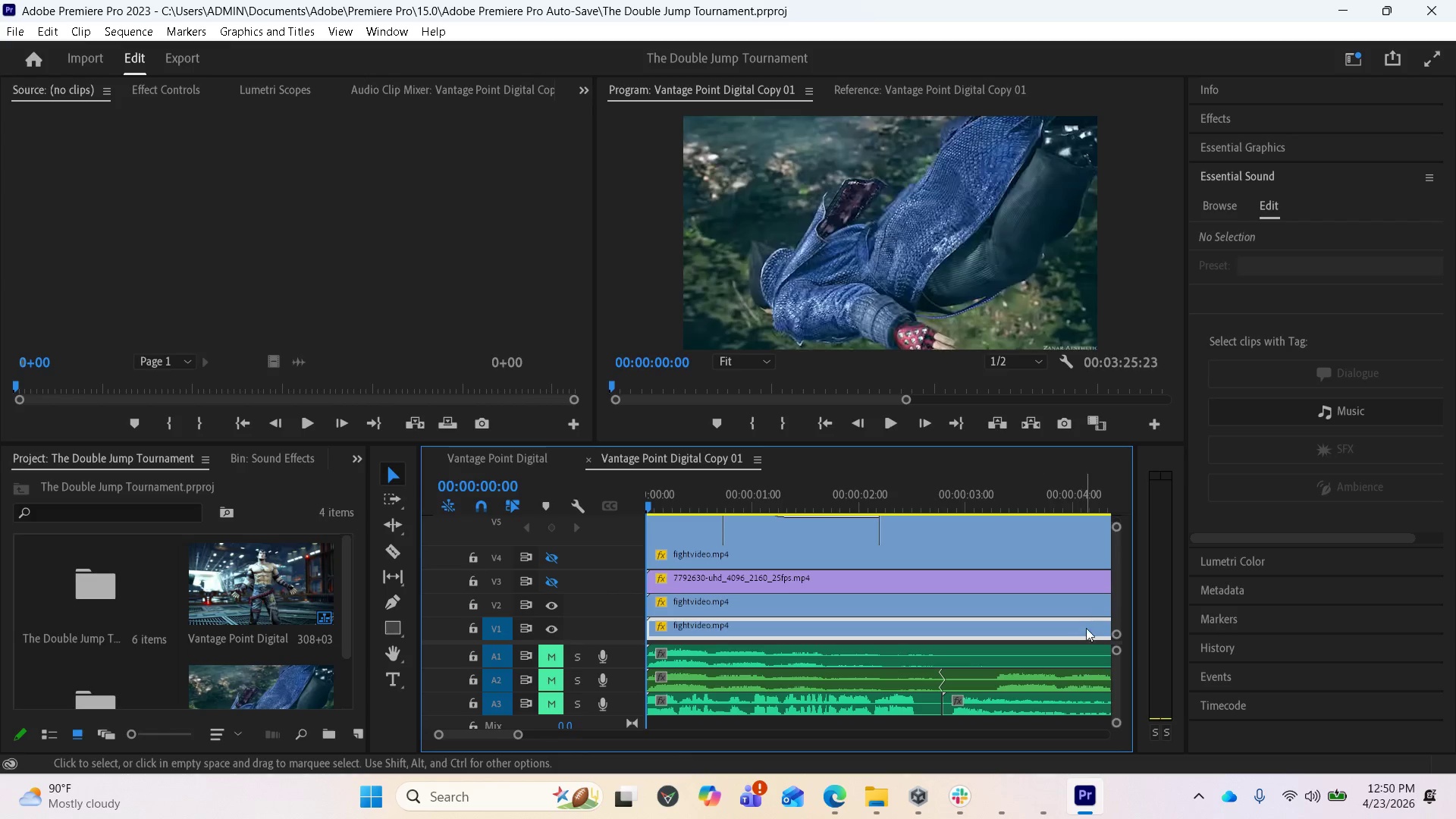 
left_click_drag(start_coordinate=[1114, 587], to_coordinate=[1112, 574])
 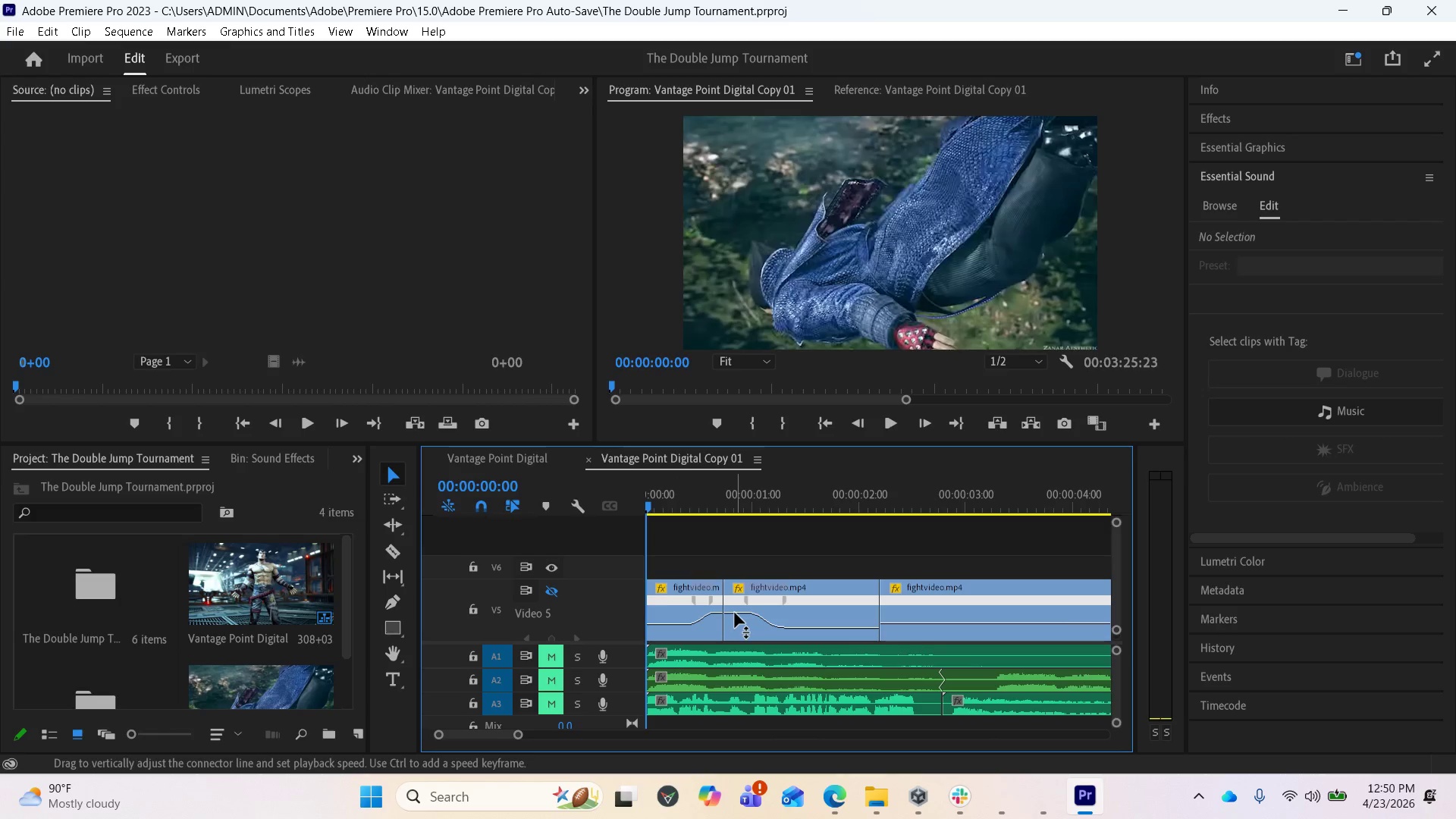 
key(Equal)
 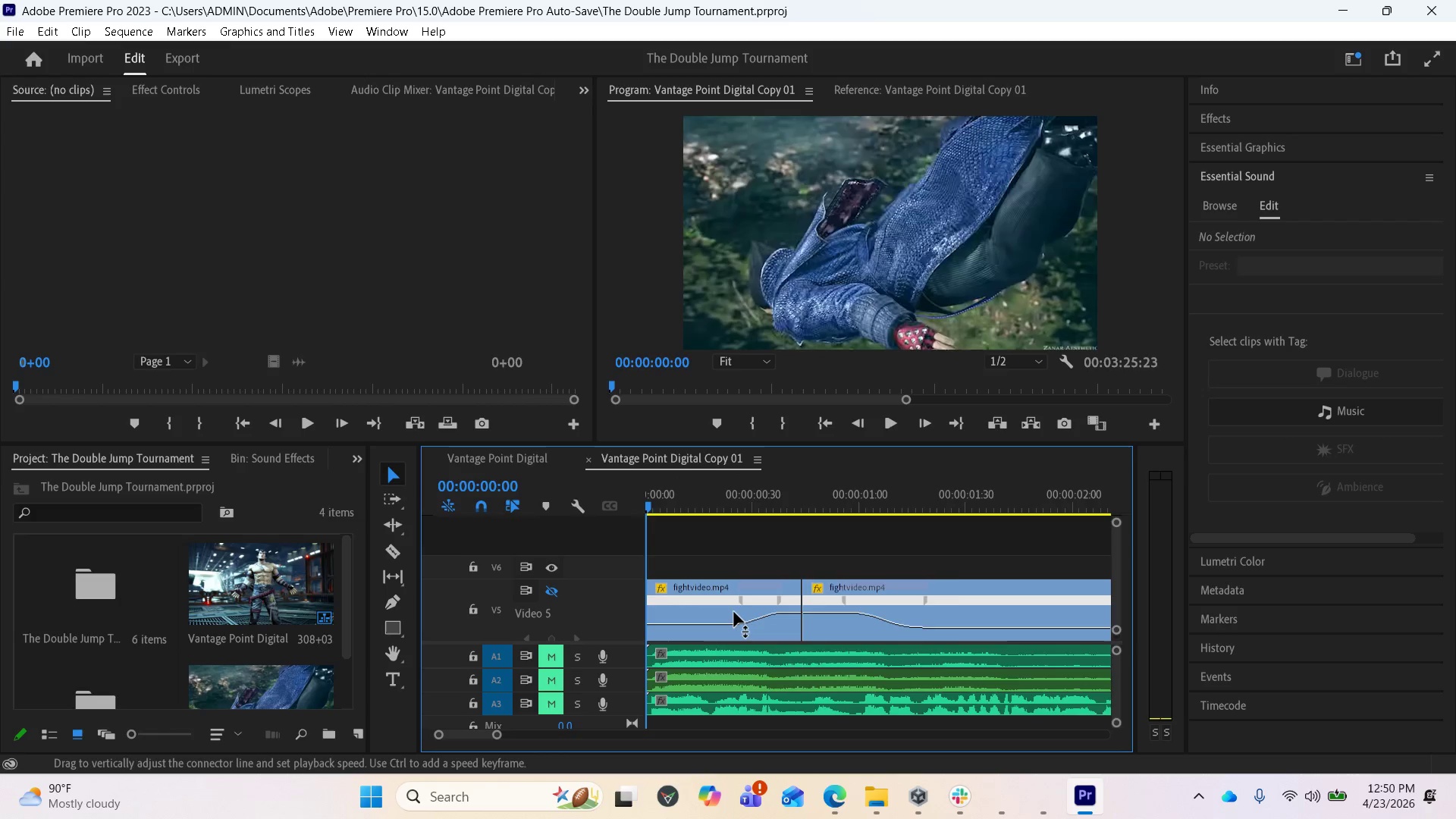 
key(Equal)
 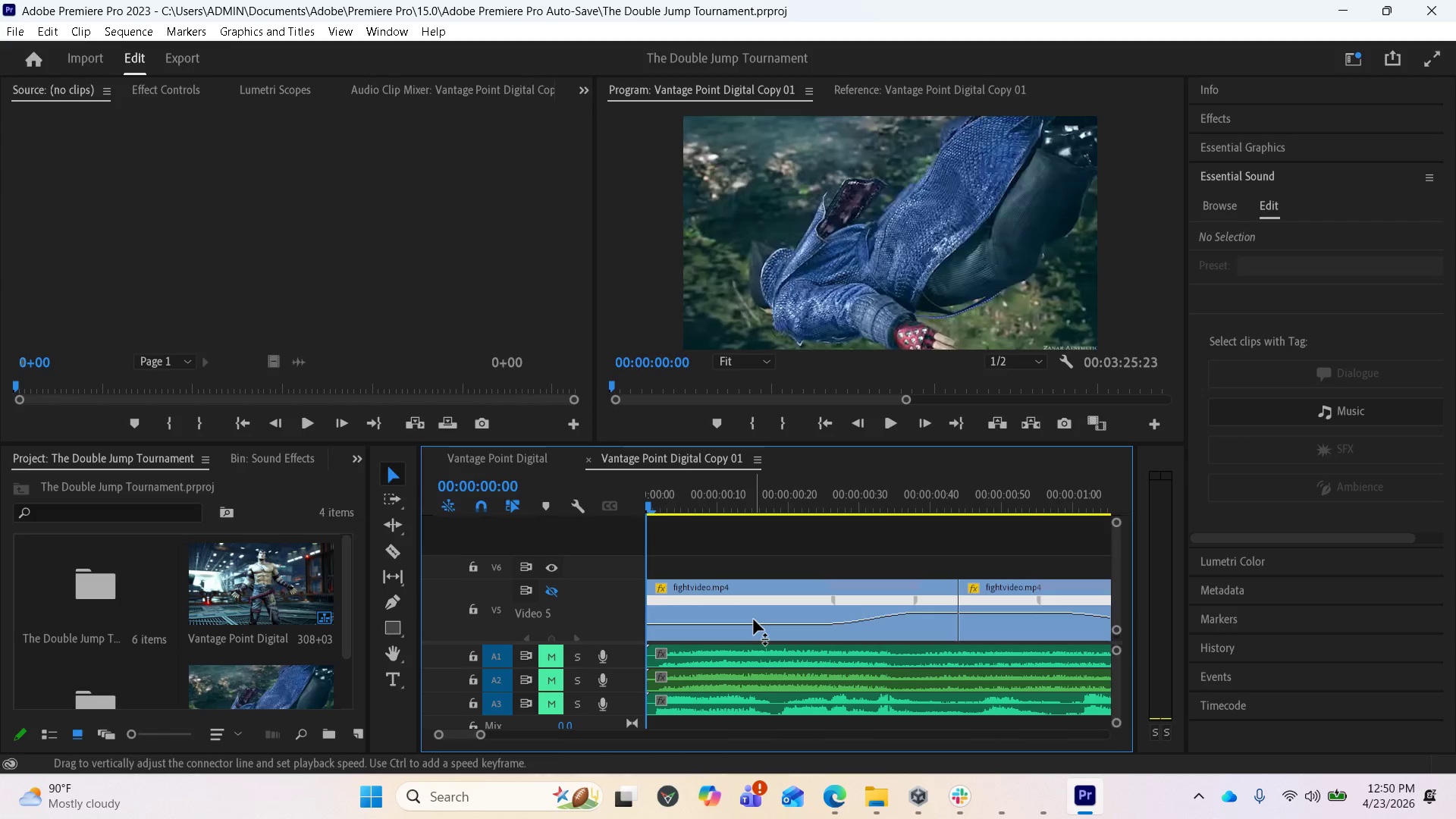 
key(Equal)
 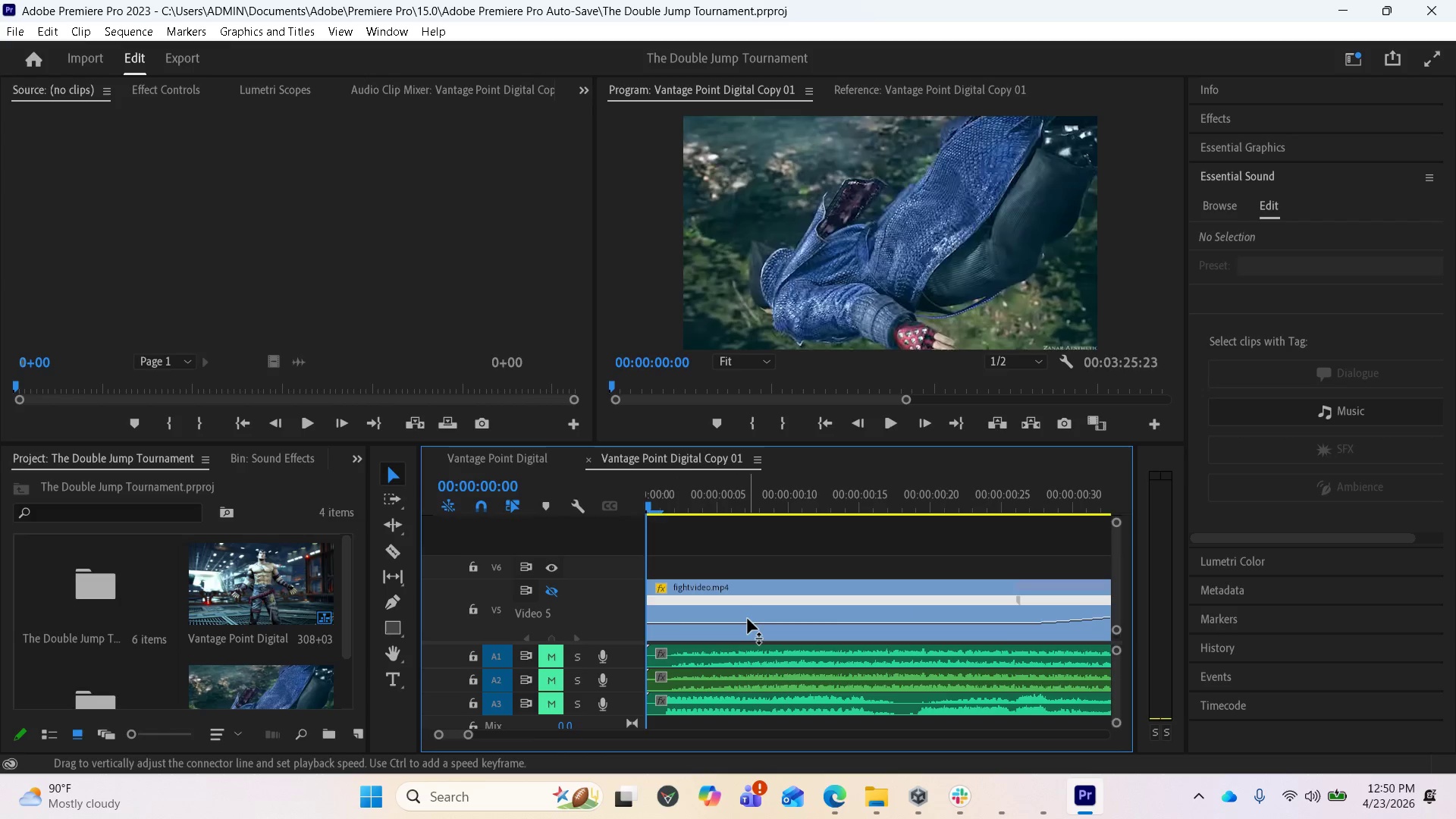 
scroll: coordinate [748, 619], scroll_direction: down, amount: 1.0
 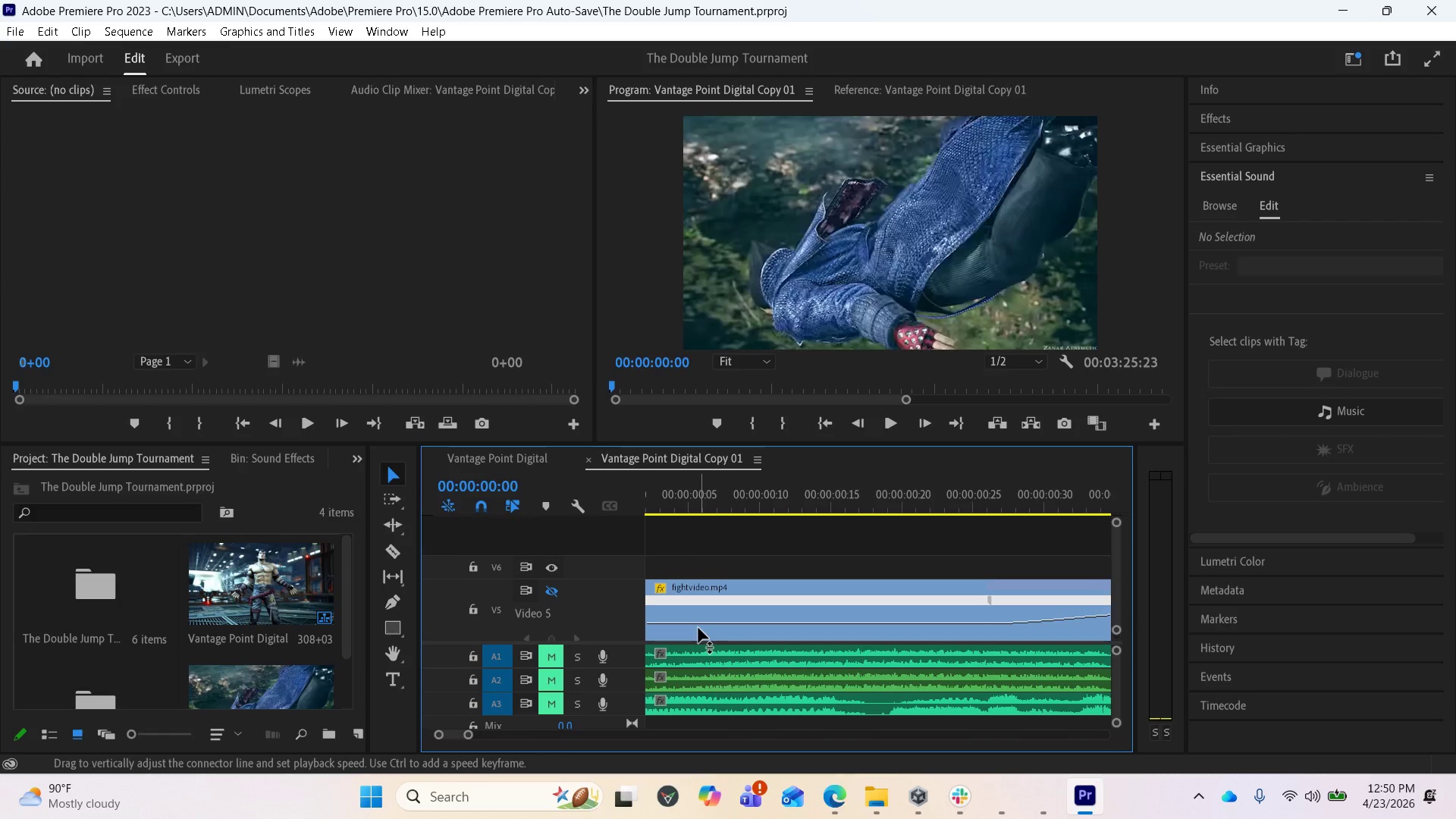 
wait(5.41)
 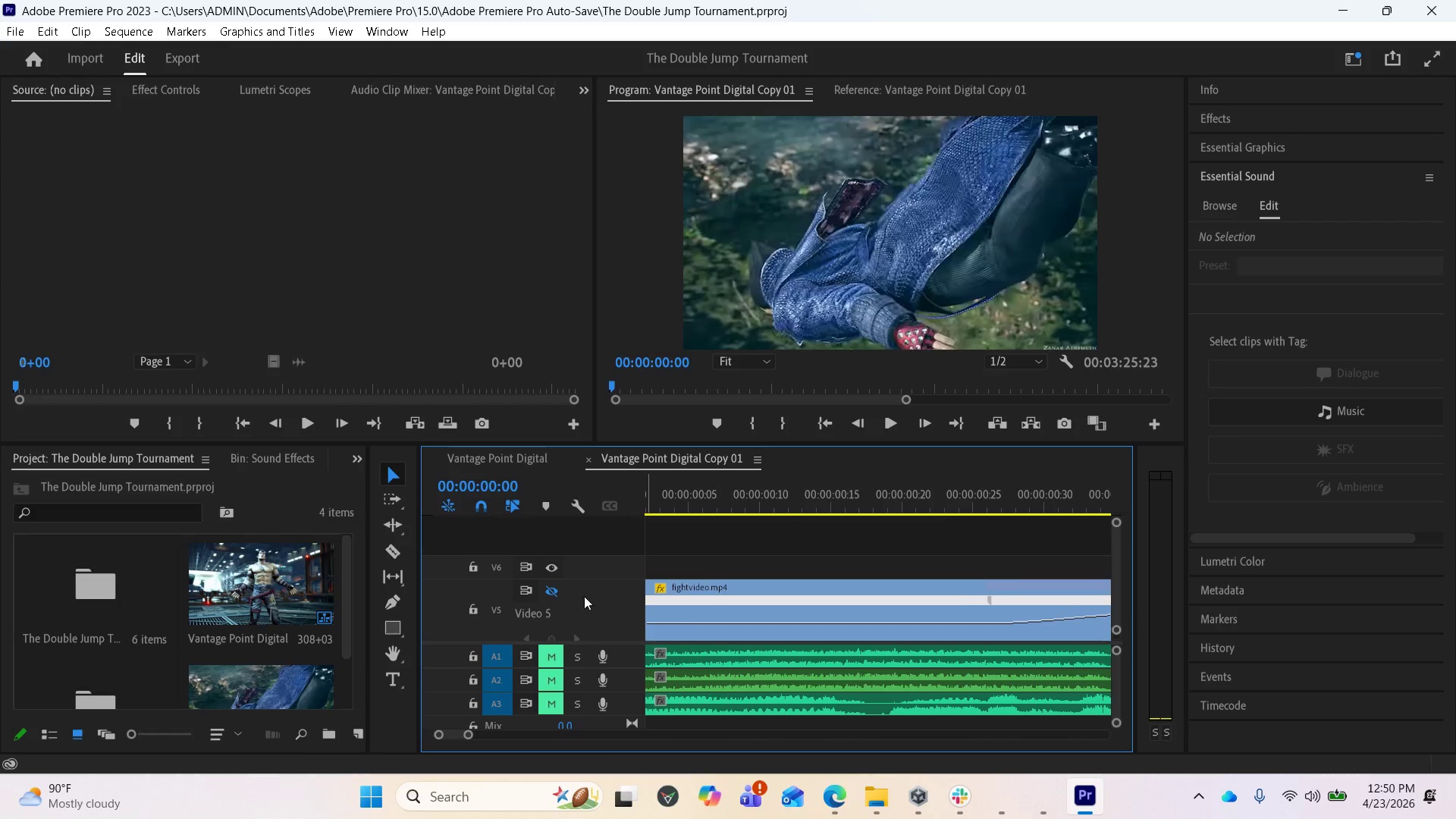 
hold_key(key=ControlLeft, duration=3.2)
left_click([682, 622])
 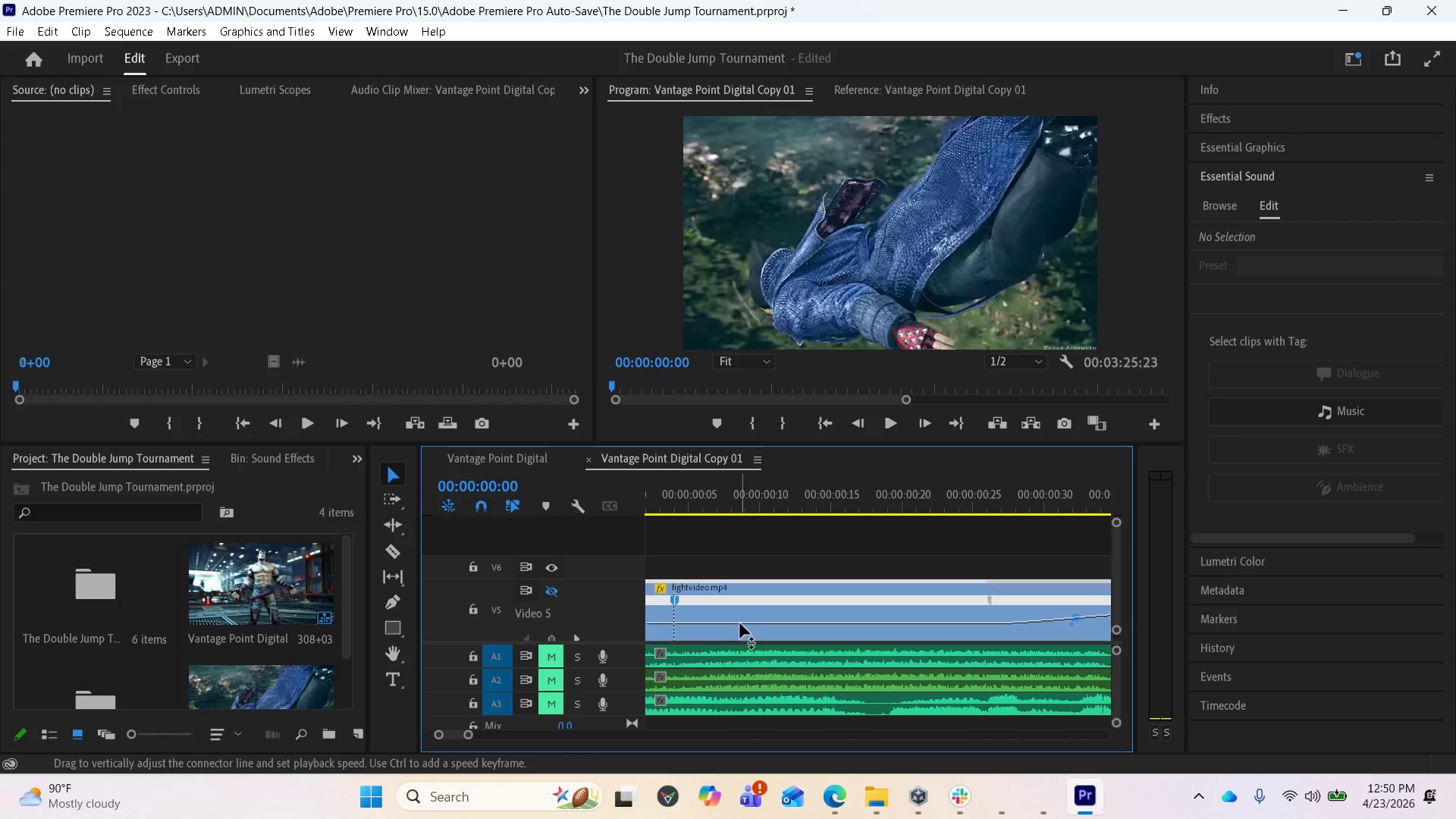 
hold_key(key=ControlLeft, duration=3.5)
left_click([795, 623])
 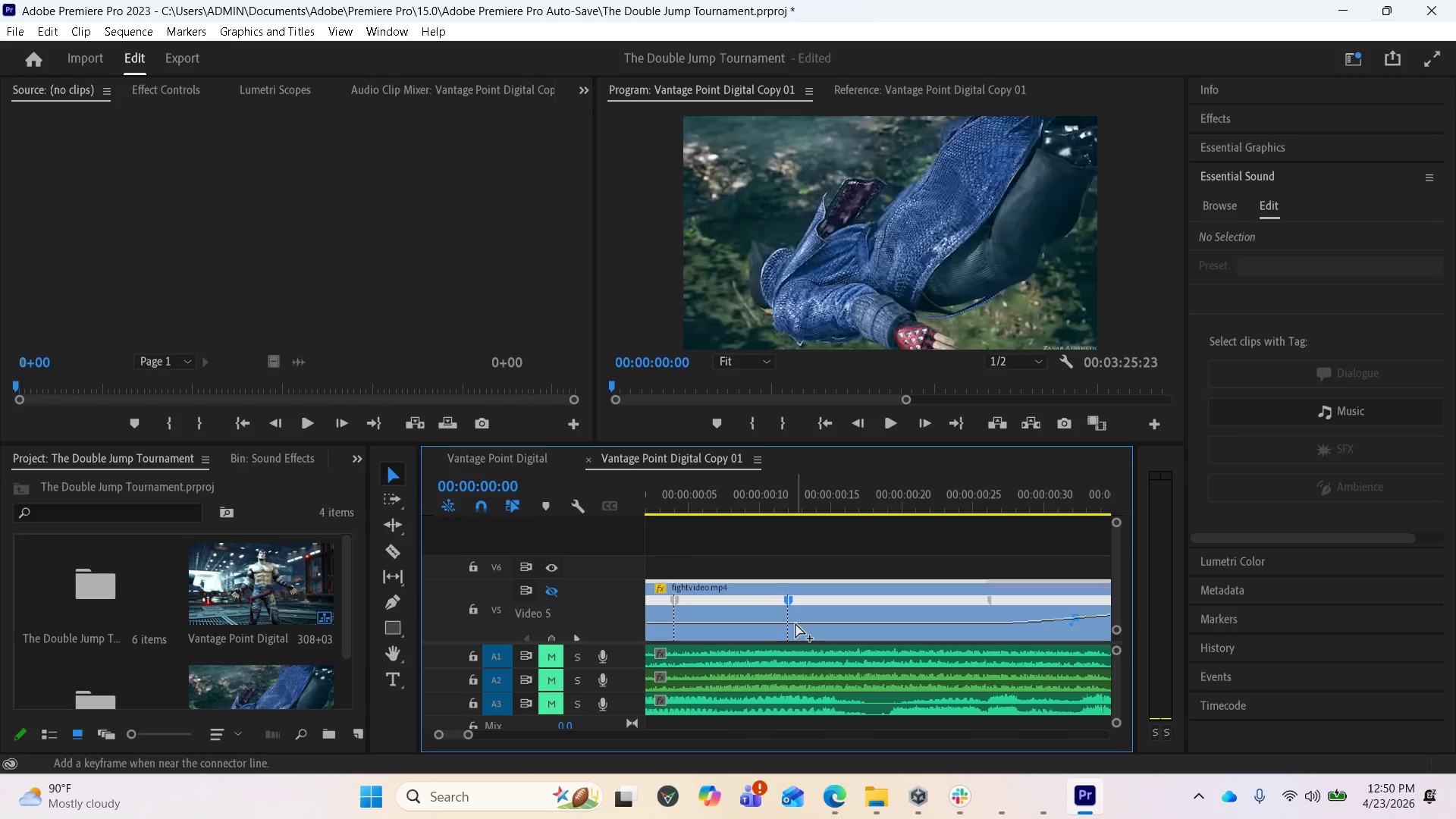 
key(Control+ControlLeft)
 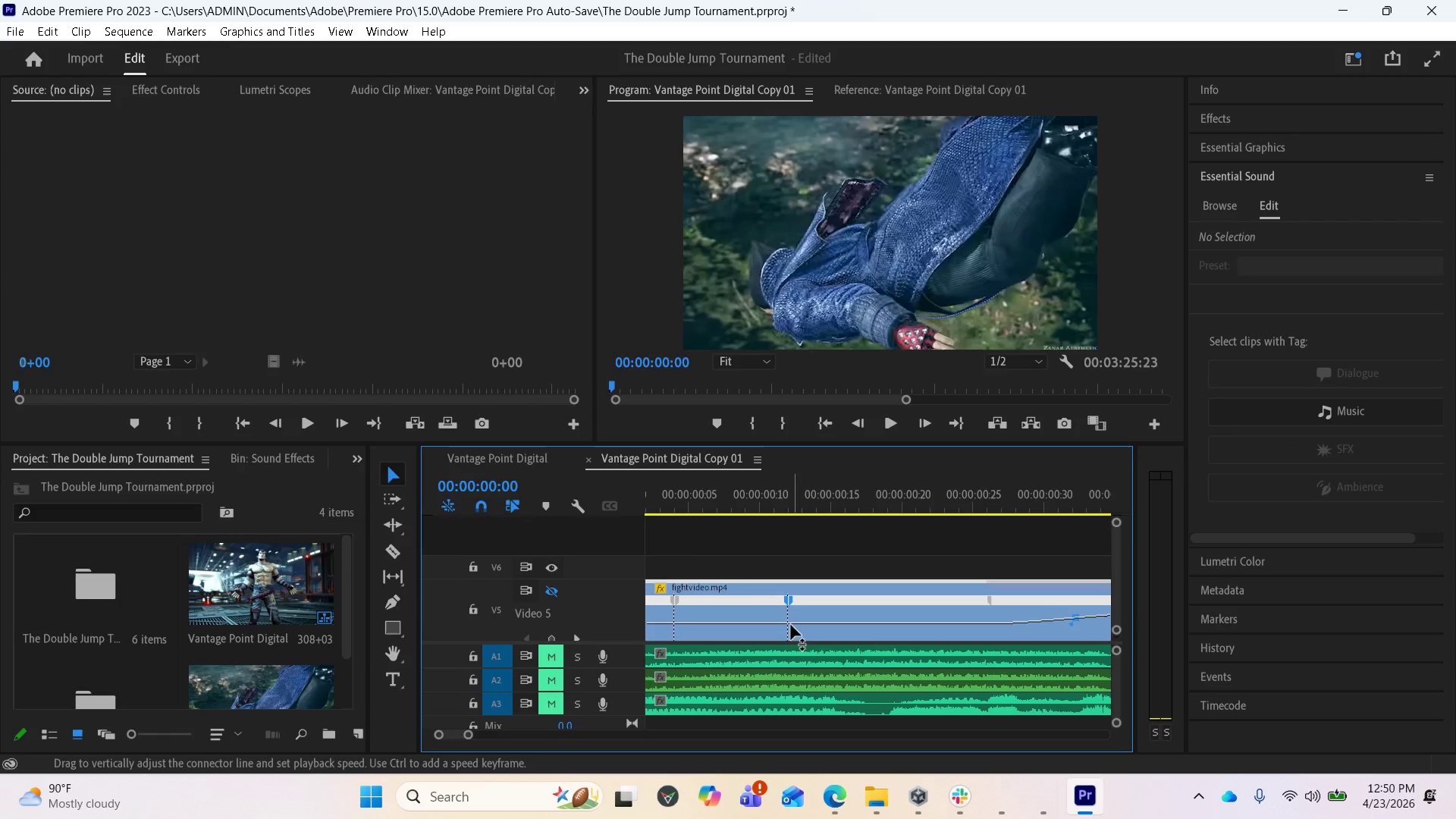 
left_click_drag(start_coordinate=[772, 623], to_coordinate=[507, 500])
 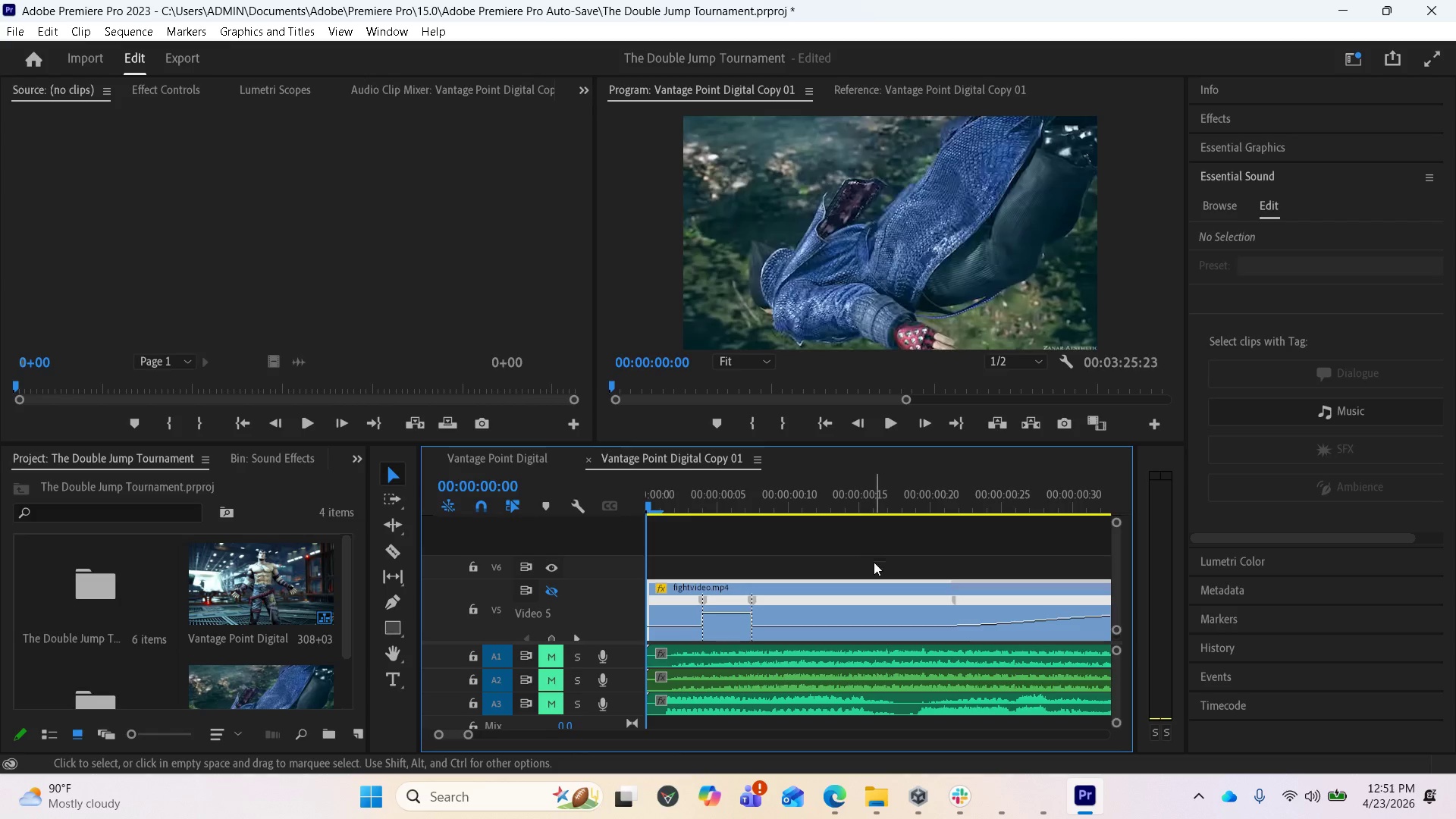 
scroll: coordinate [876, 604], scroll_direction: down, amount: 8.0
 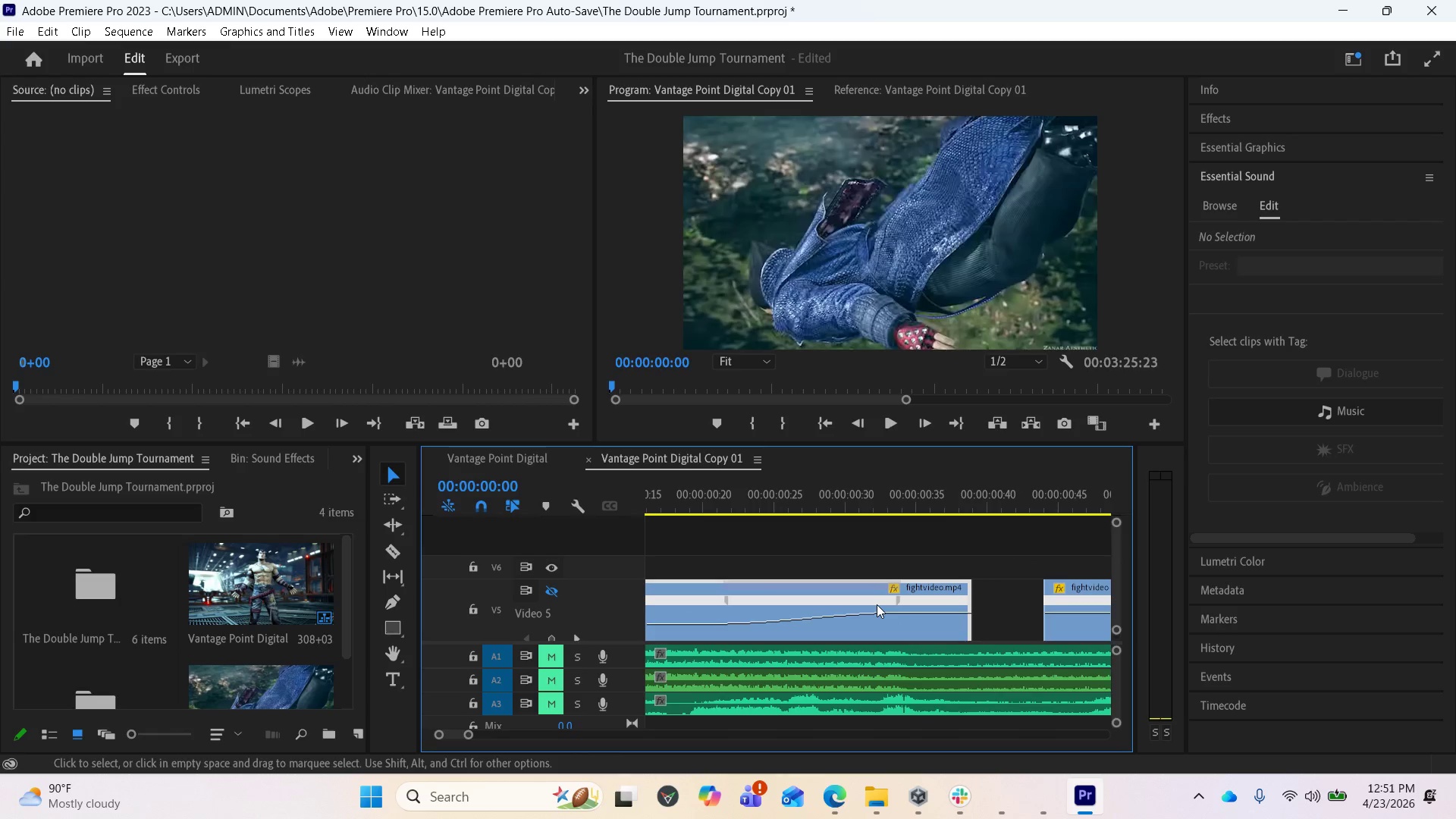 
scroll: coordinate [877, 604], scroll_direction: up, amount: 11.0
 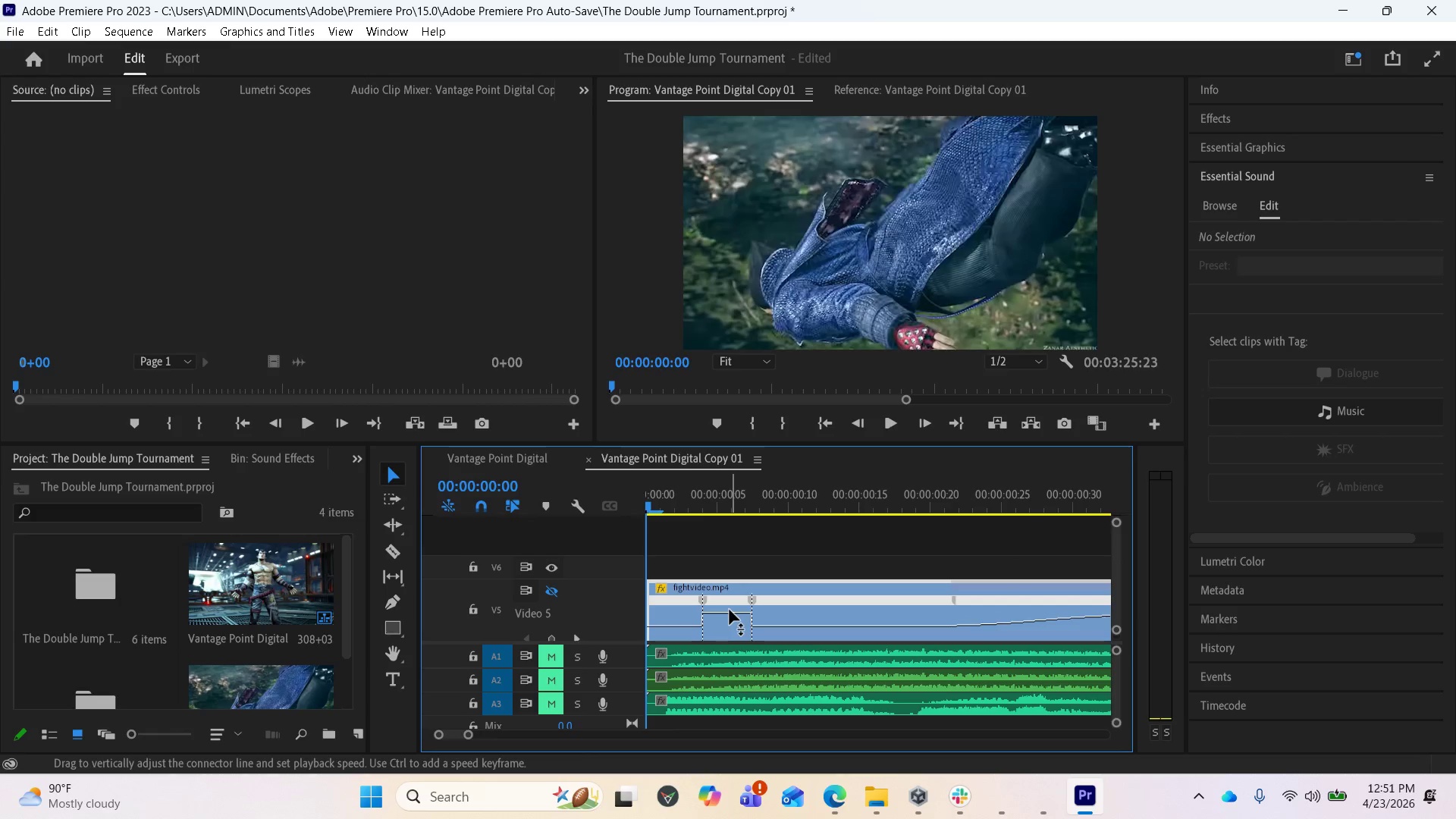 
key(Control+R)
 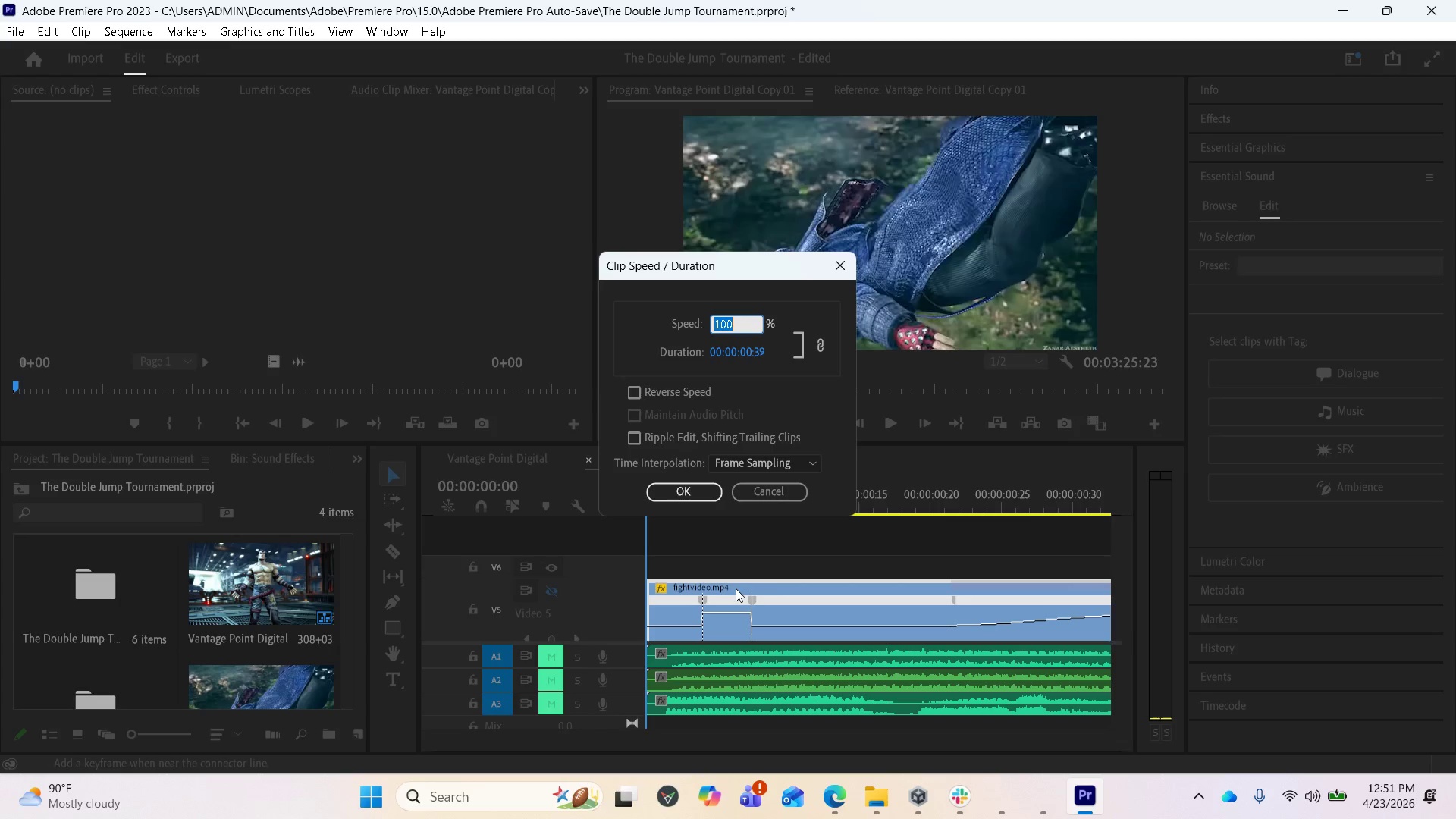 
wait(6.24)
 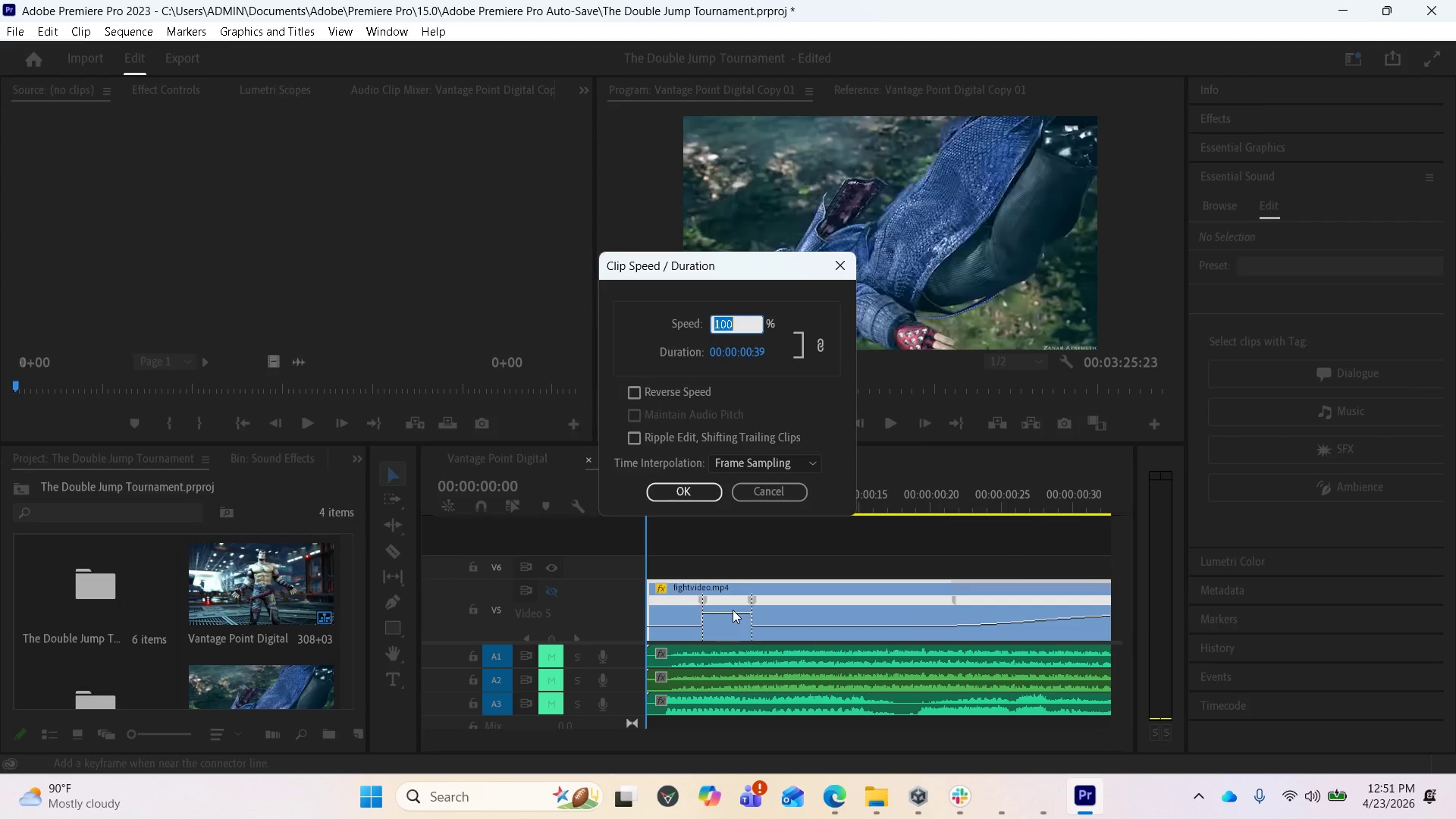 
left_click([831, 799])
 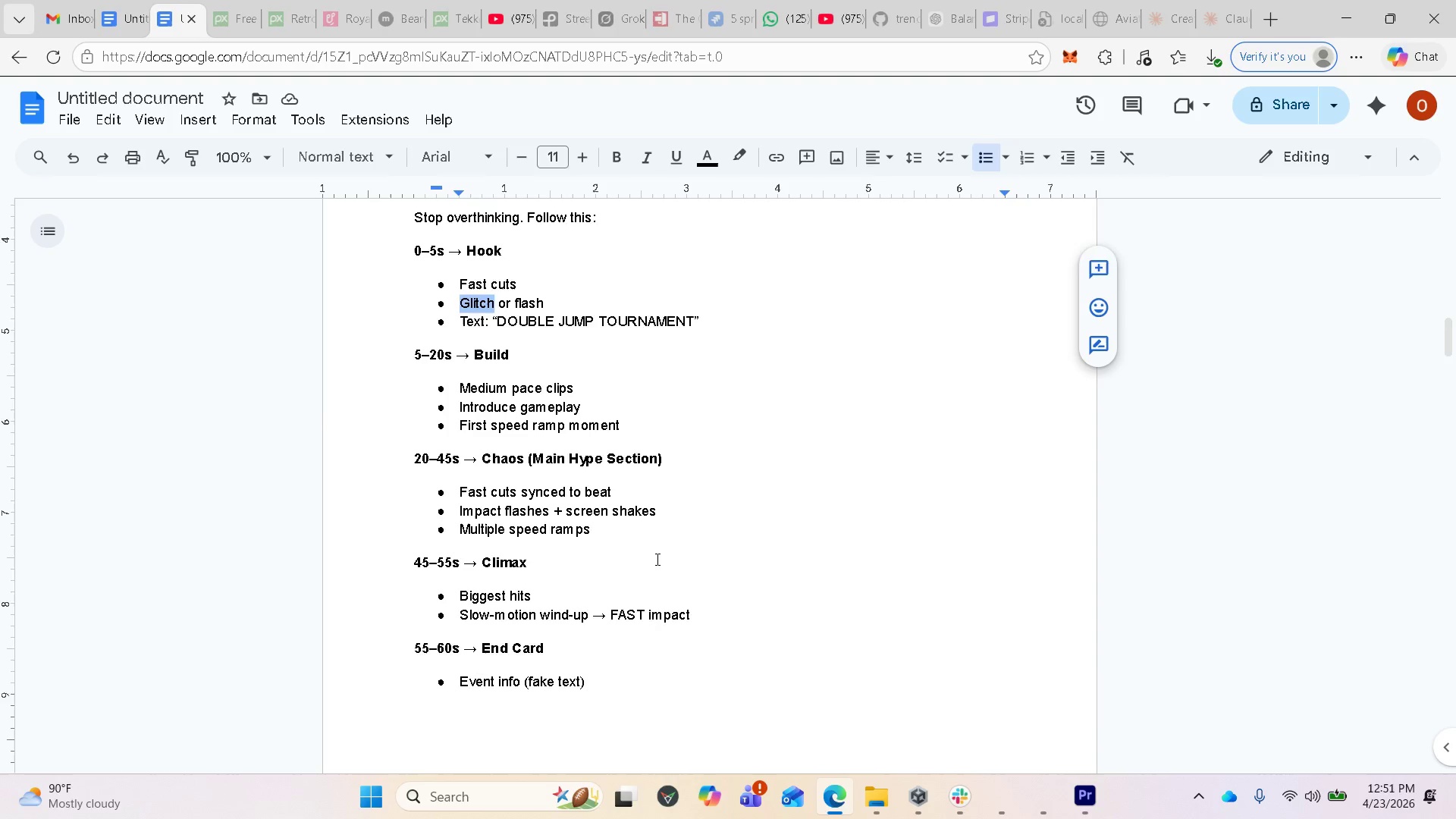 
scroll: coordinate [657, 562], scroll_direction: down, amount: 12.0
 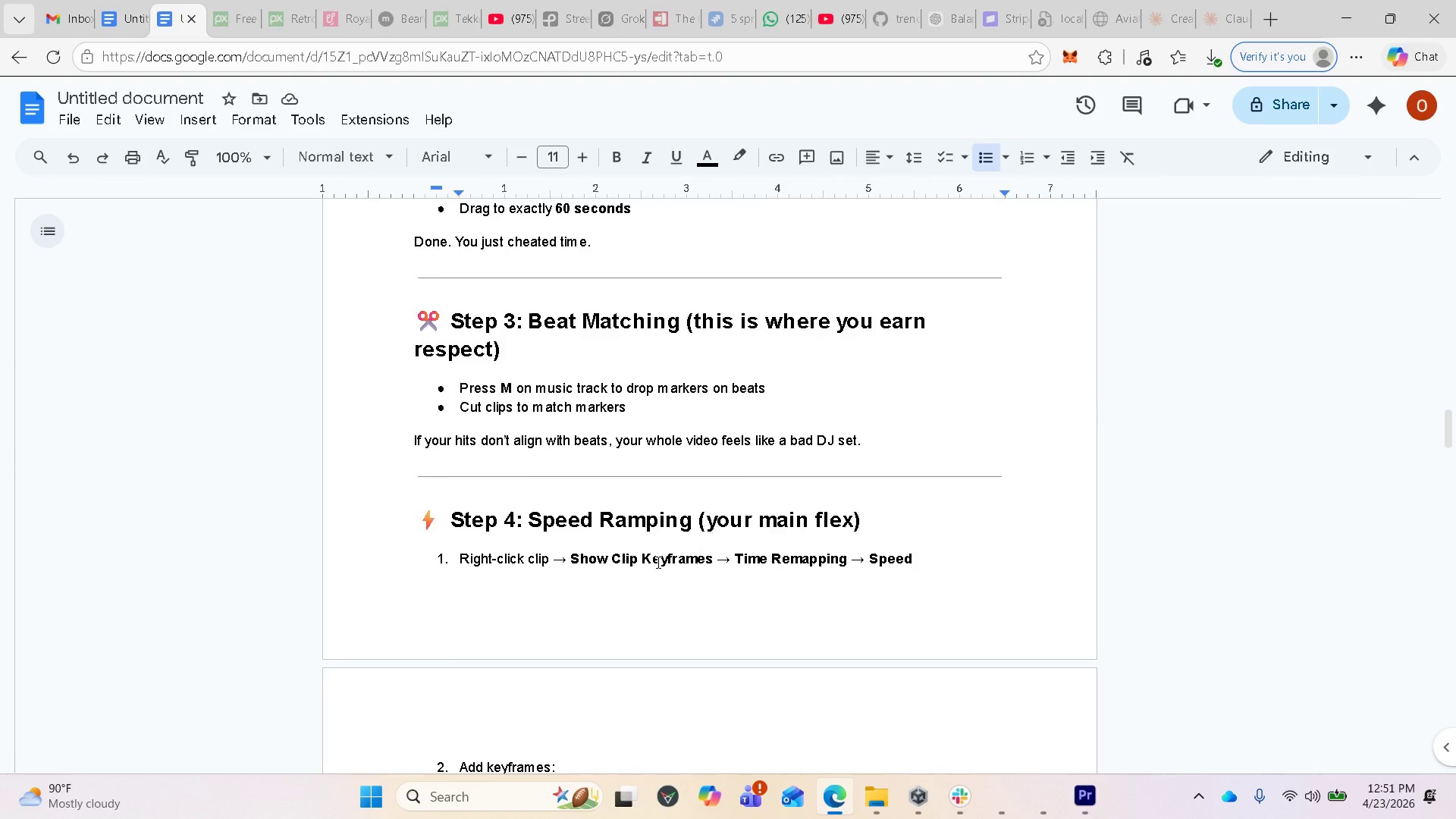 
scroll: coordinate [657, 562], scroll_direction: up, amount: 2.0
 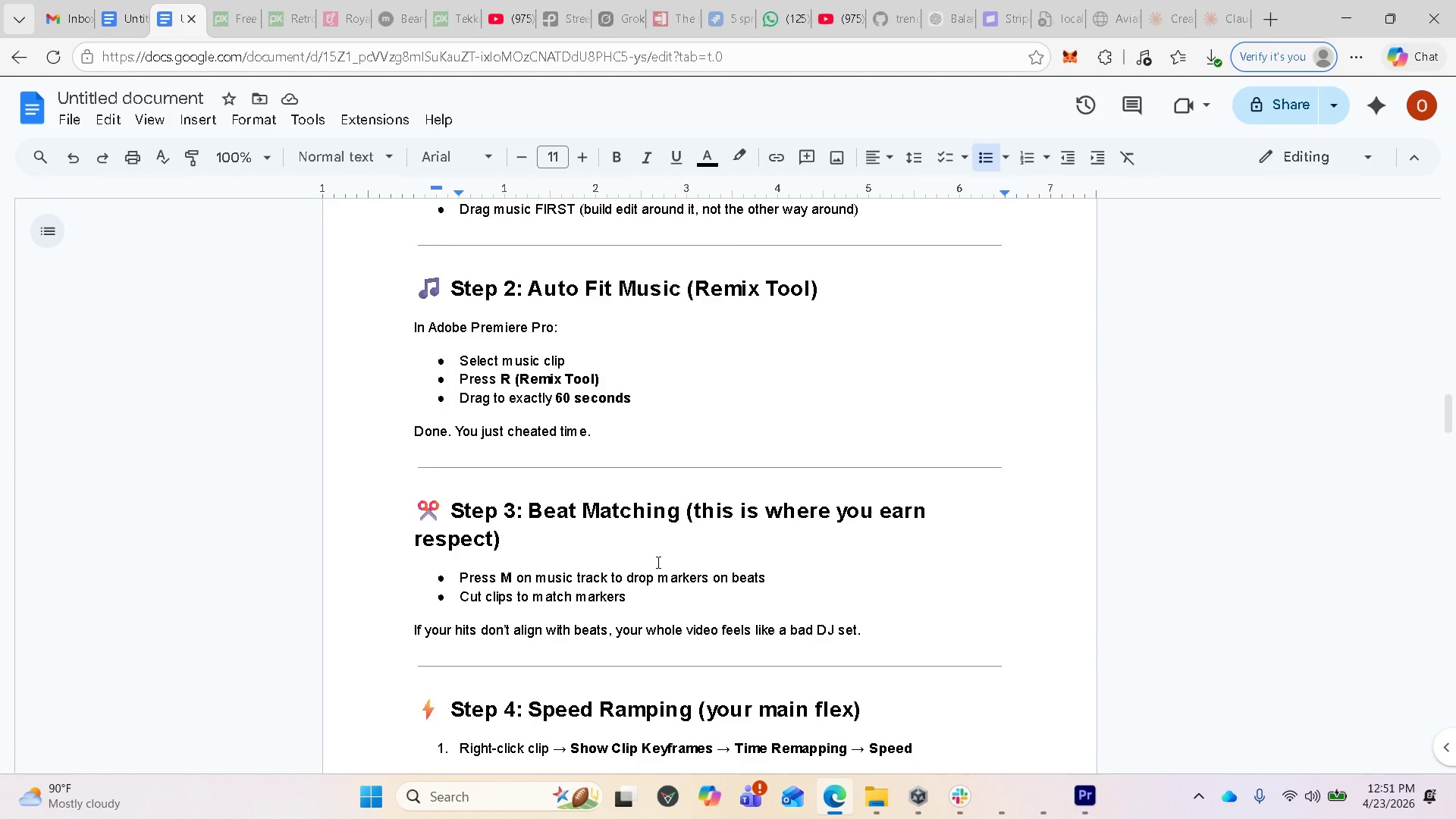 
scroll: coordinate [657, 562], scroll_direction: down, amount: 2.0
 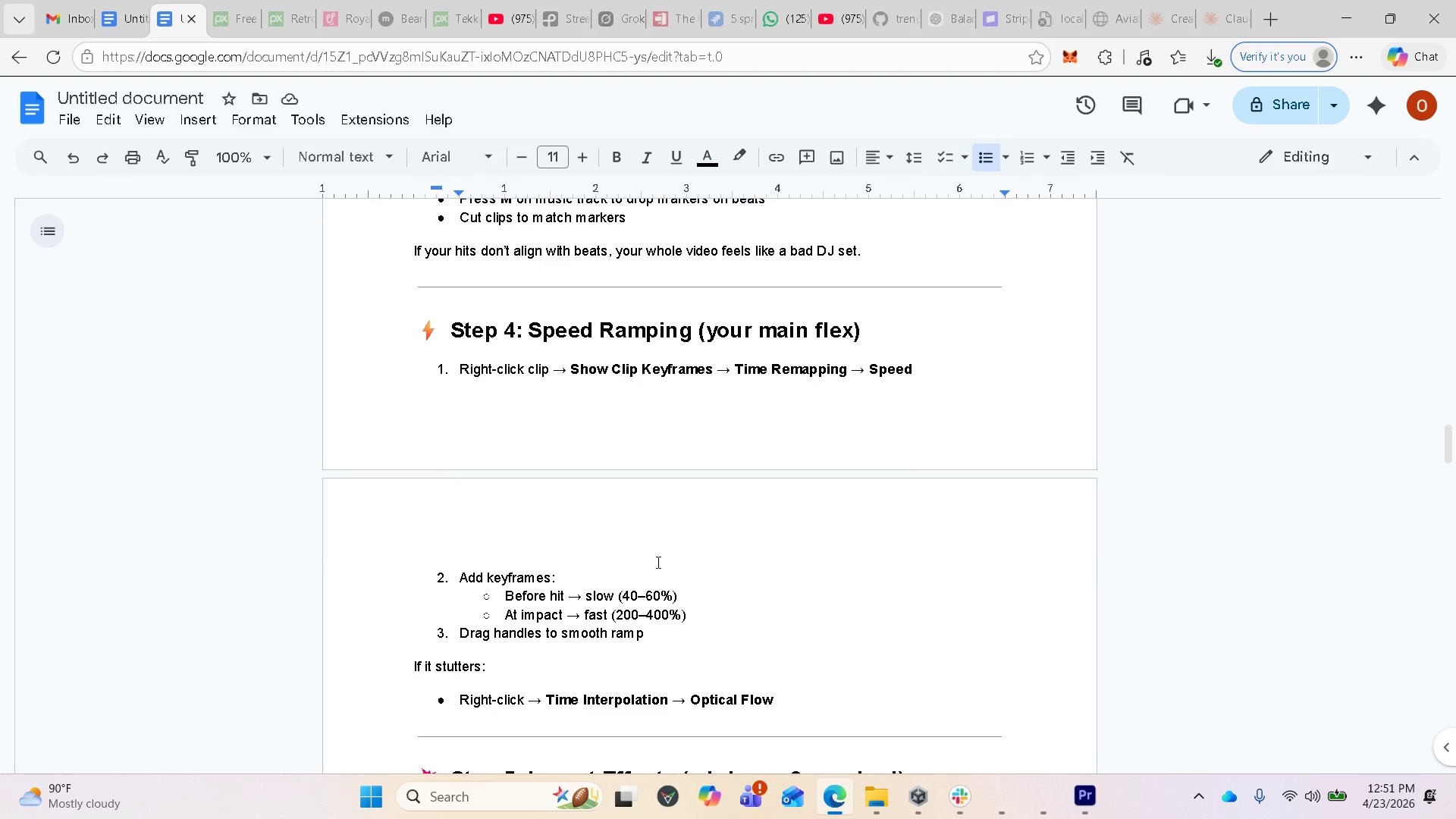 
wait(9.73)
 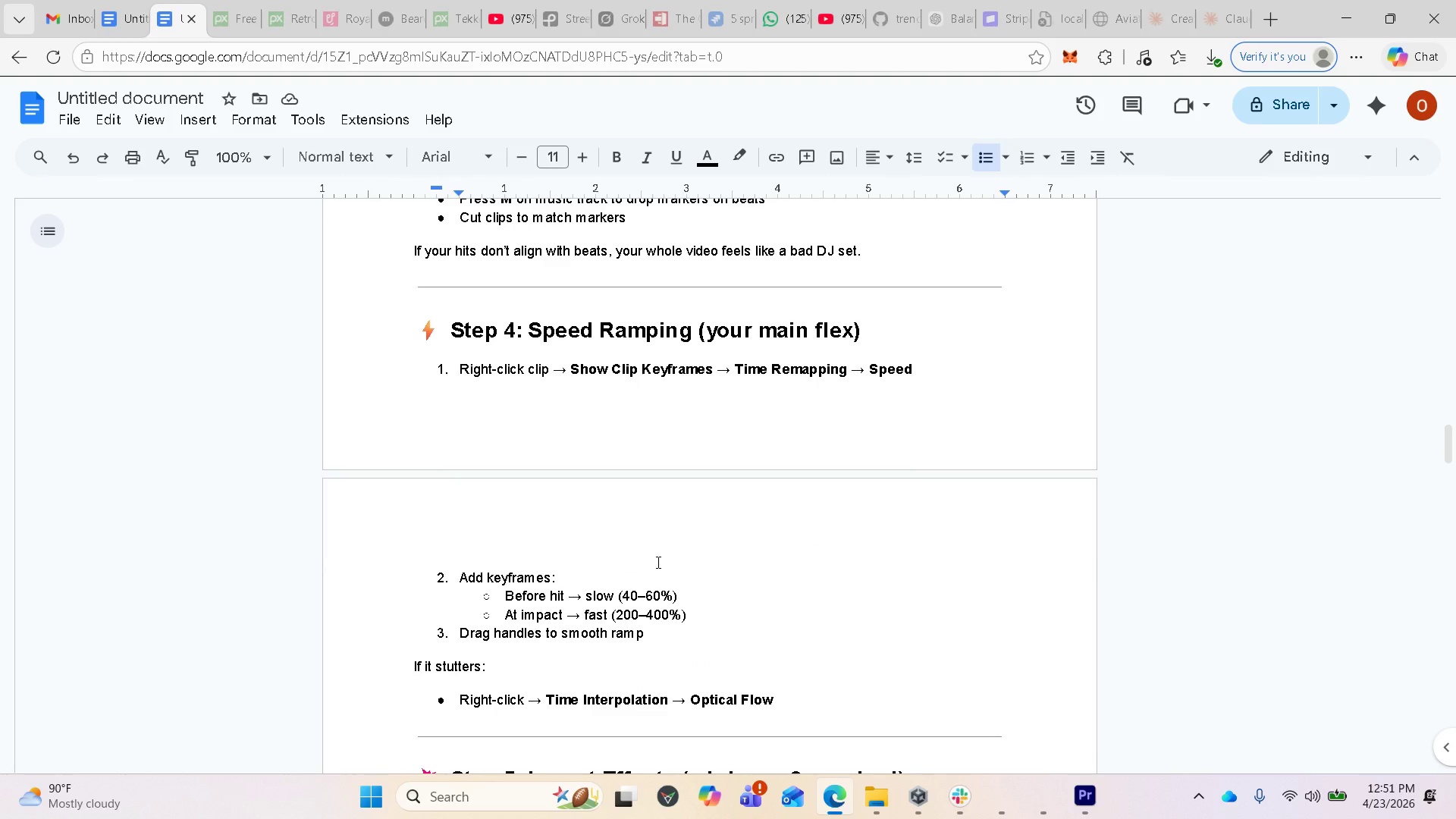 
scroll: coordinate [678, 615], scroll_direction: down, amount: 3.0
 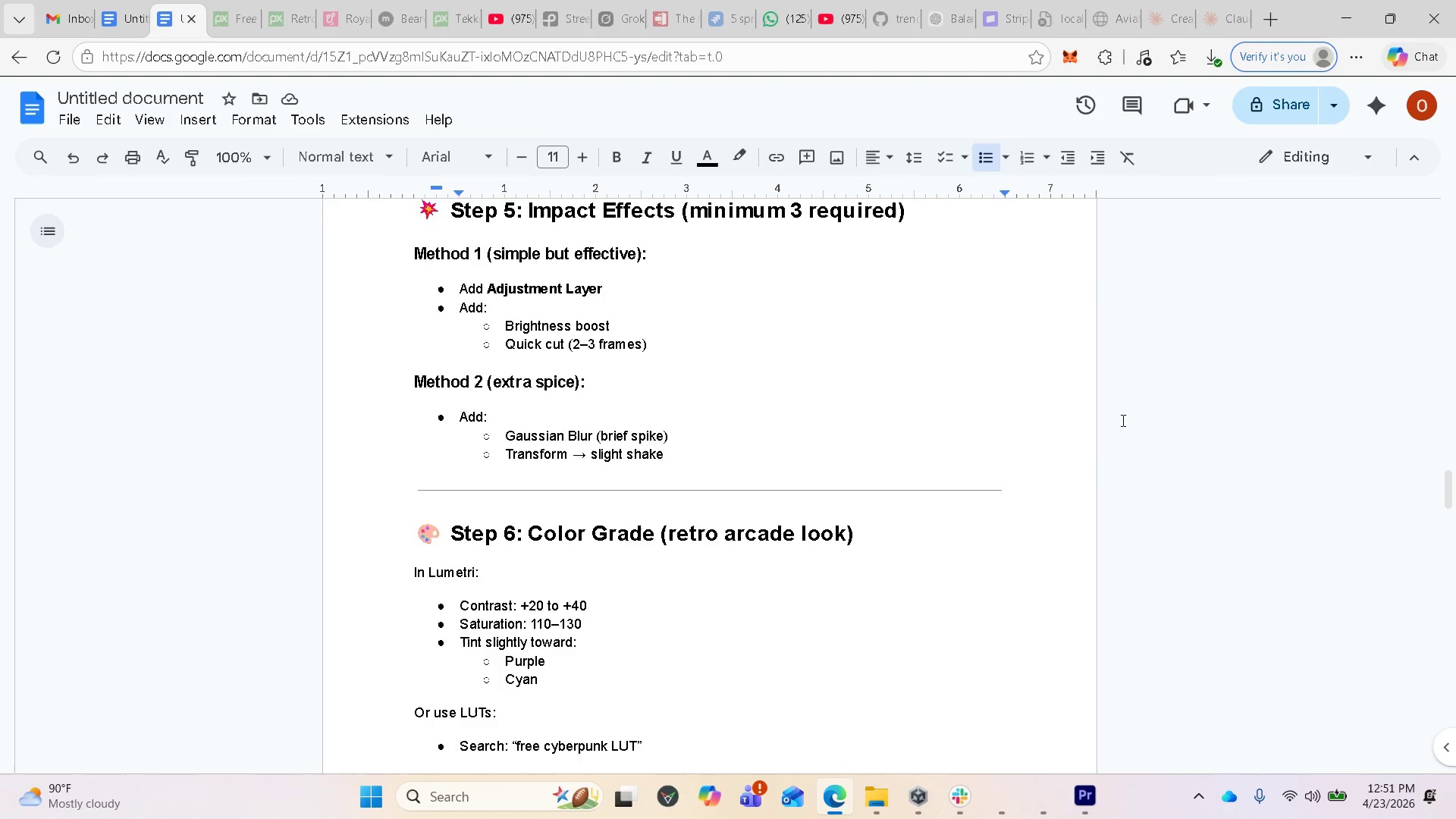 
left_click([1354, 8])
 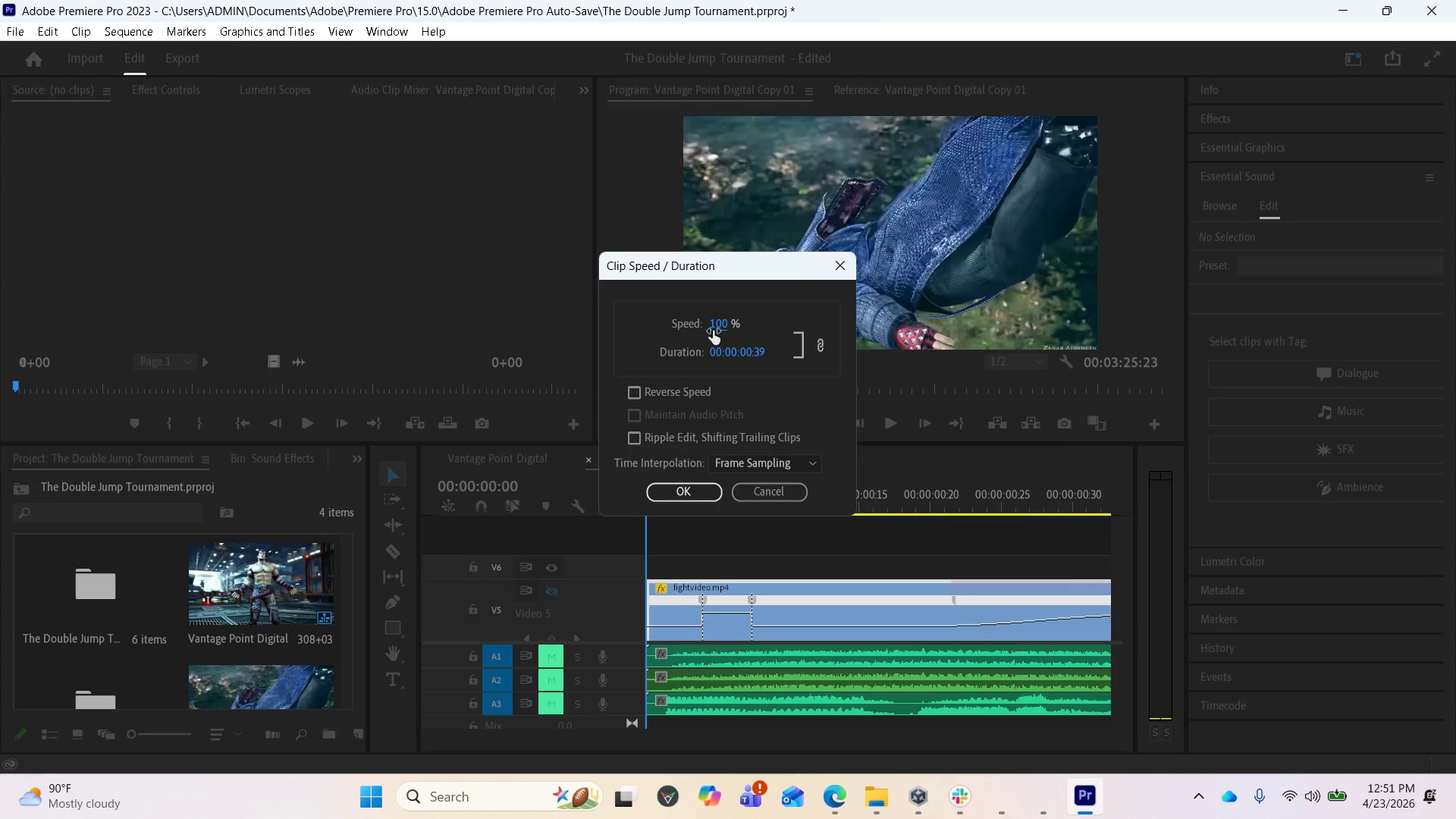 
left_click([717, 325])
 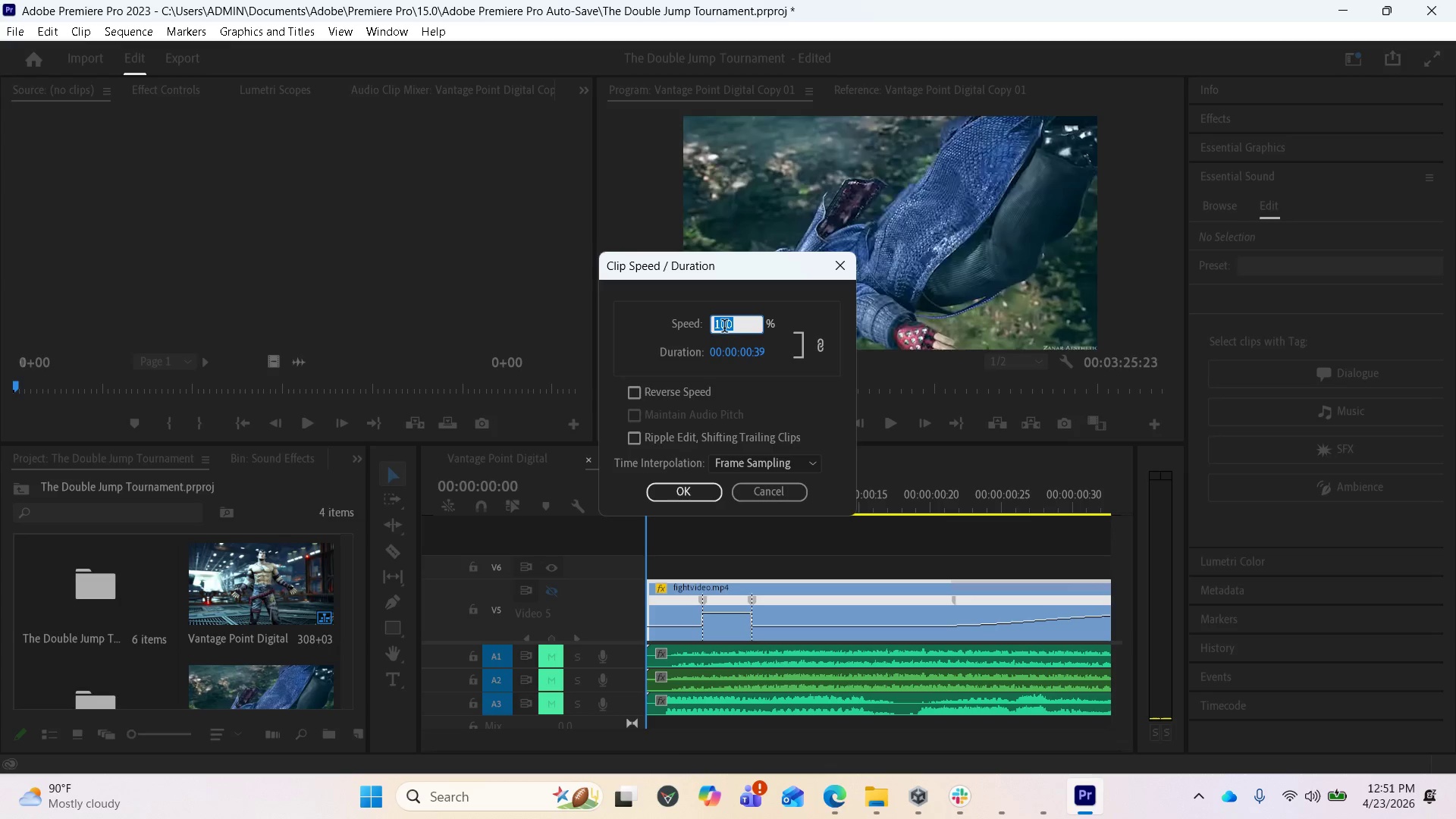 
type(200)
 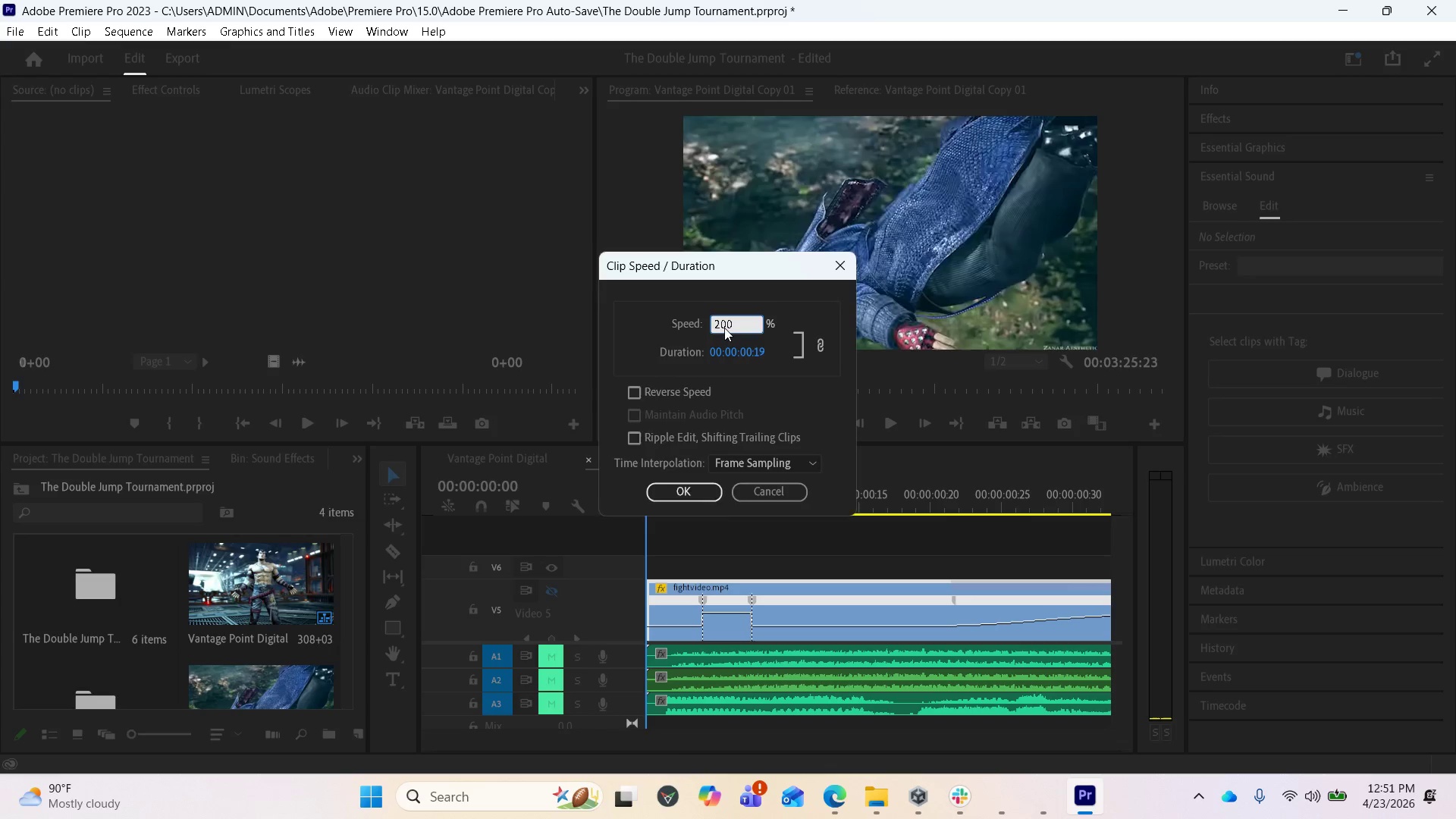 
key(Enter)
 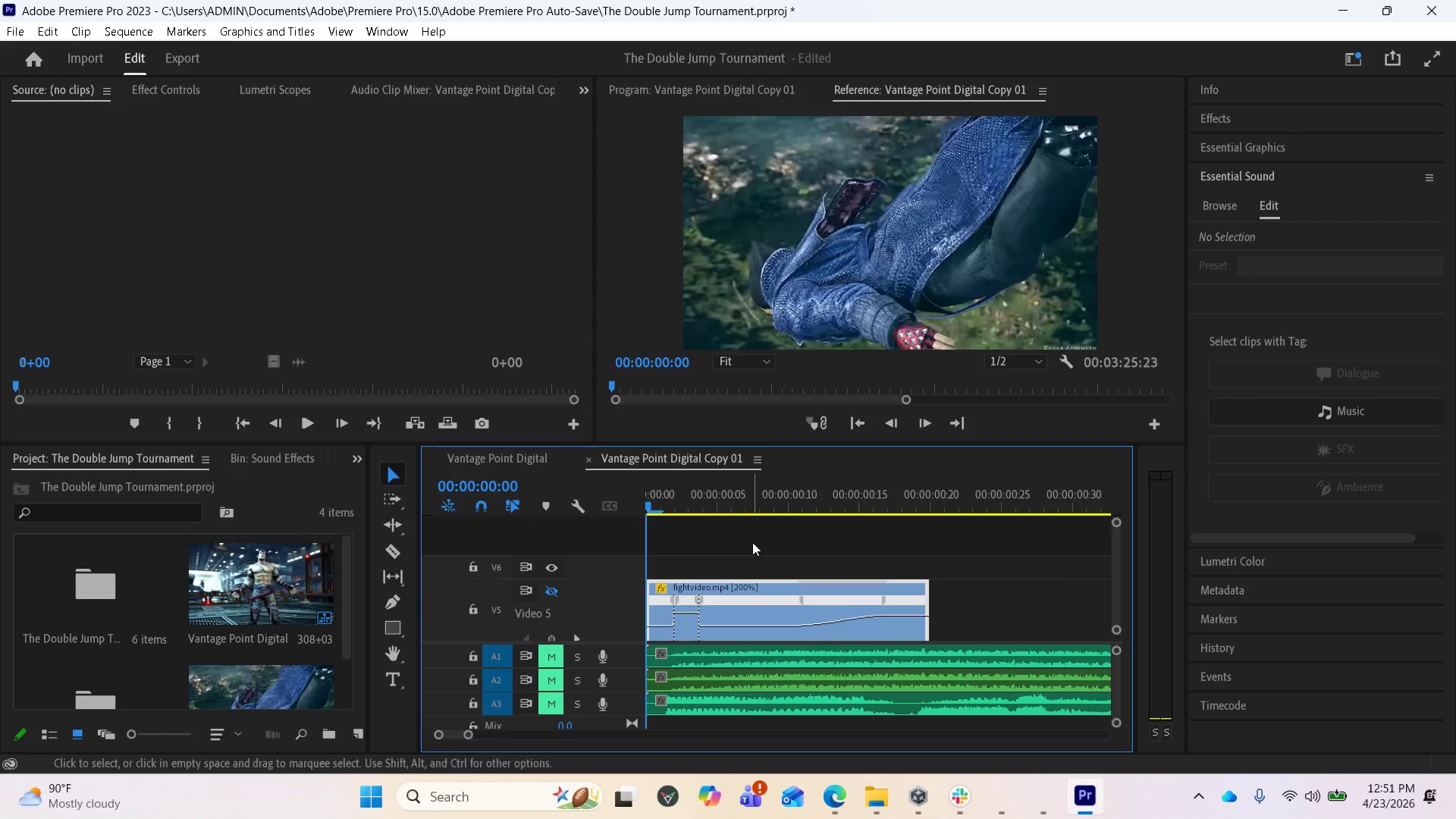 
key(Space)
 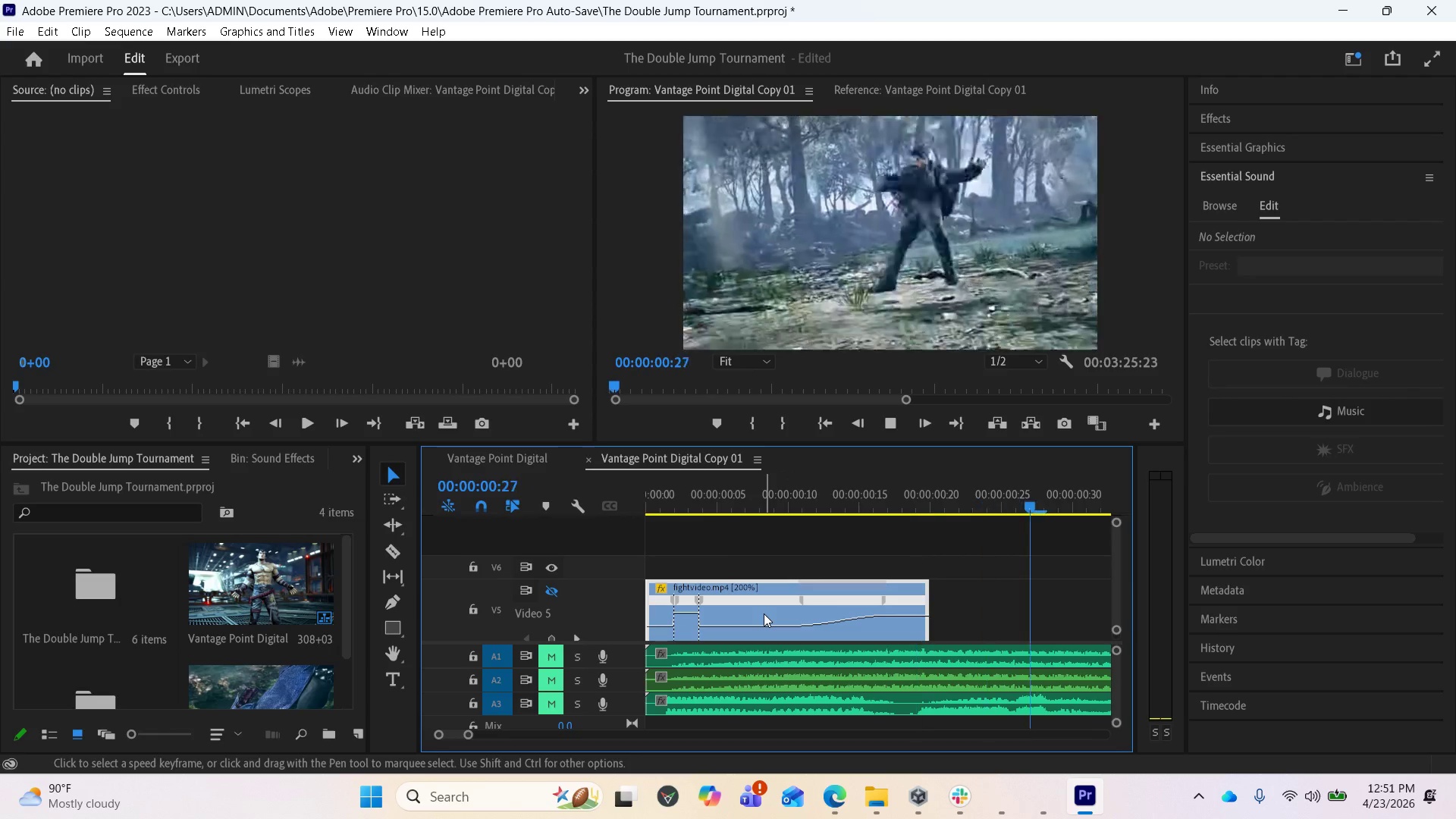 
key(Space)
 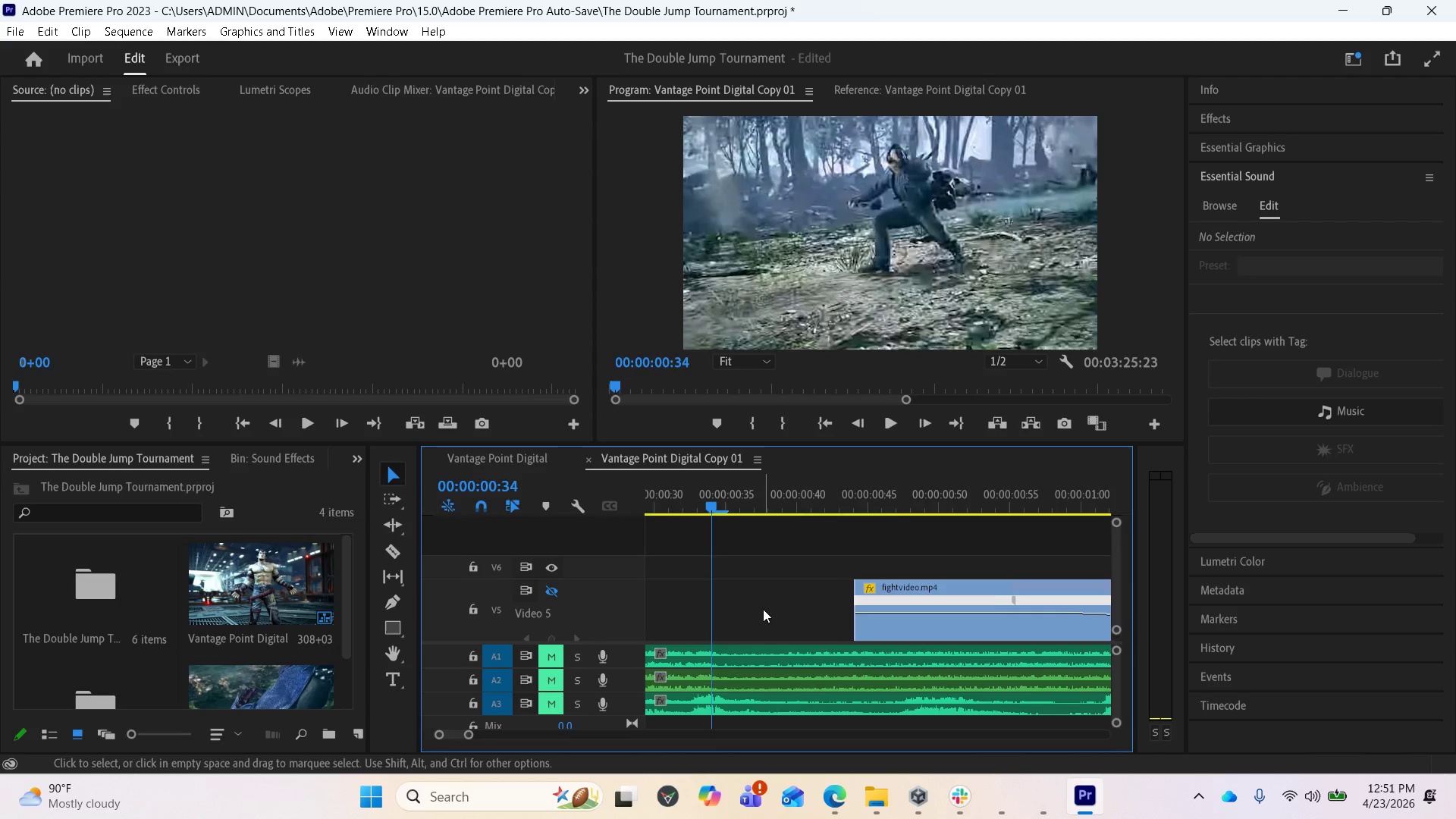 
scroll: coordinate [863, 557], scroll_direction: up, amount: 11.0
 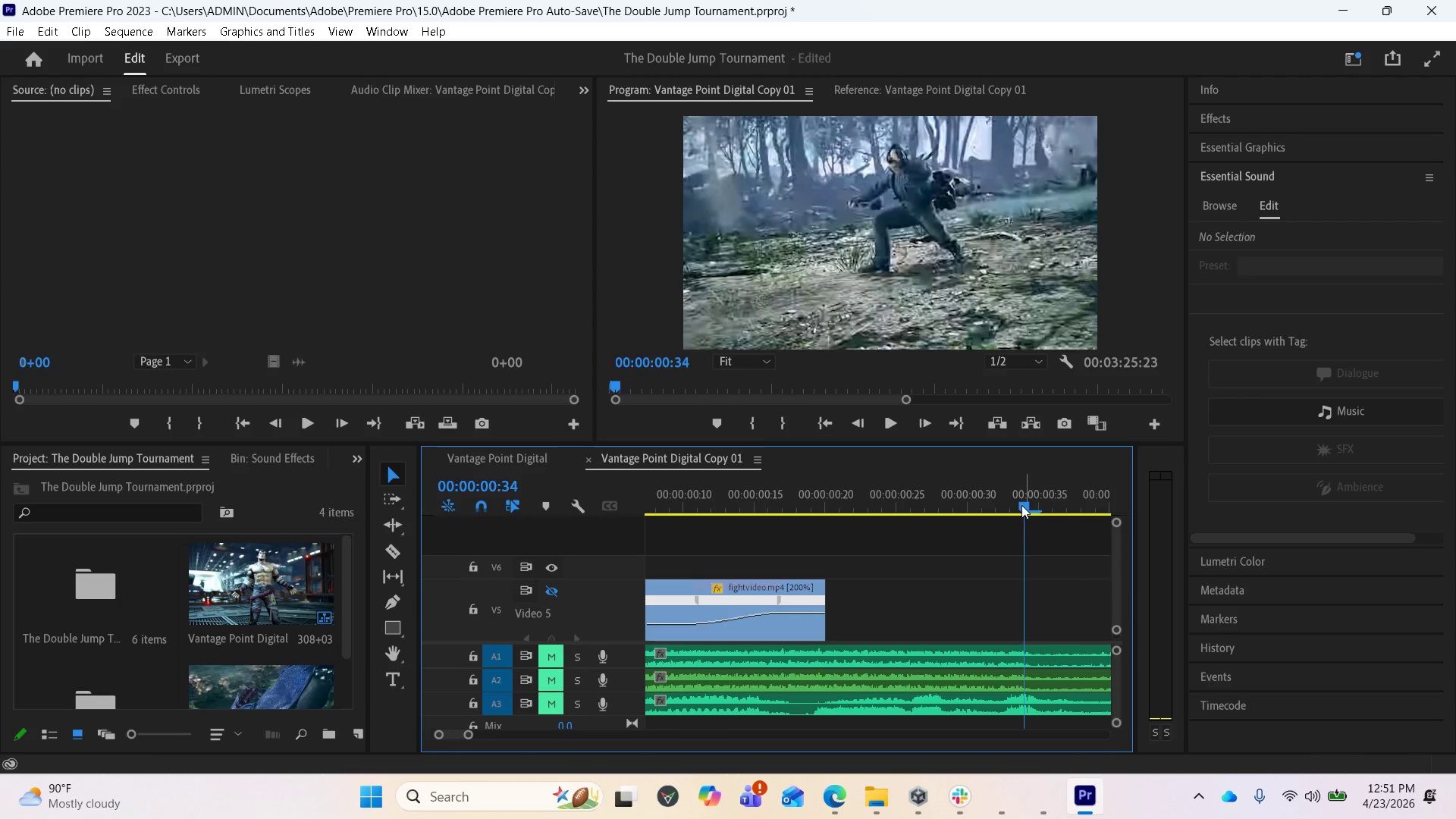 
left_click_drag(start_coordinate=[1021, 505], to_coordinate=[677, 521])
 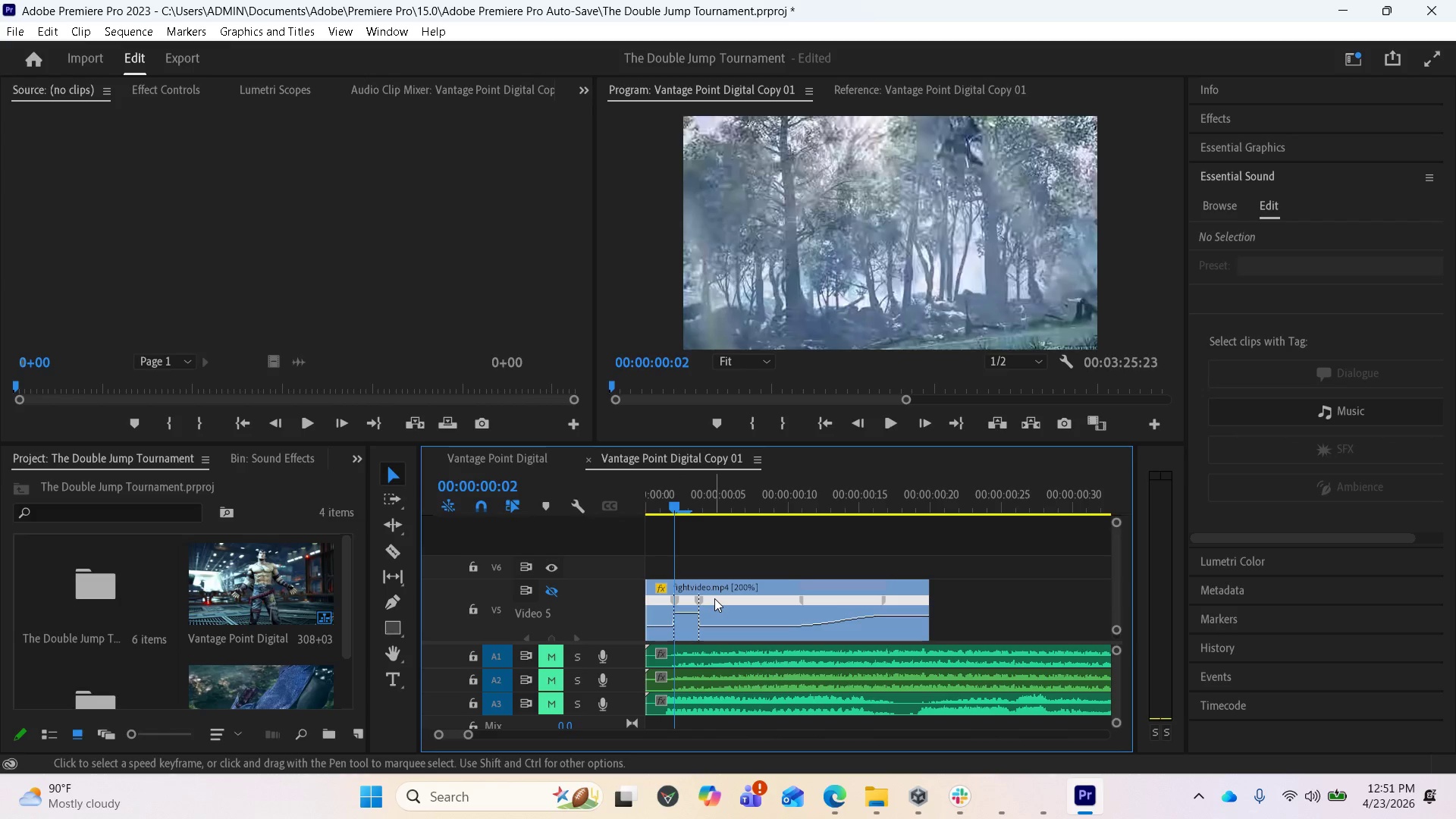 
key(Equal)
 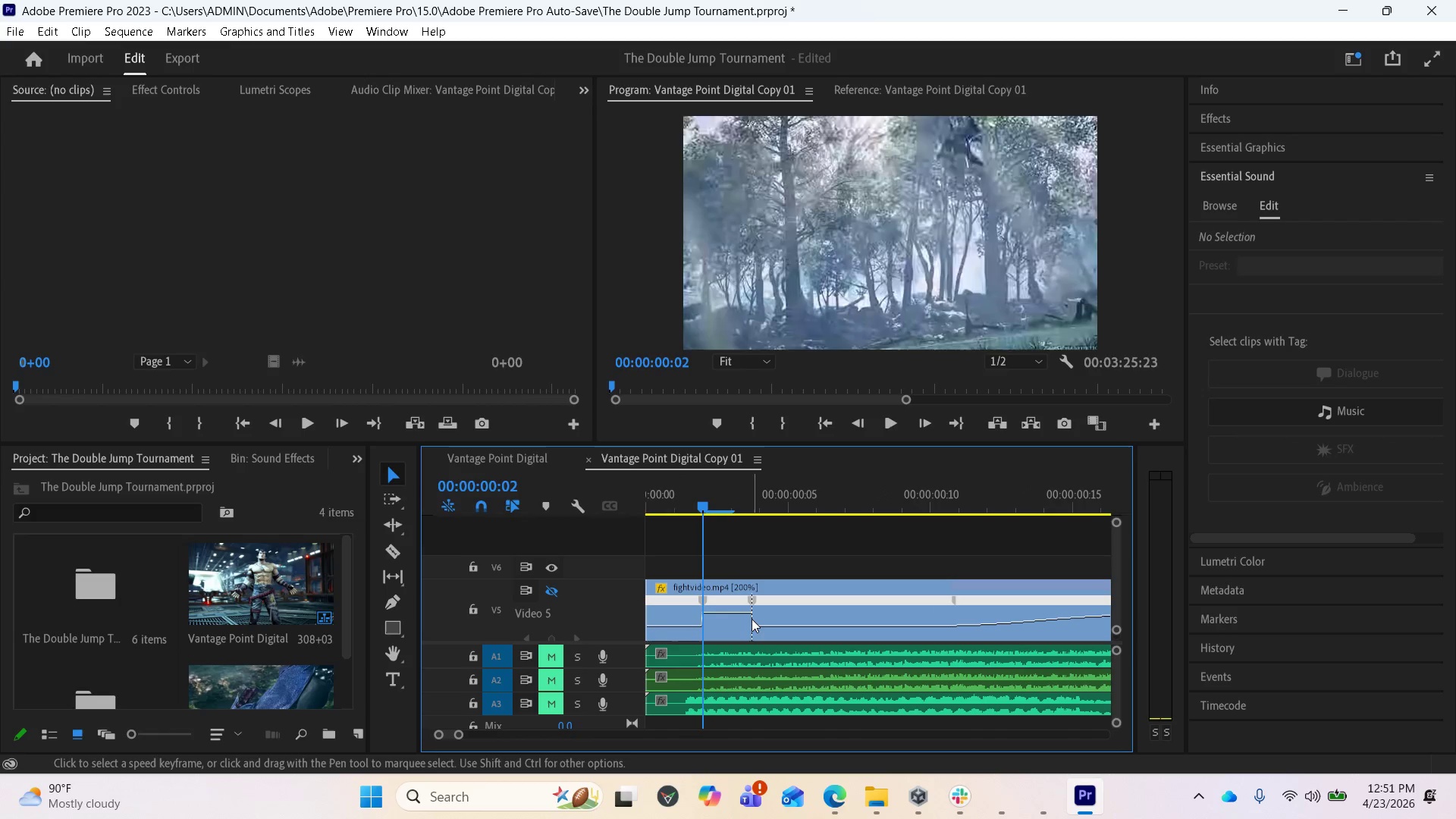 
key(Equal)
 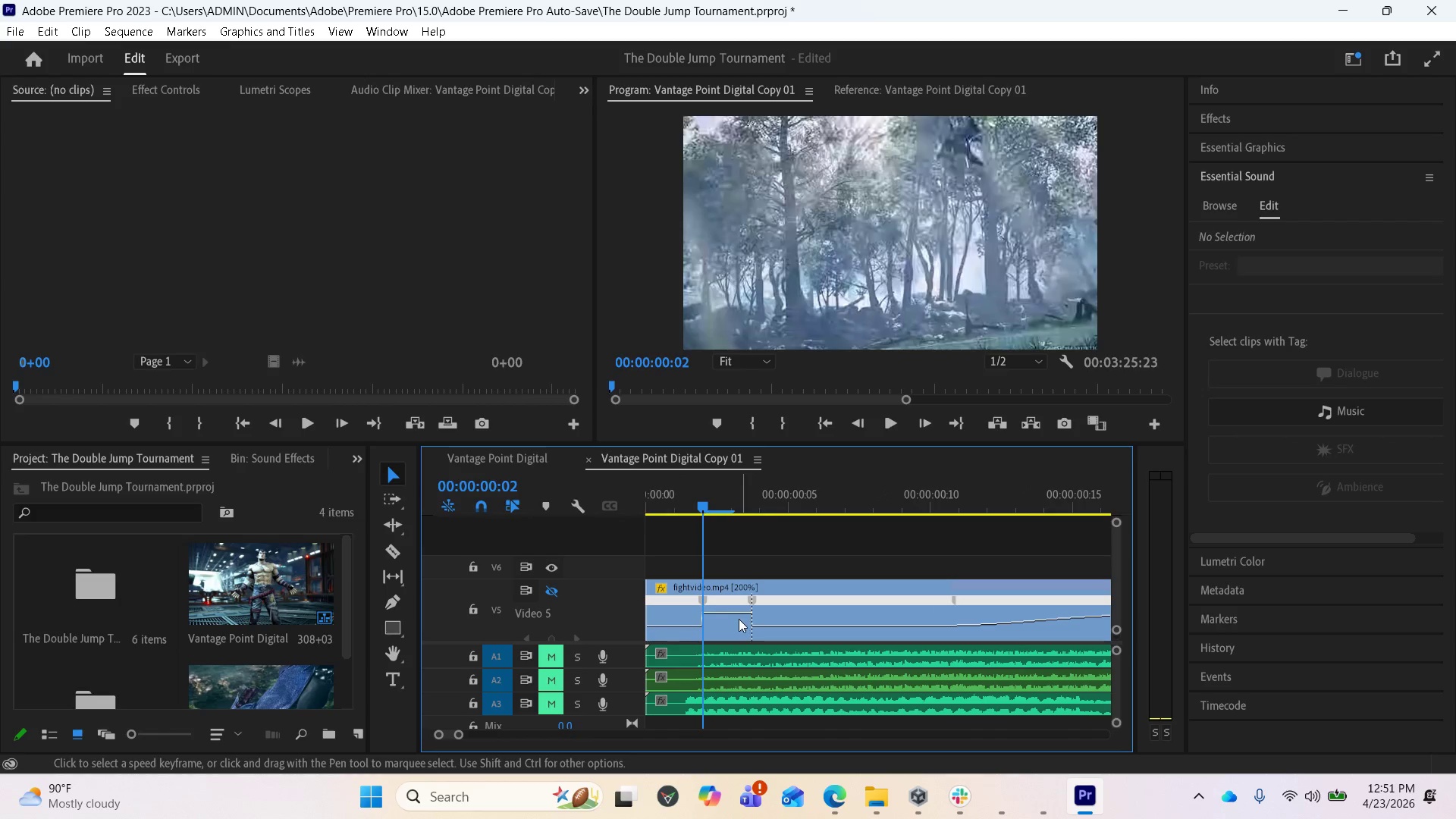 
key(Equal)
 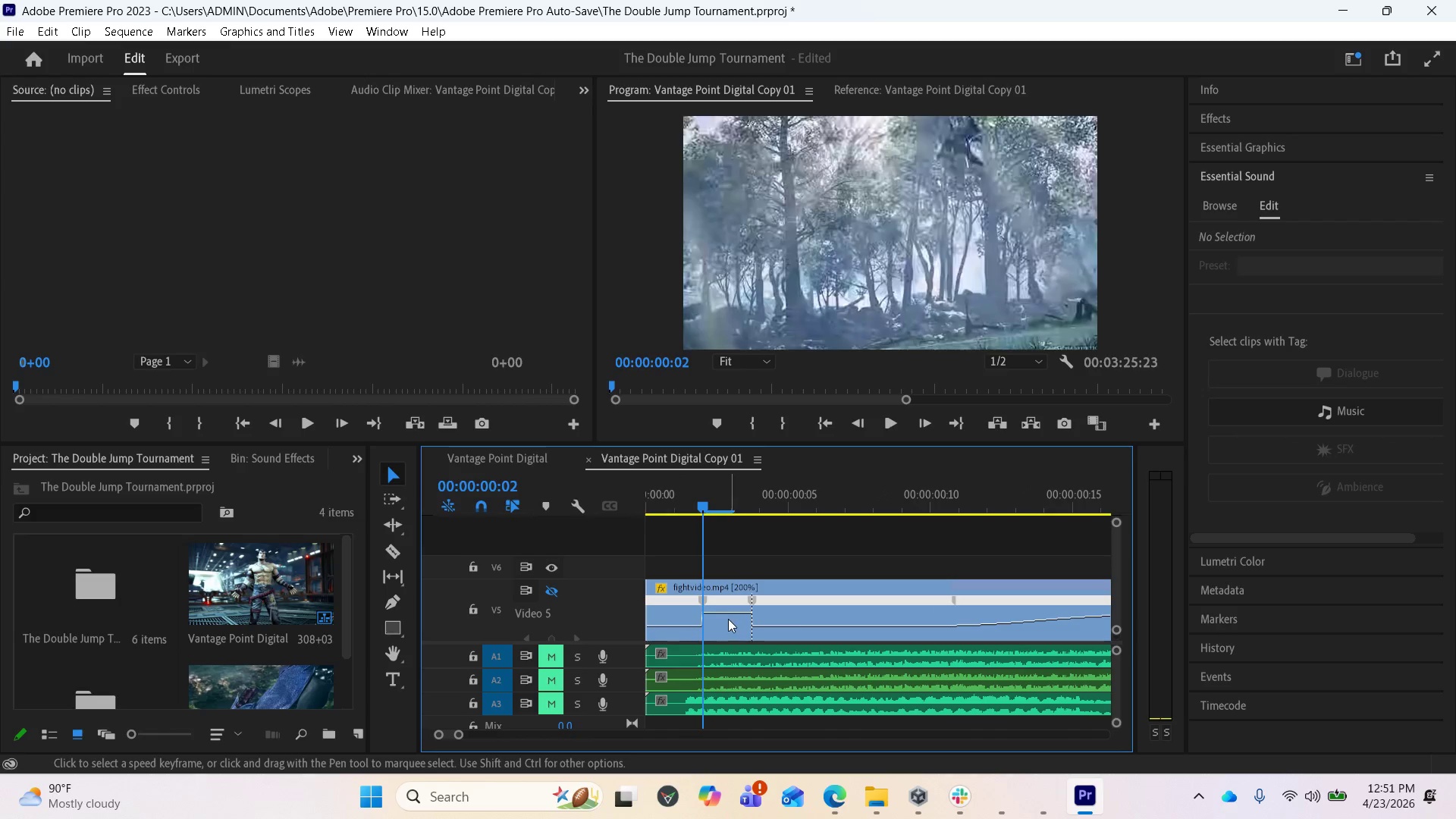 
key(Equal)
 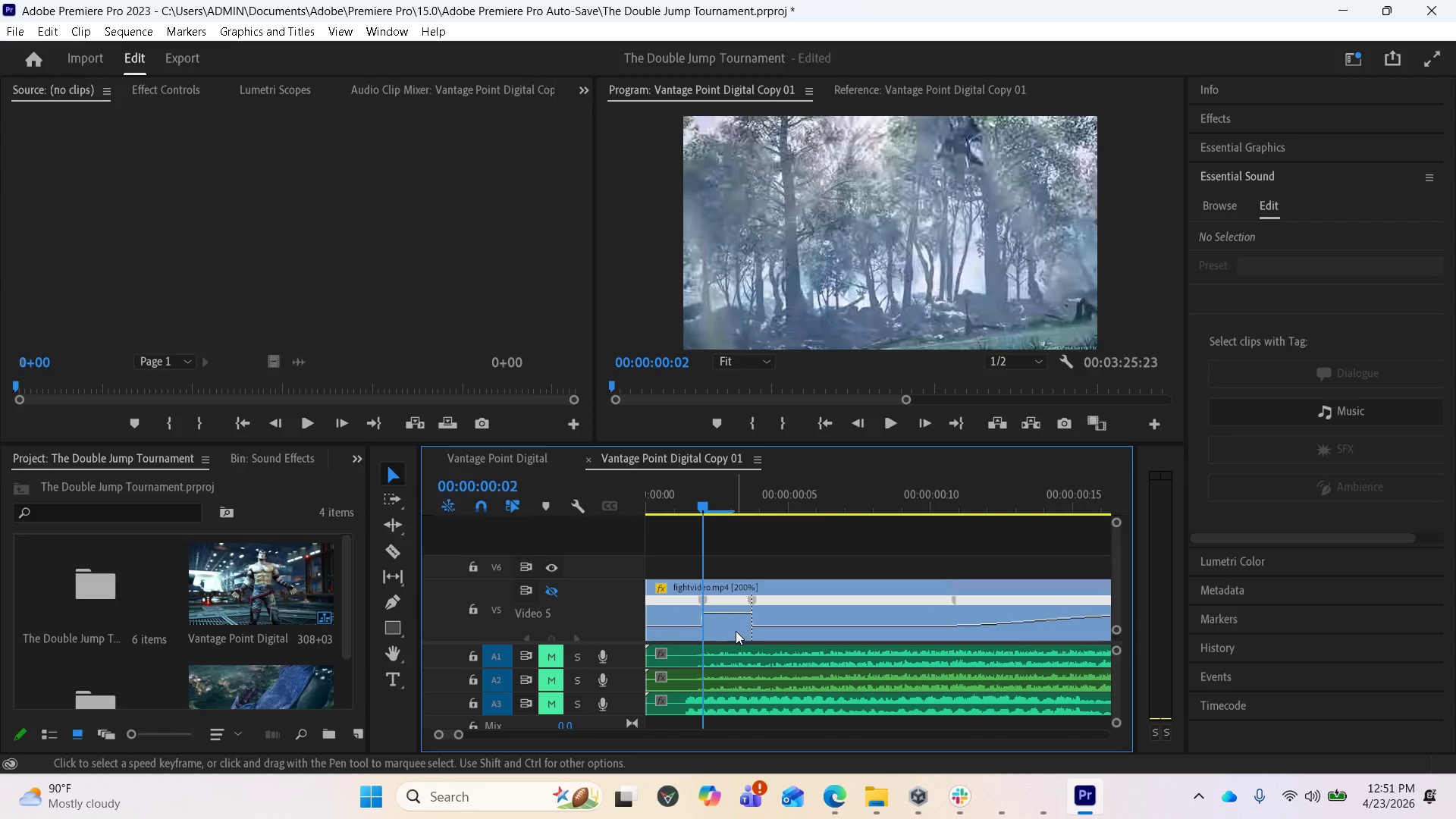 
scroll: coordinate [723, 631], scroll_direction: up, amount: 4.0
 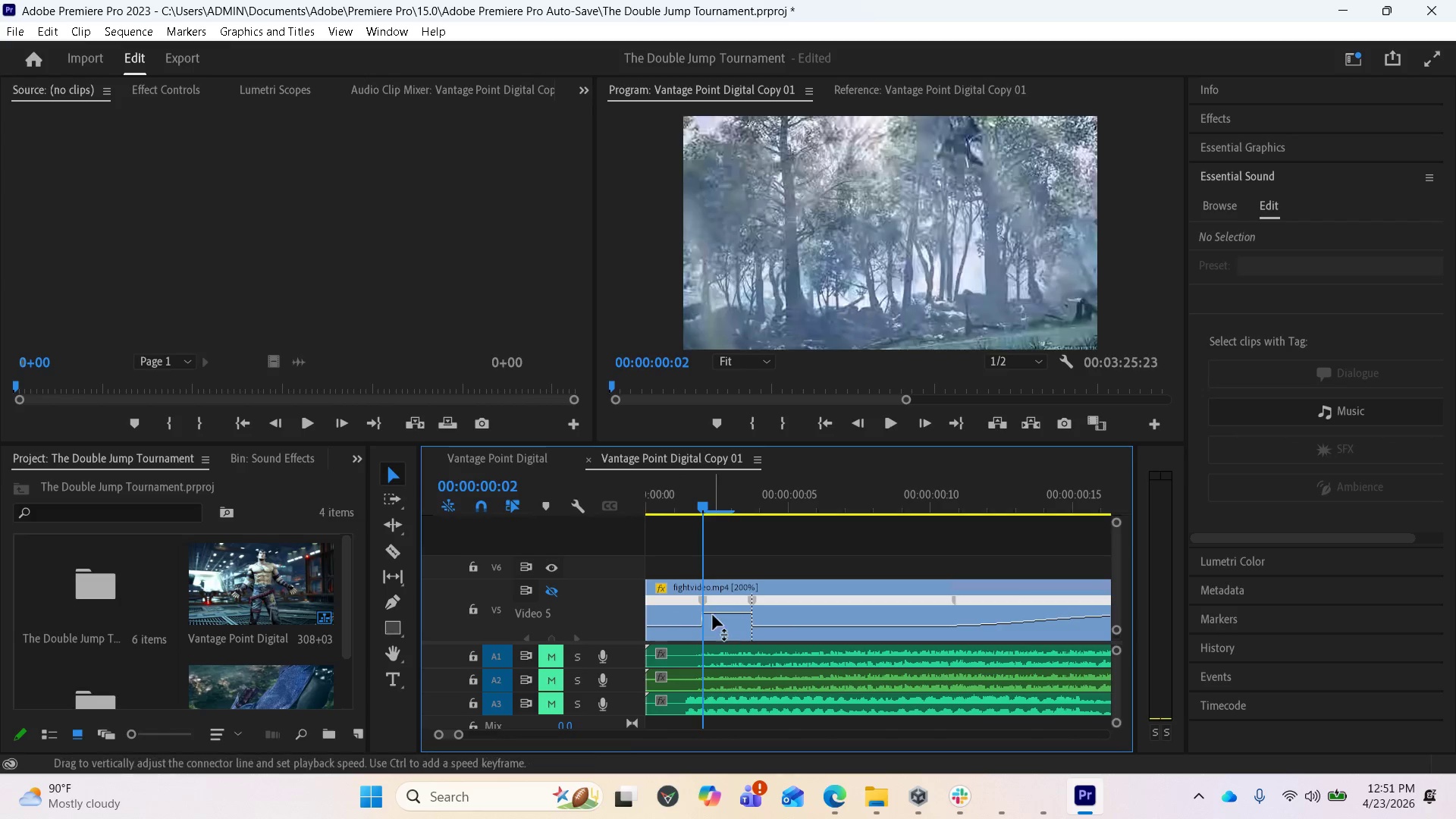 
mouse_move([694, 601])
 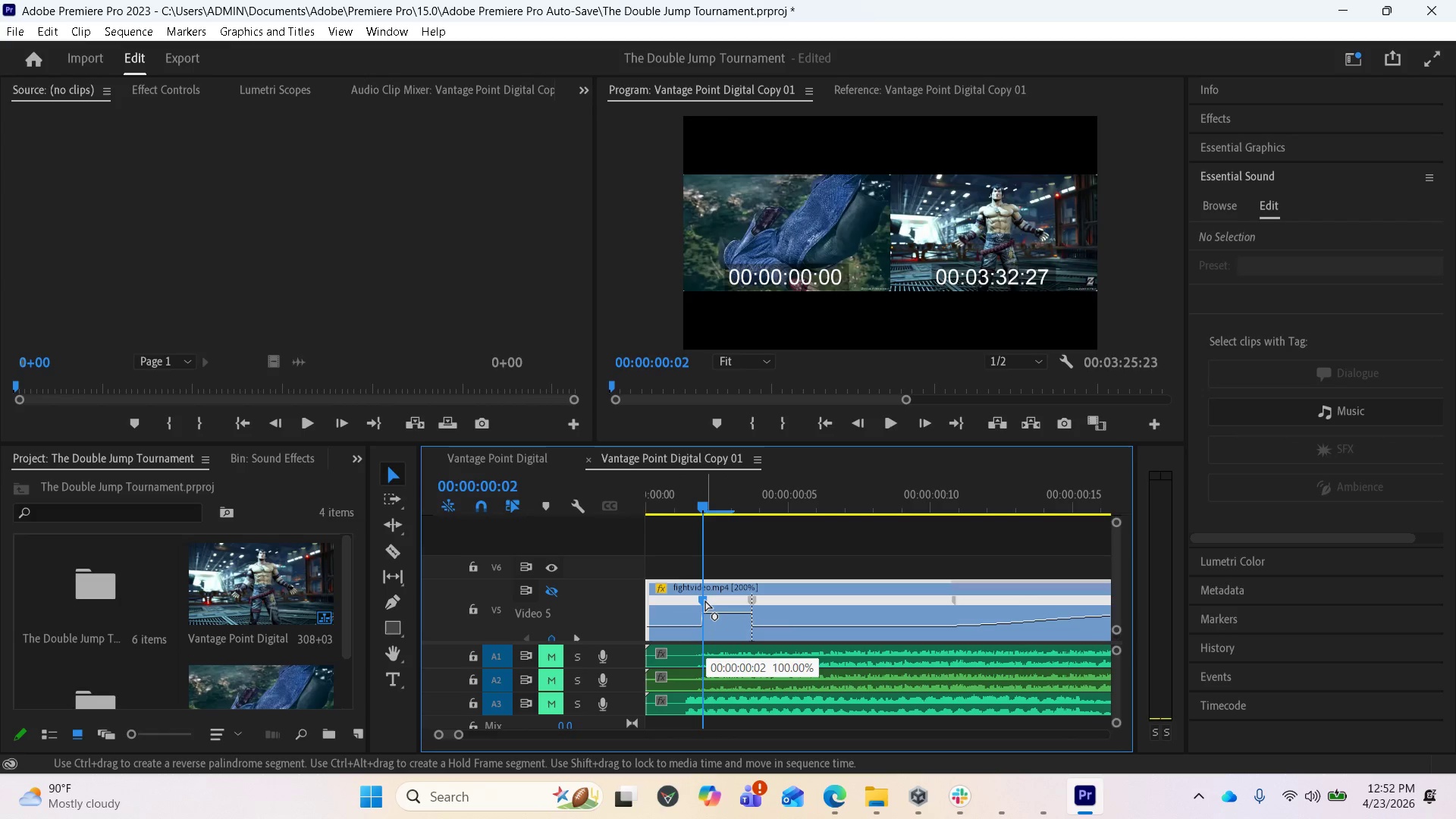 
left_click([706, 601])
 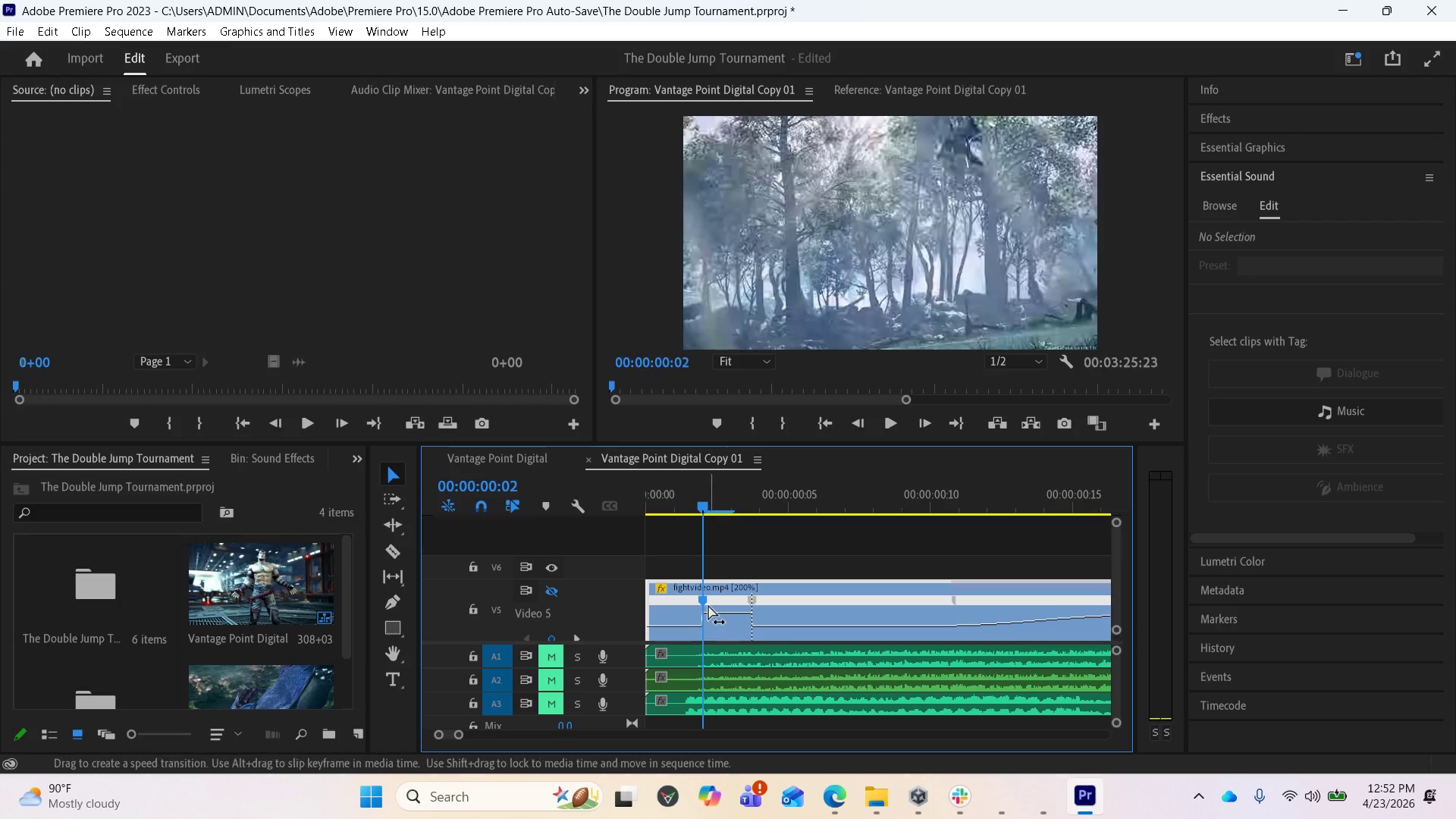 
left_click([708, 605])
 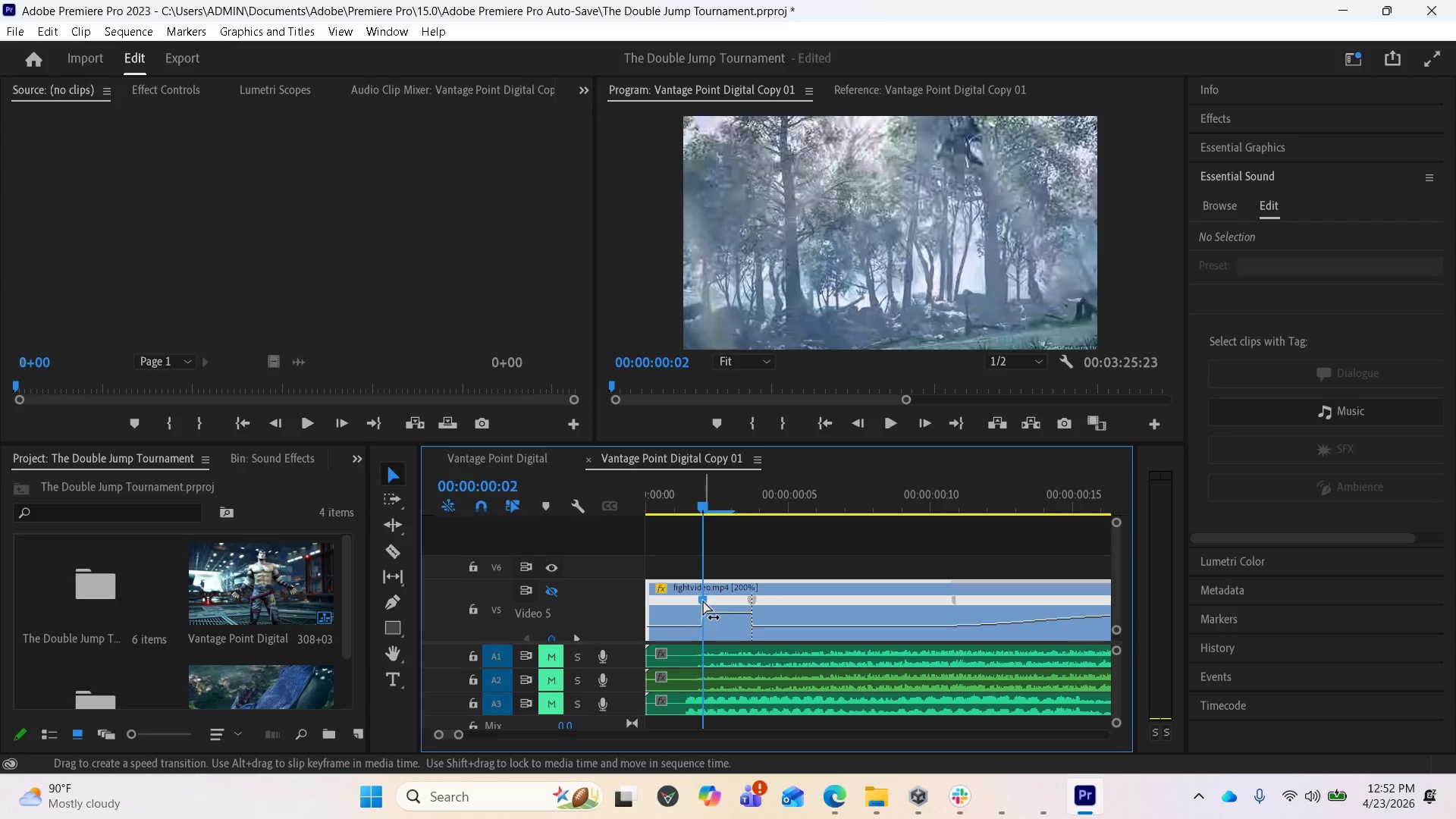 
left_click_drag(start_coordinate=[702, 600], to_coordinate=[718, 600])
 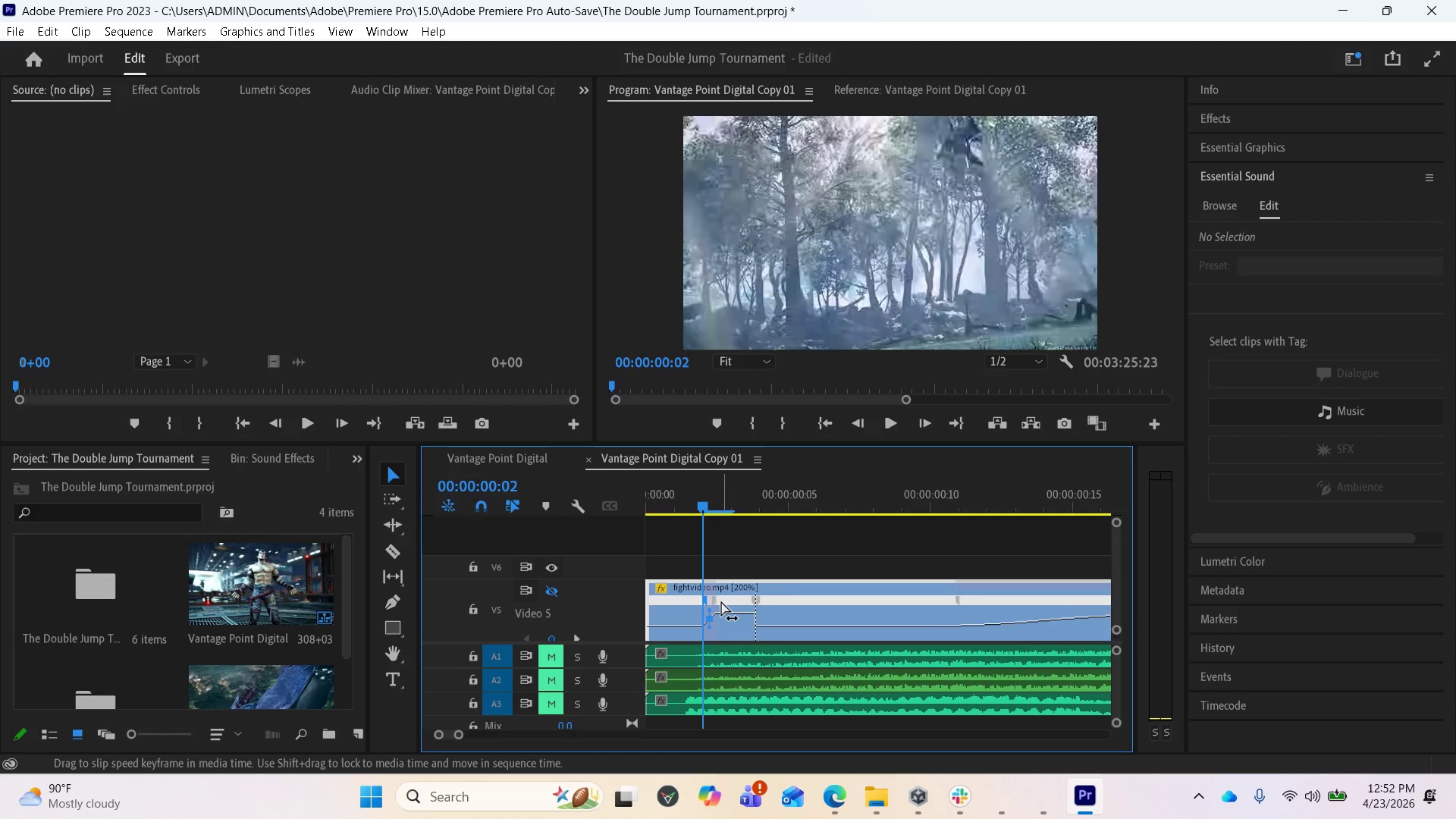 
scroll: coordinate [717, 603], scroll_direction: up, amount: 1.0
 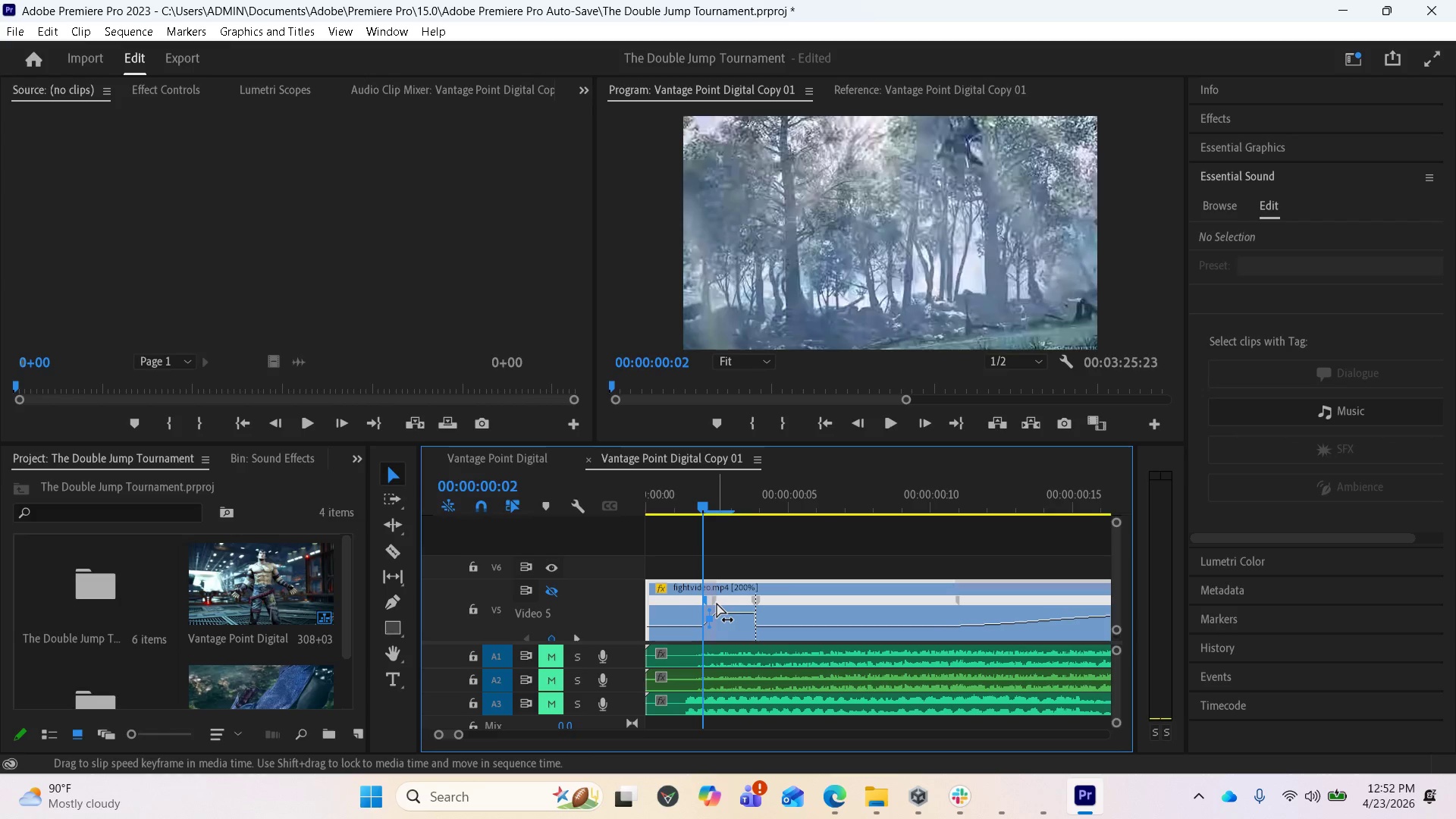 
left_click([717, 603])
 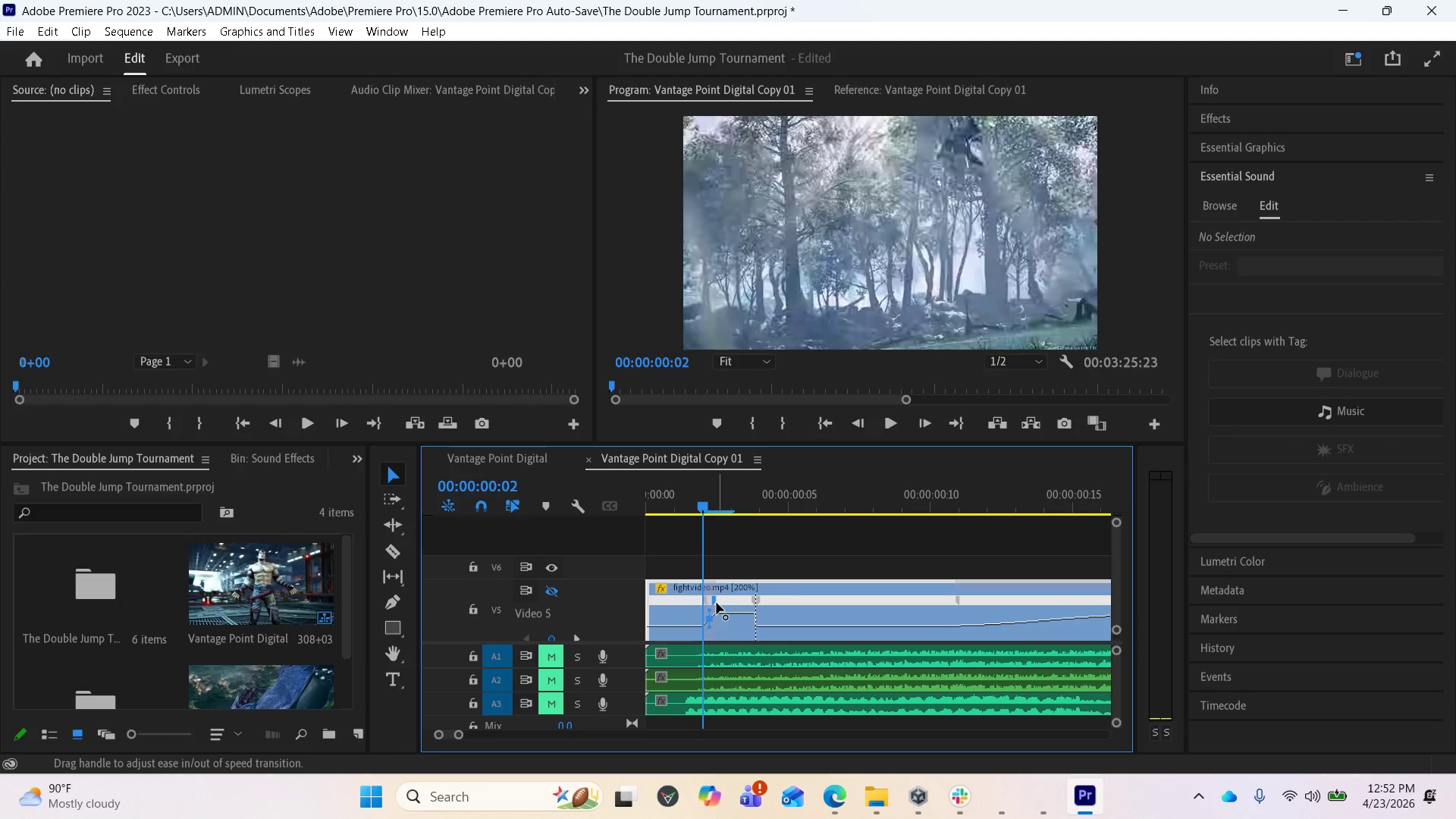 
left_click_drag(start_coordinate=[717, 603], to_coordinate=[710, 604])
 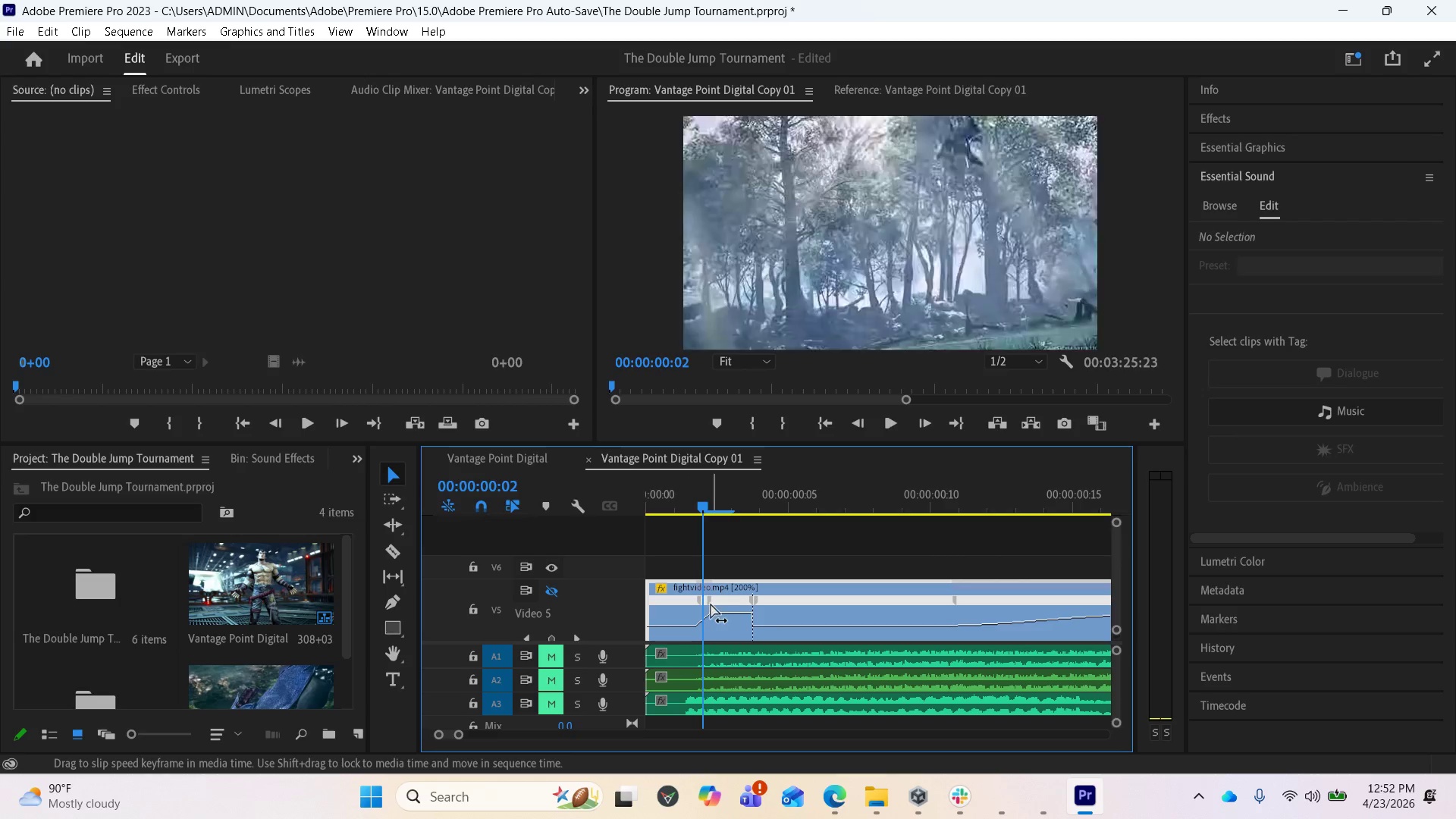 
wait(5.31)
 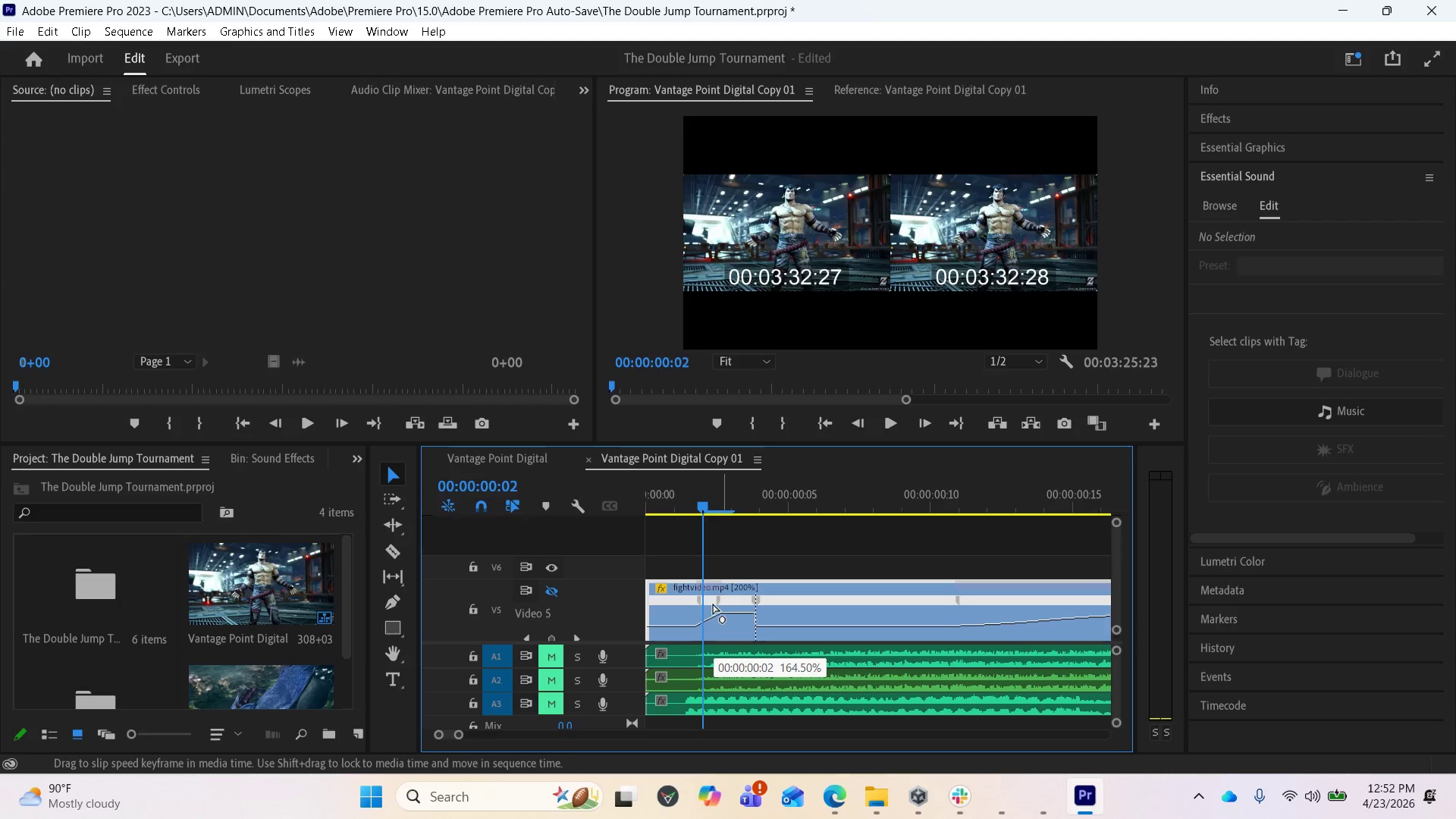 
left_click_drag(start_coordinate=[701, 601], to_coordinate=[689, 601])
 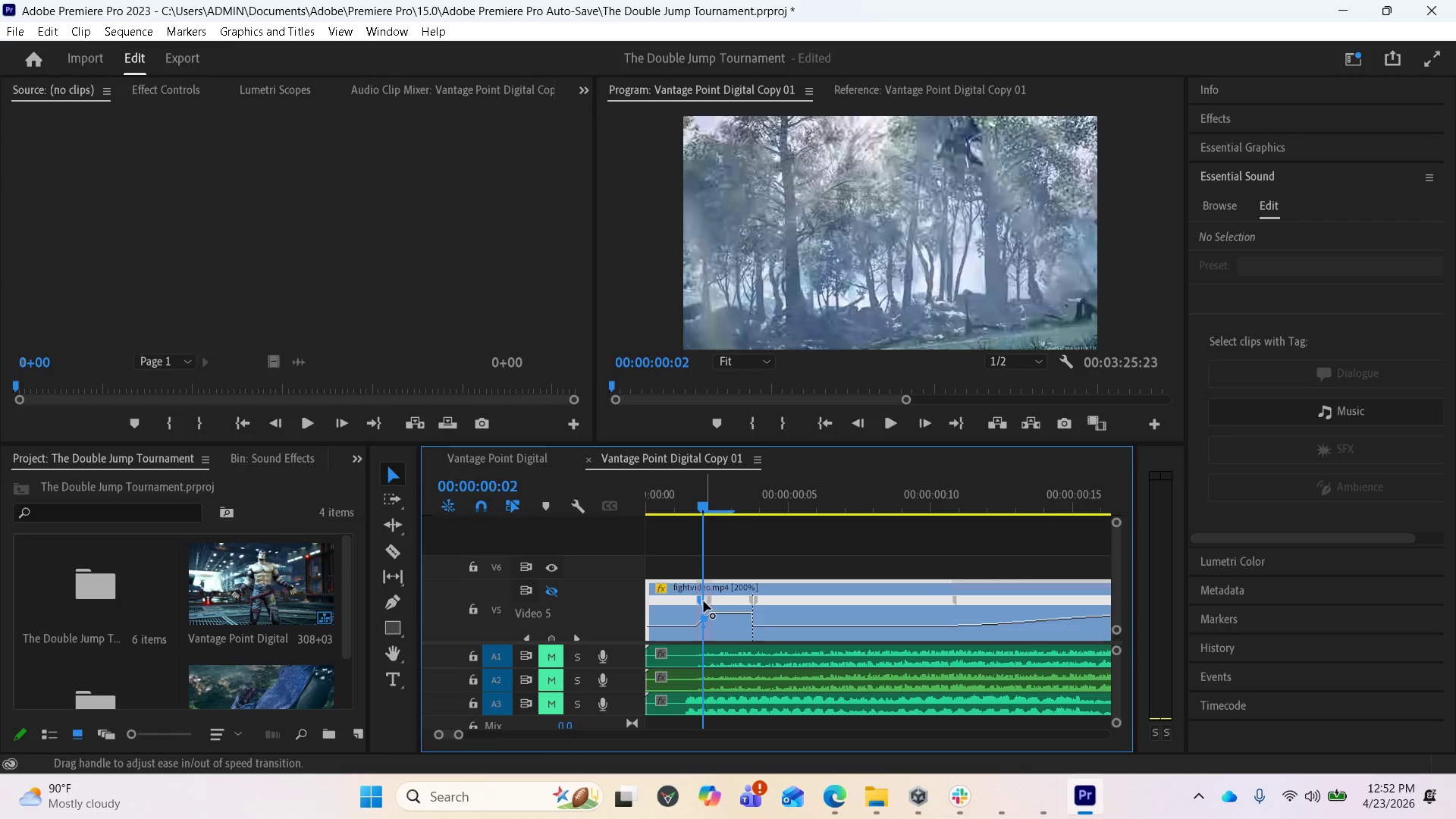 
left_click_drag(start_coordinate=[701, 601], to_coordinate=[712, 601])
 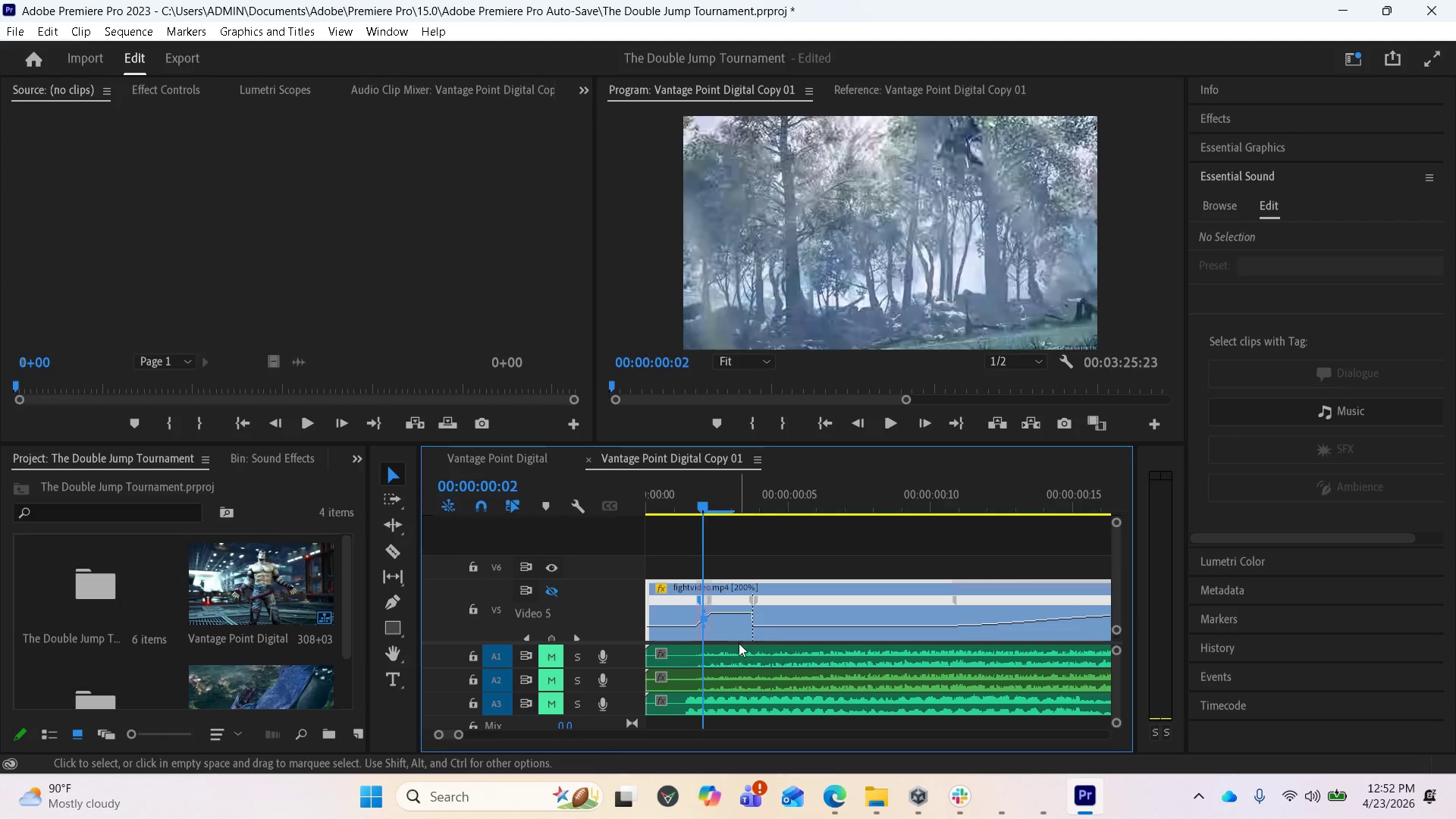 
key(Equal)
 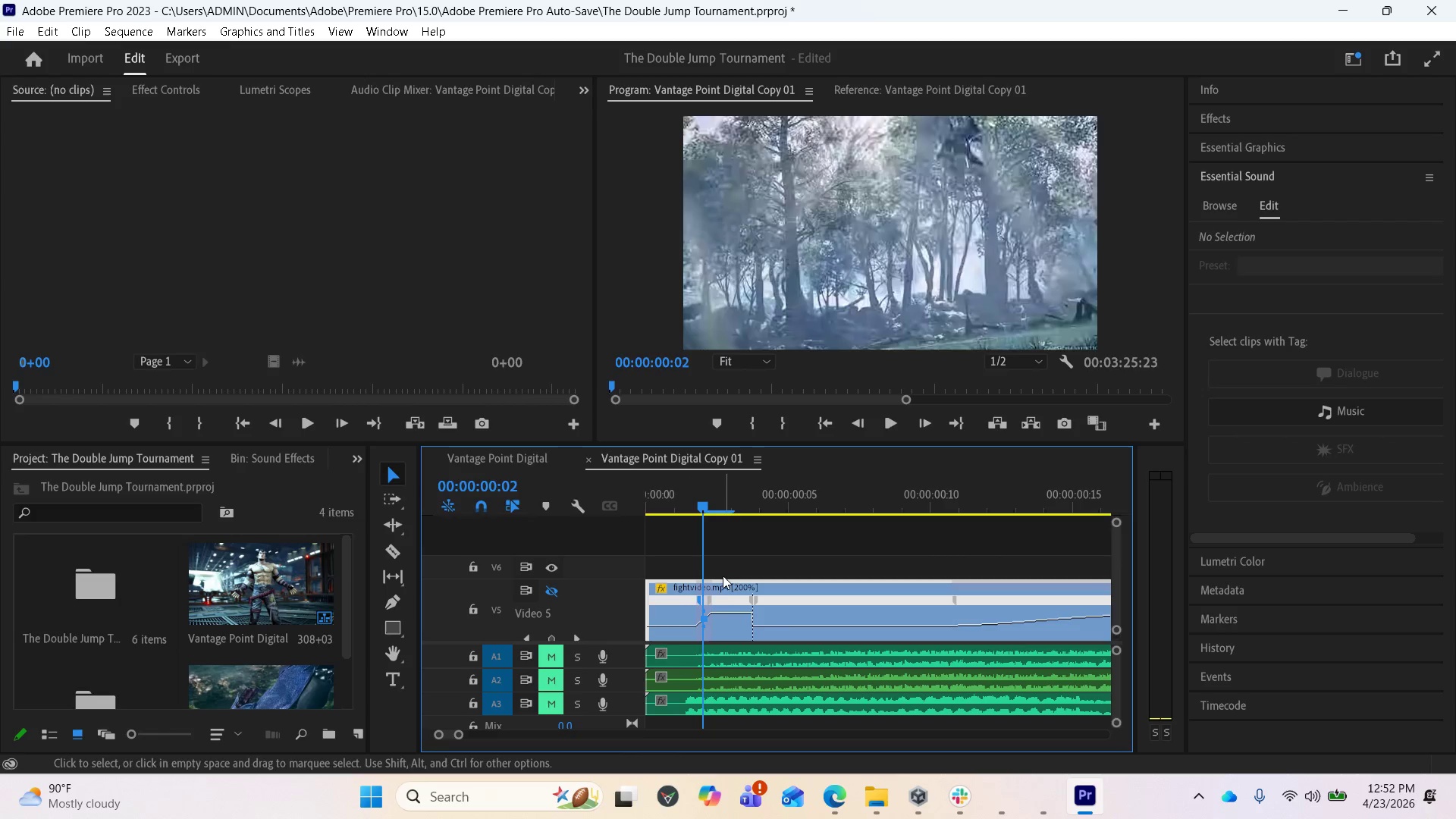 
key(Equal)
 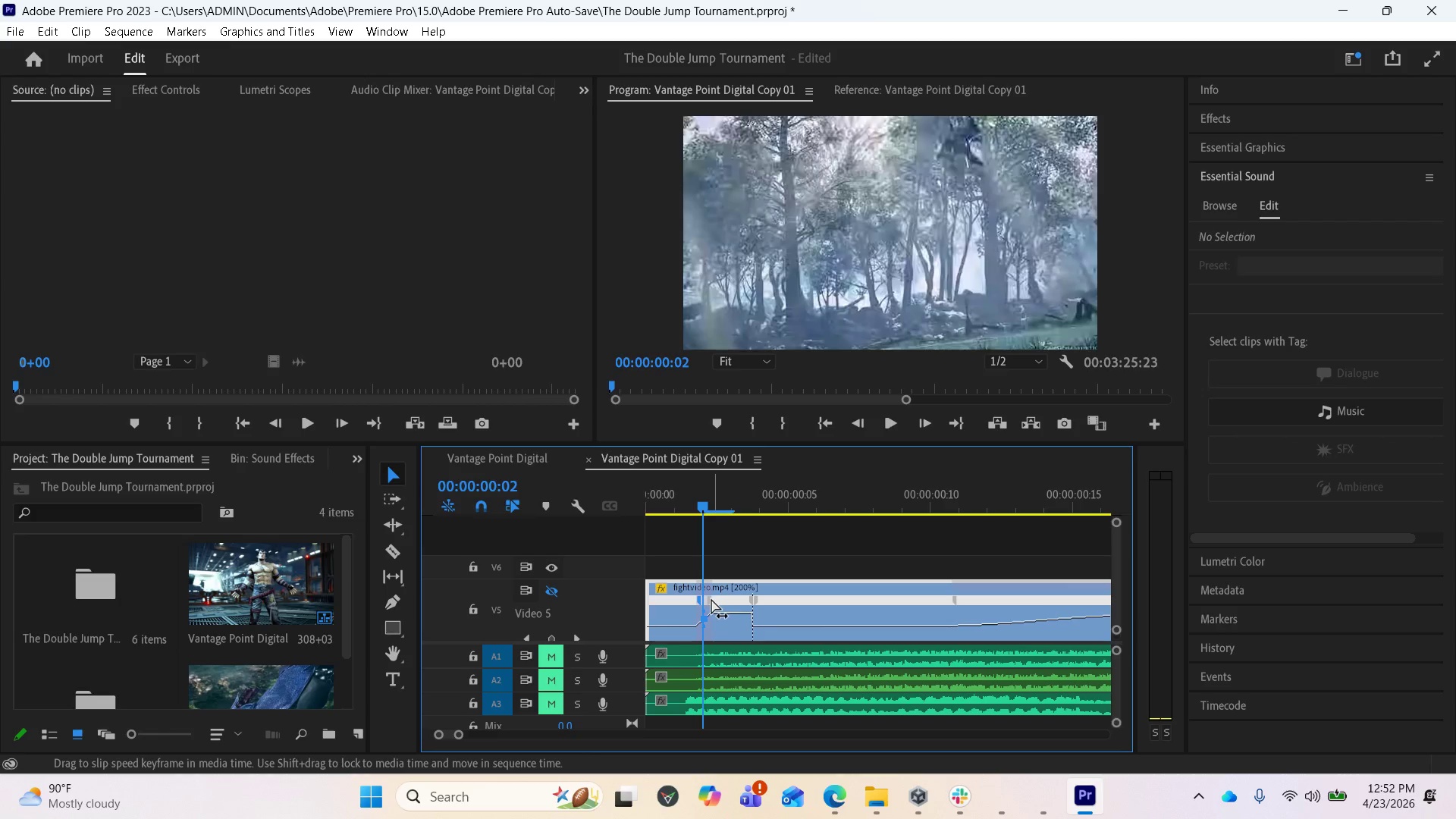 
left_click_drag(start_coordinate=[711, 599], to_coordinate=[701, 604])
 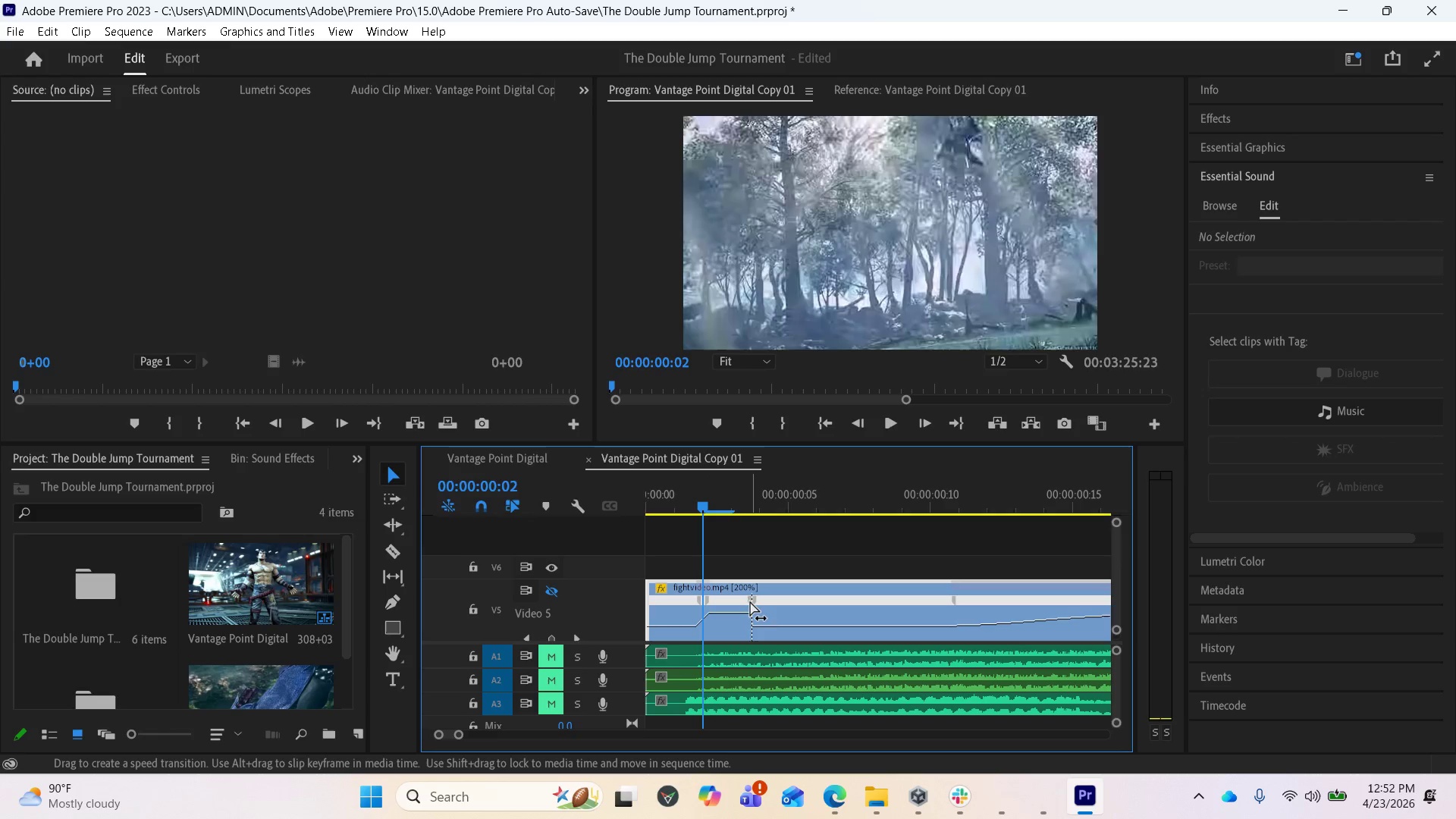 
left_click_drag(start_coordinate=[750, 601], to_coordinate=[803, 604])
 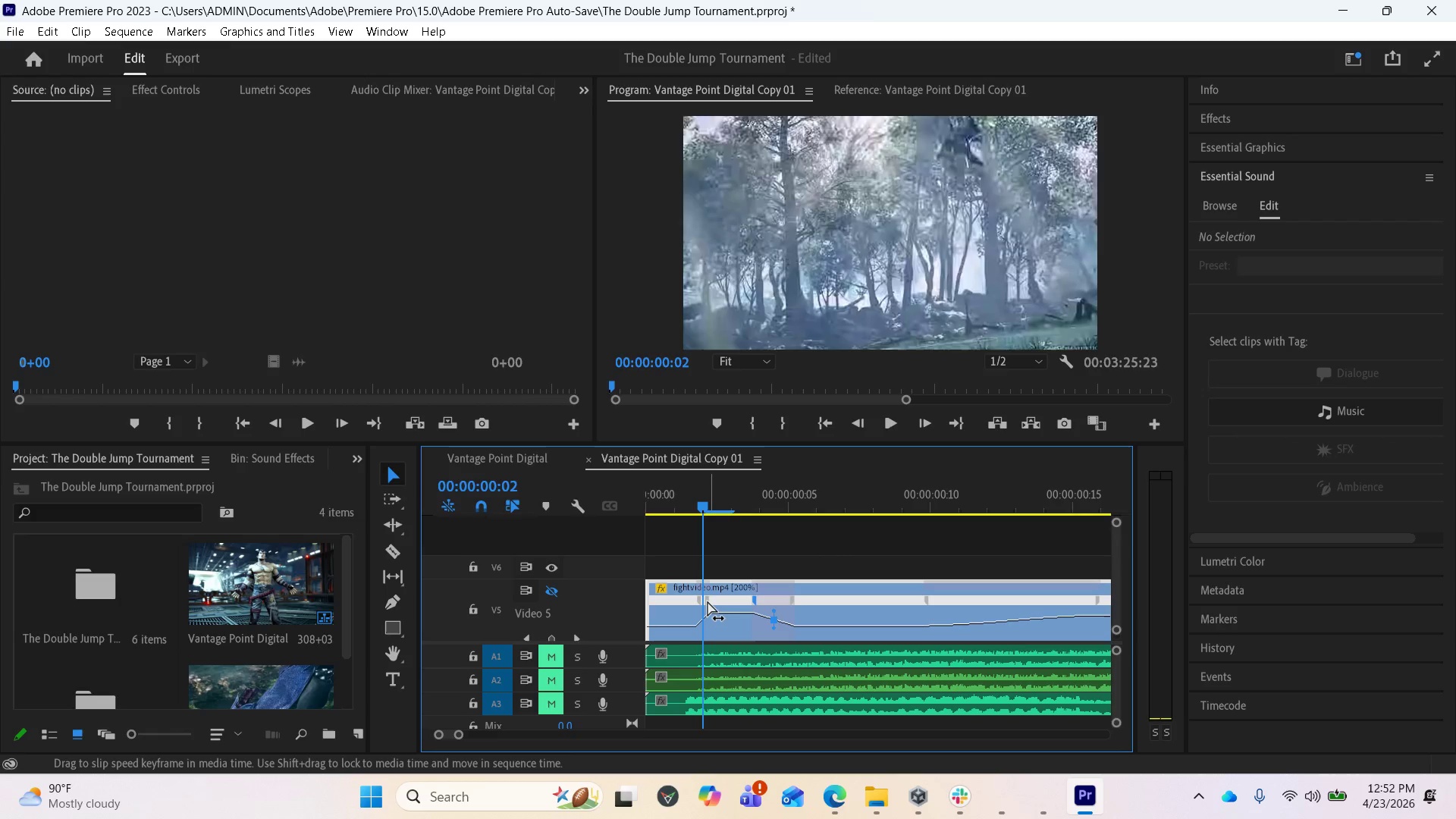 
left_click_drag(start_coordinate=[708, 601], to_coordinate=[695, 620])
 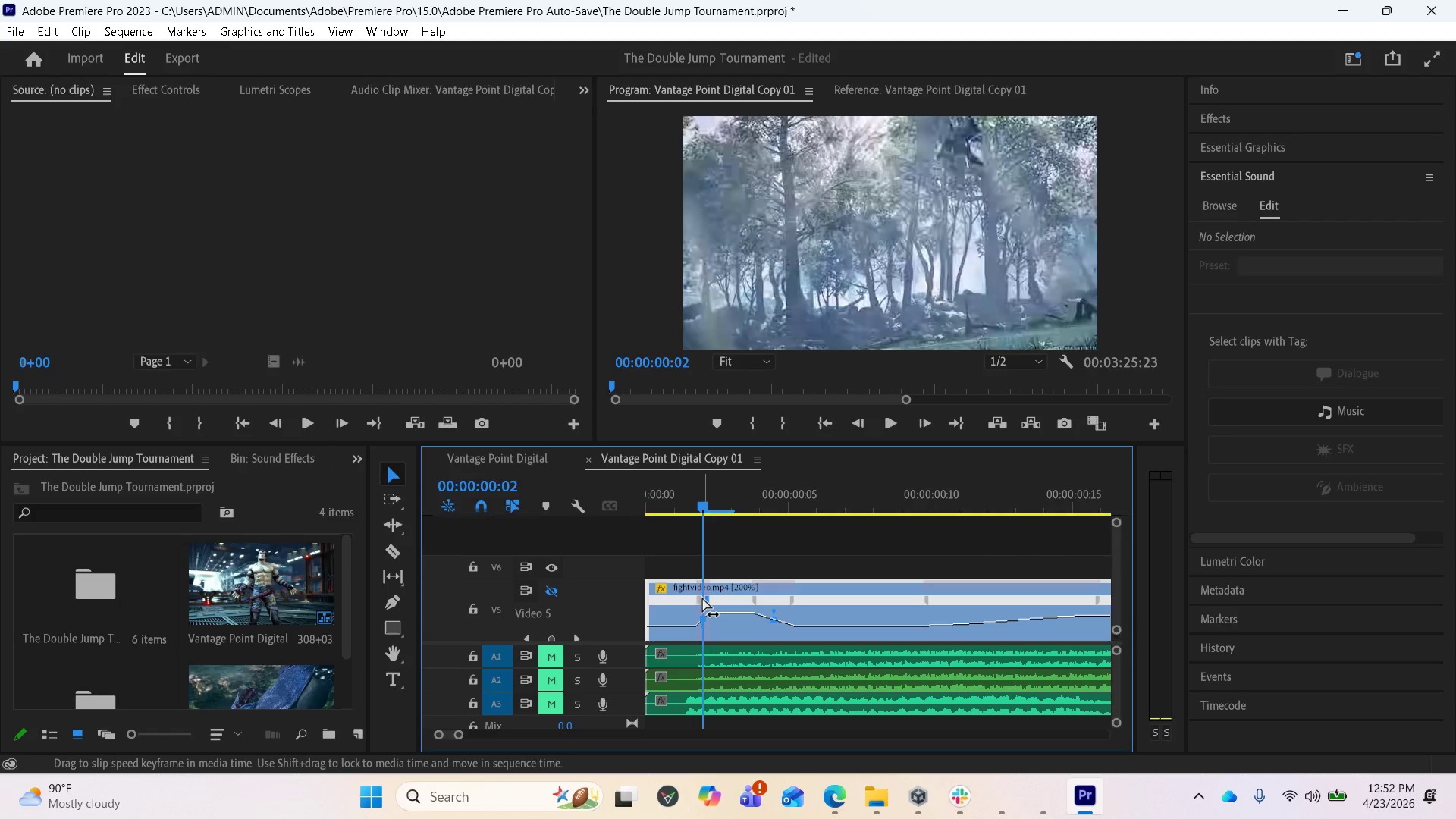 
left_click_drag(start_coordinate=[702, 598], to_coordinate=[758, 608])
 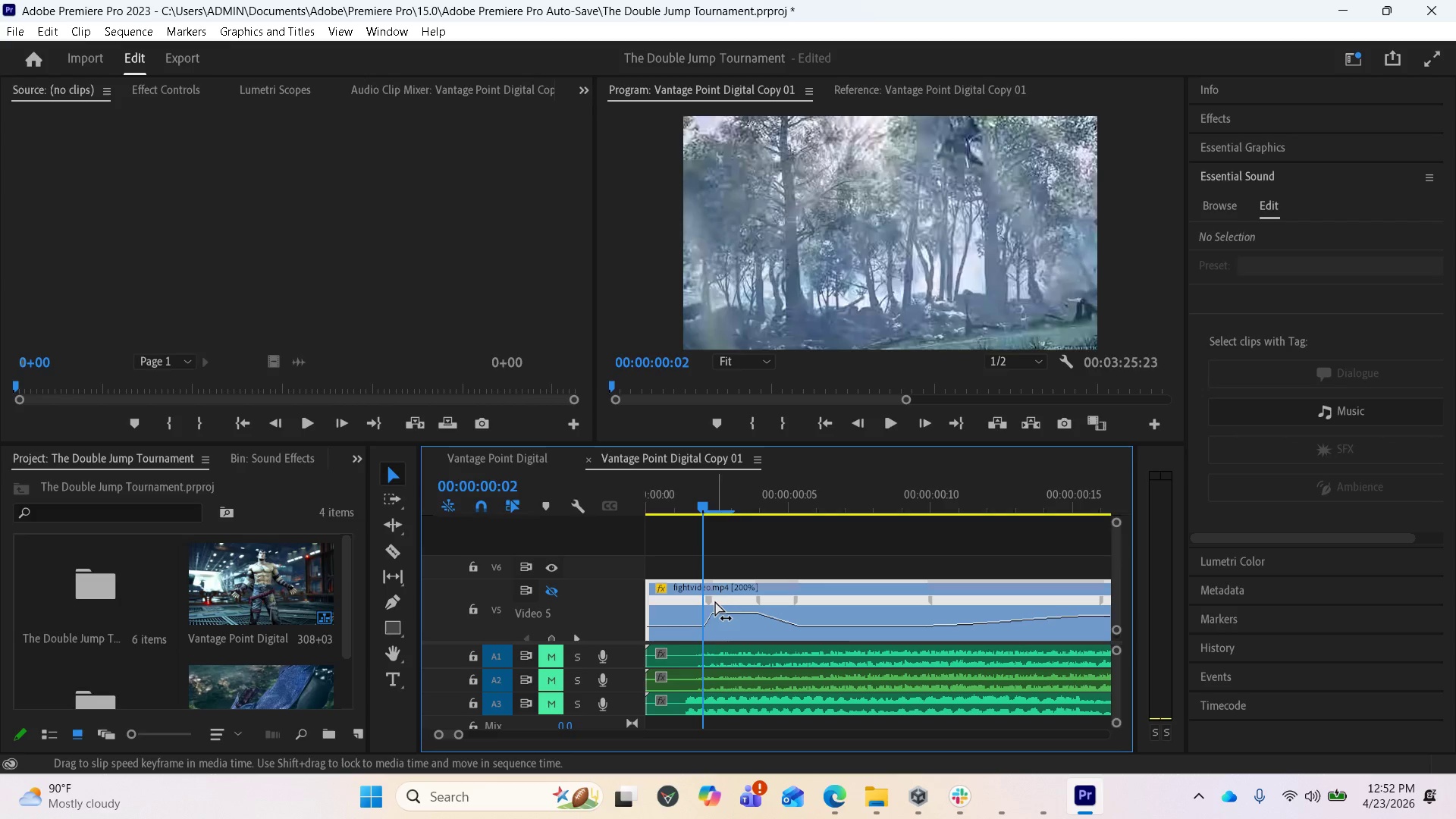 
left_click_drag(start_coordinate=[714, 601], to_coordinate=[739, 606])
 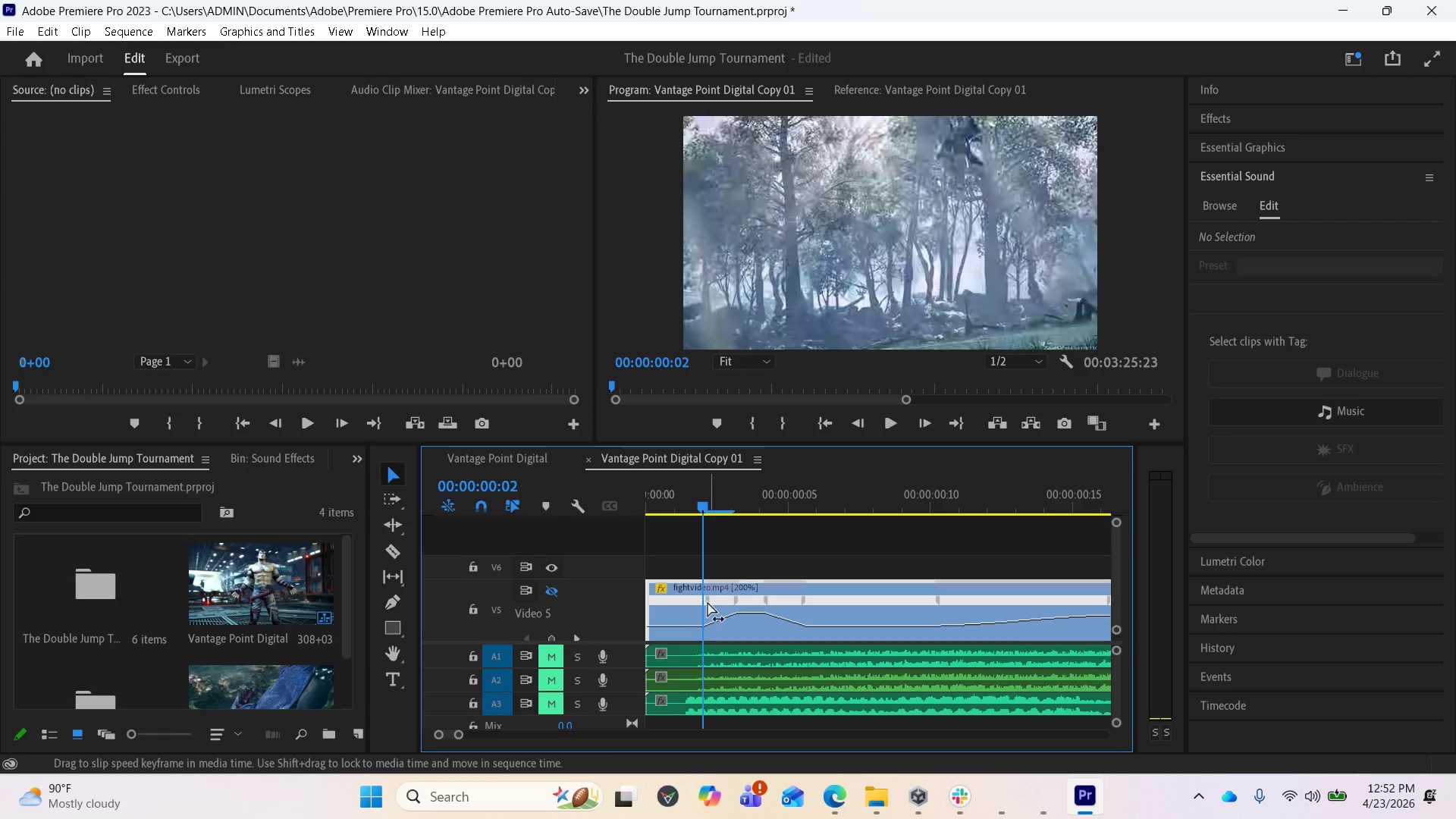 
left_click_drag(start_coordinate=[706, 600], to_coordinate=[664, 609])
 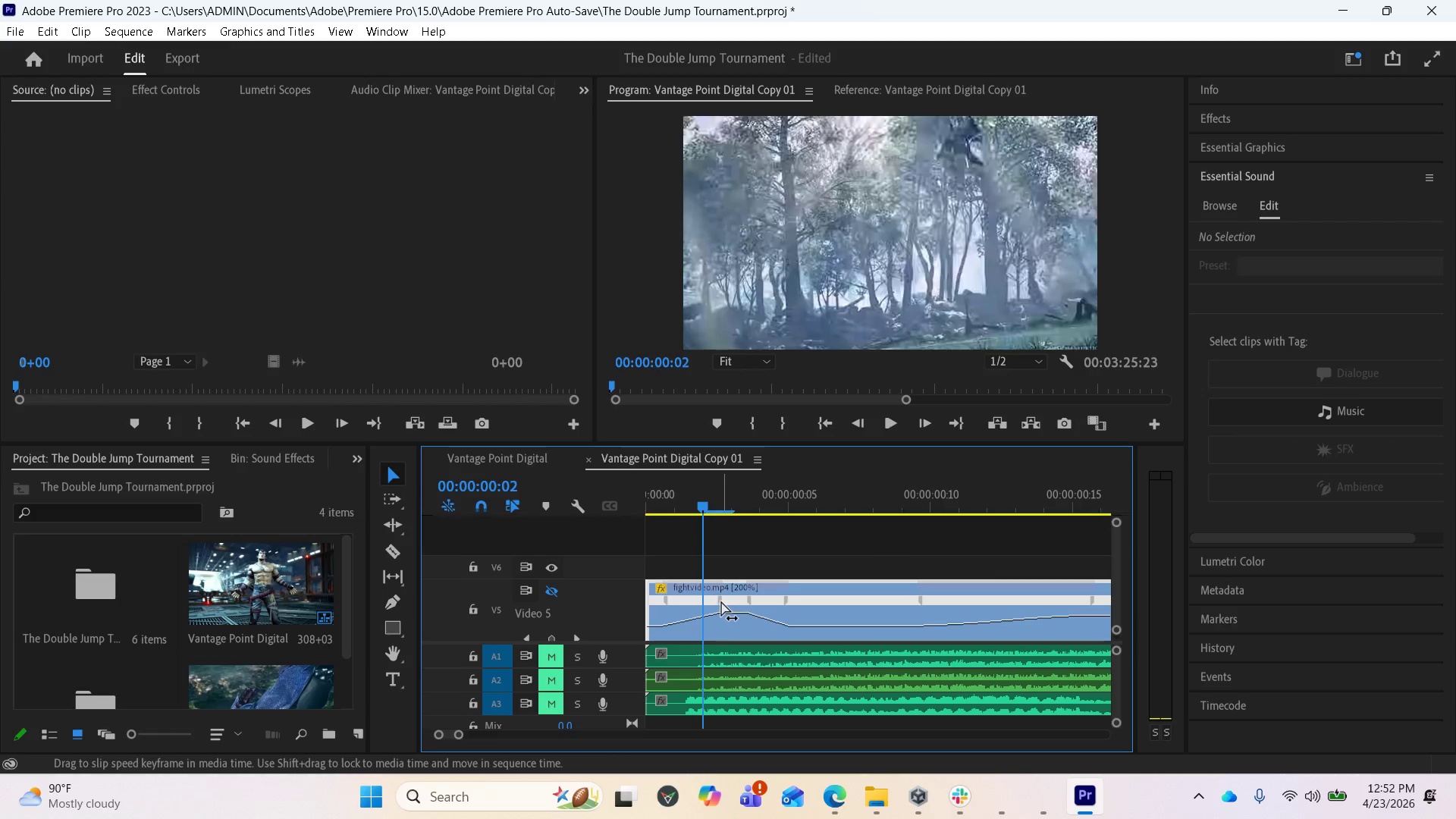 
left_click_drag(start_coordinate=[717, 601], to_coordinate=[661, 604])
 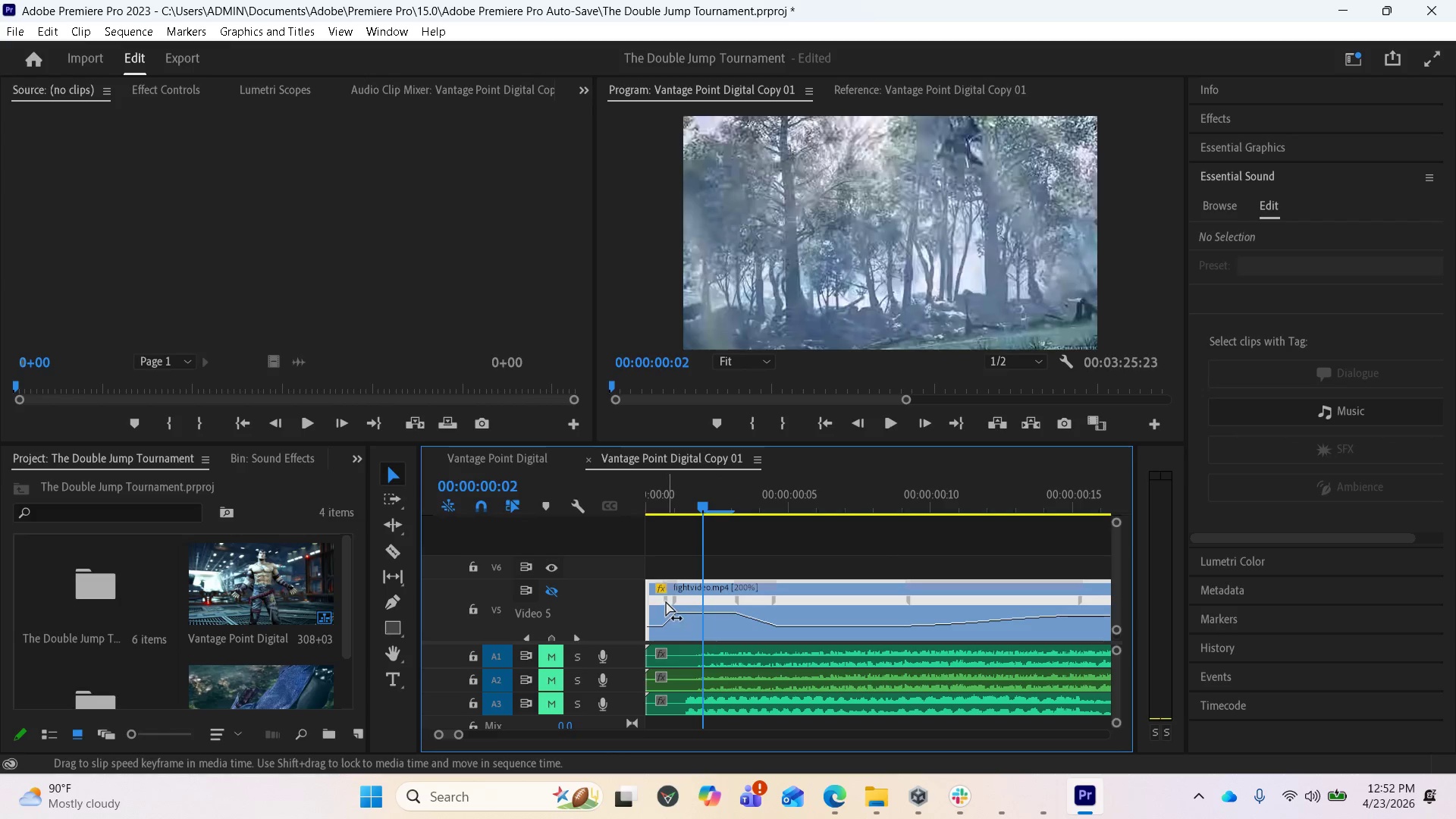 
left_click_drag(start_coordinate=[666, 601], to_coordinate=[685, 604])
 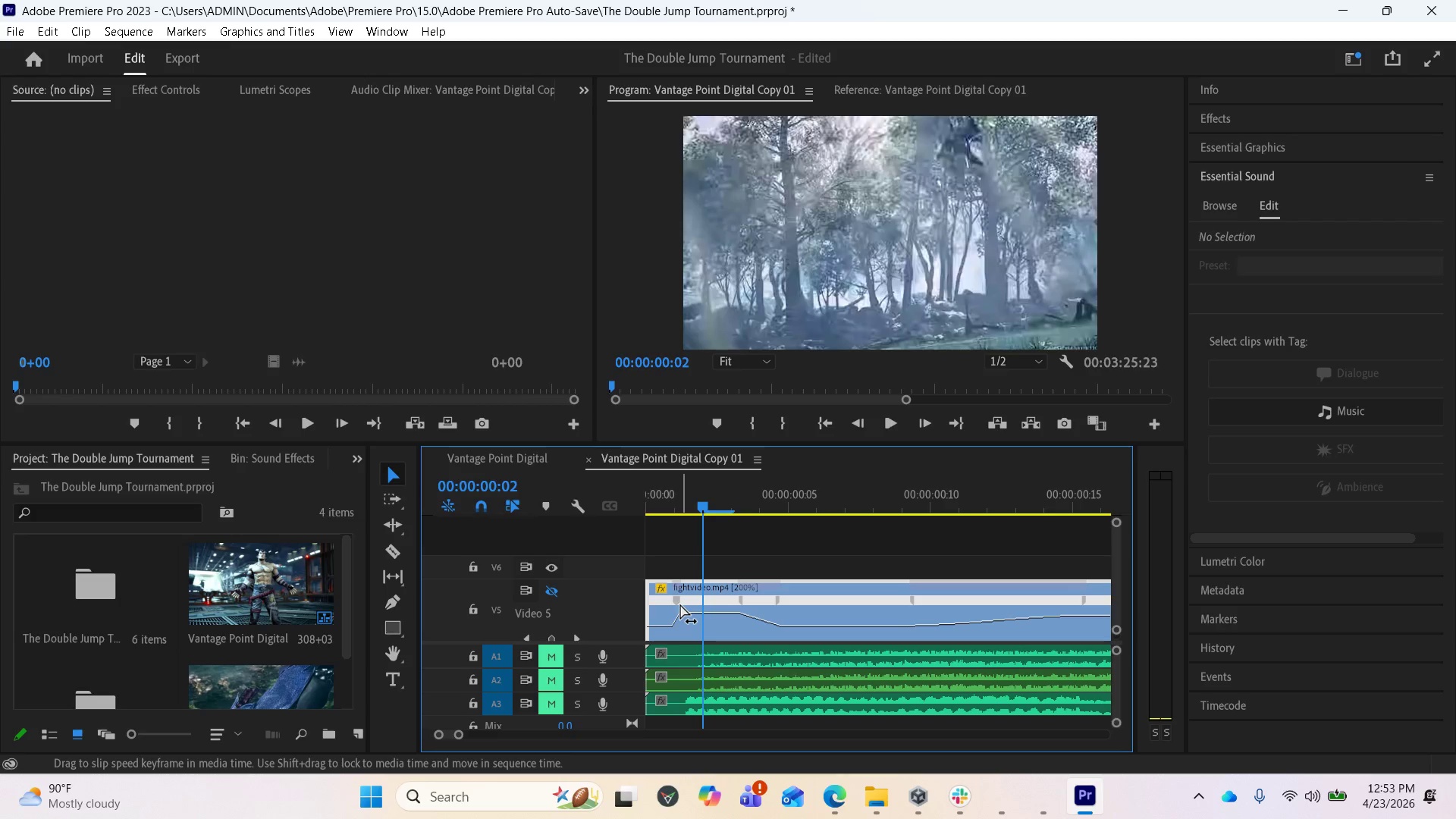 
hold_key(key=ControlLeft, duration=0.81)
 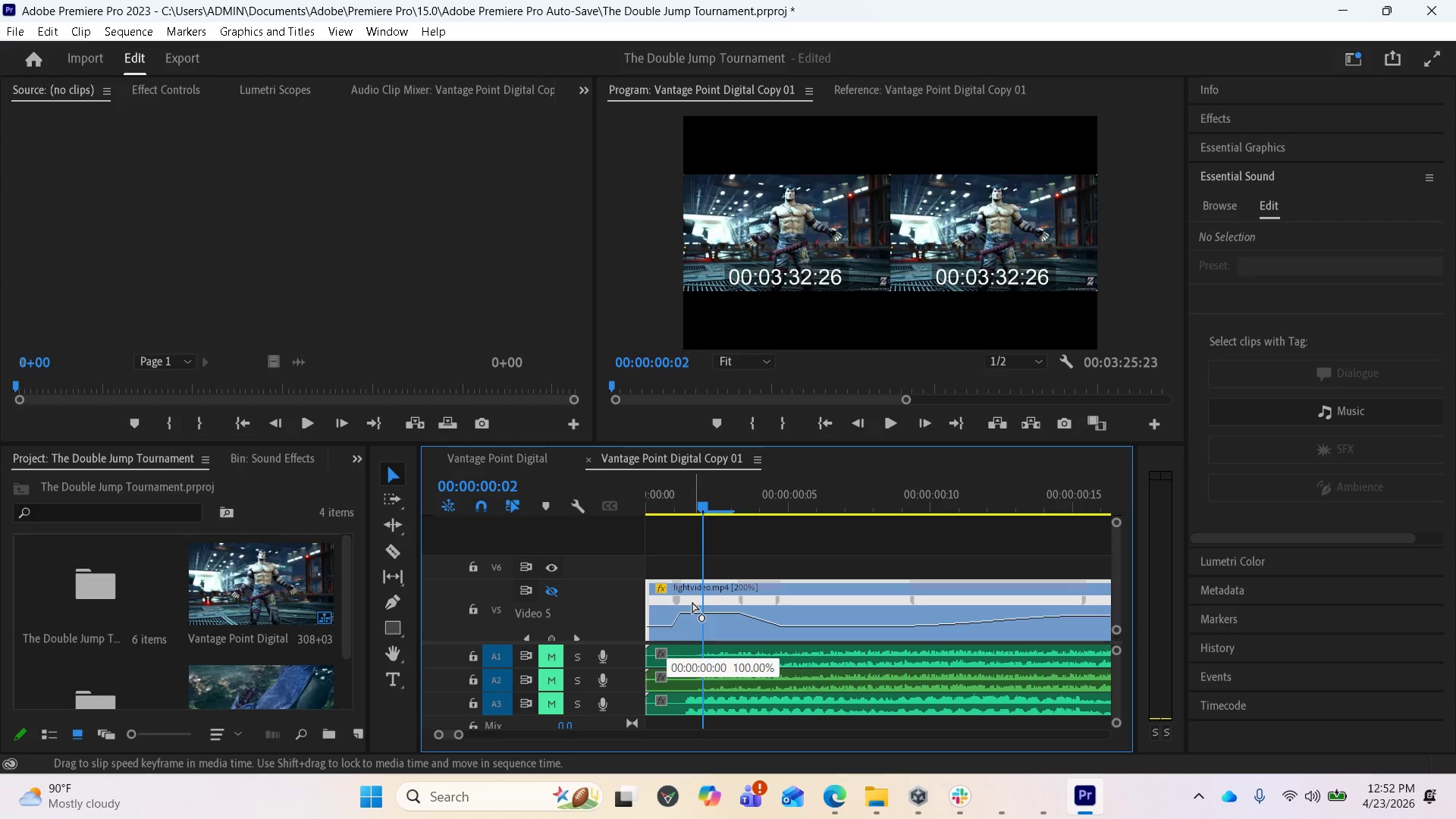 
hold_key(key=AltLeft, duration=1.27)
 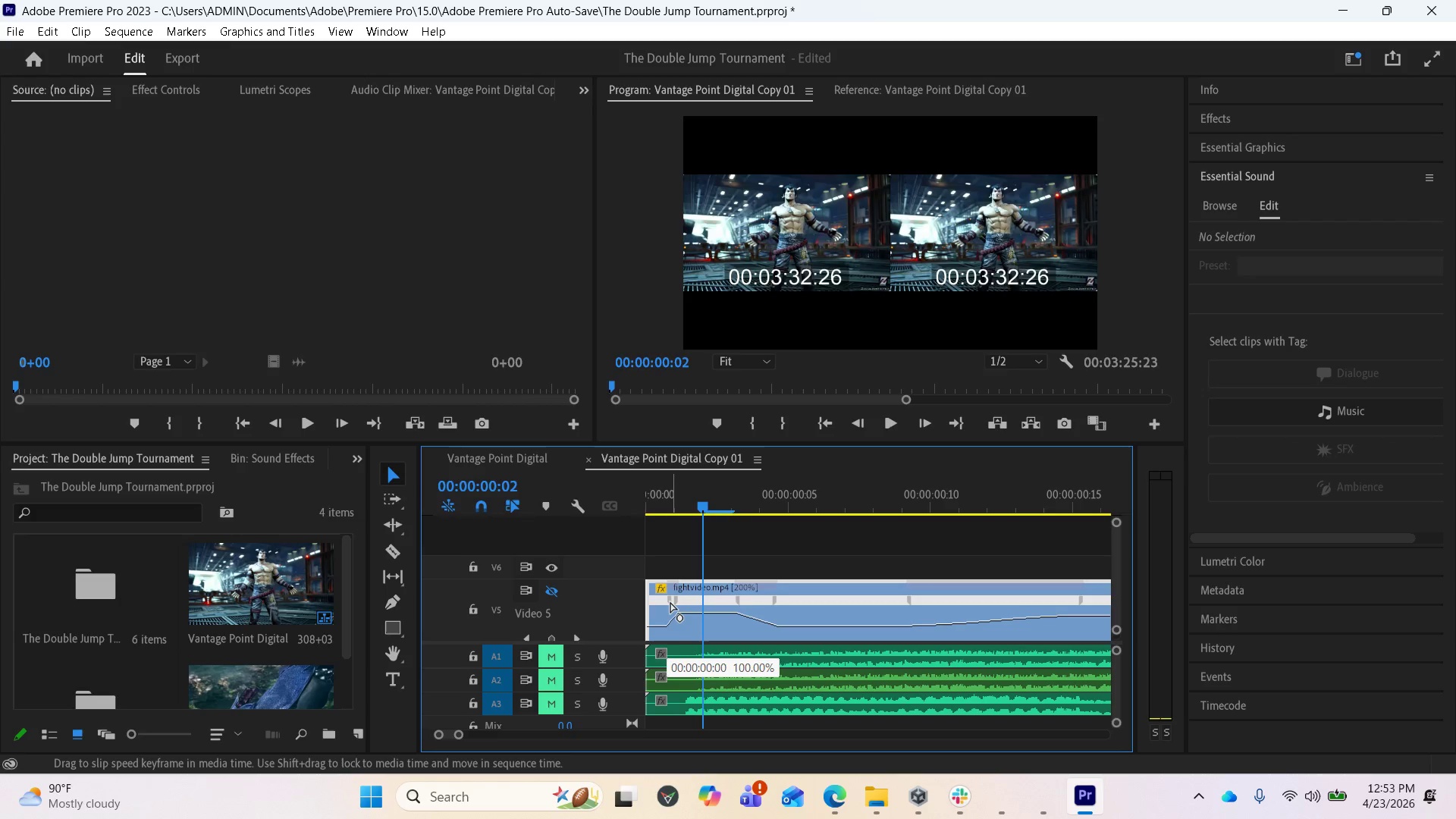 
hold_key(key=ShiftLeft, duration=3.25)
 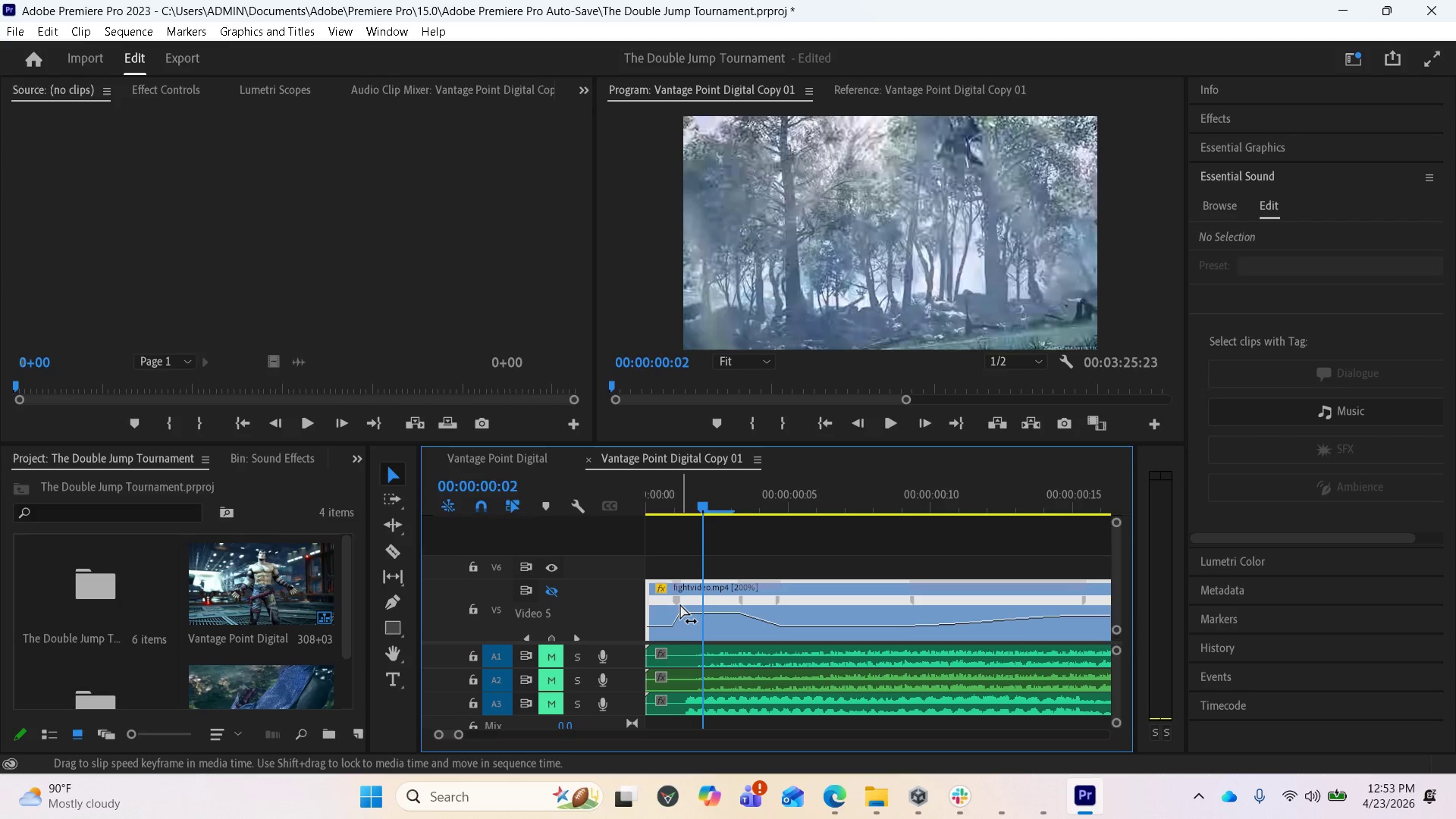 
left_click([680, 604])
 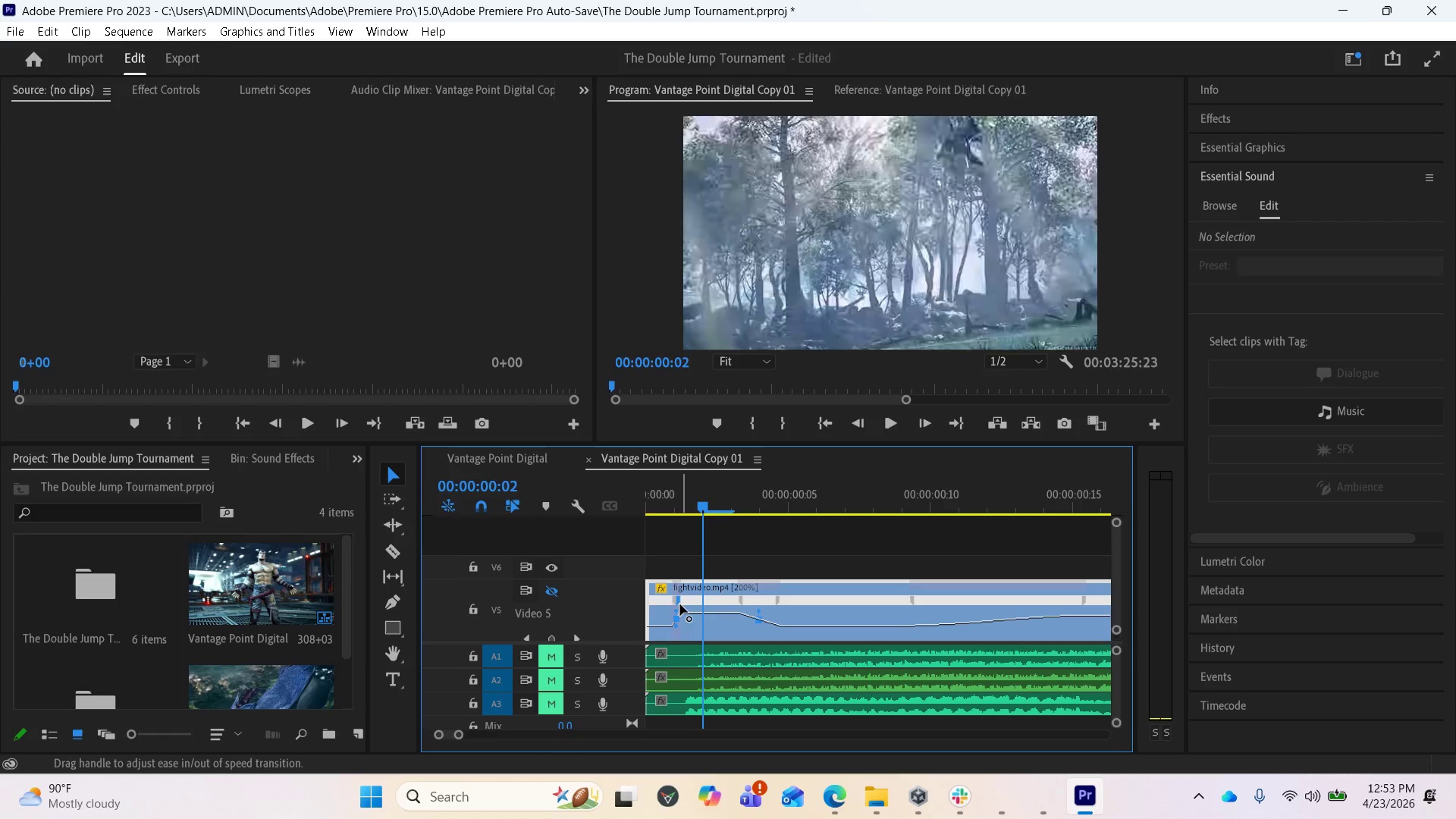 
left_click_drag(start_coordinate=[680, 604], to_coordinate=[669, 604])
 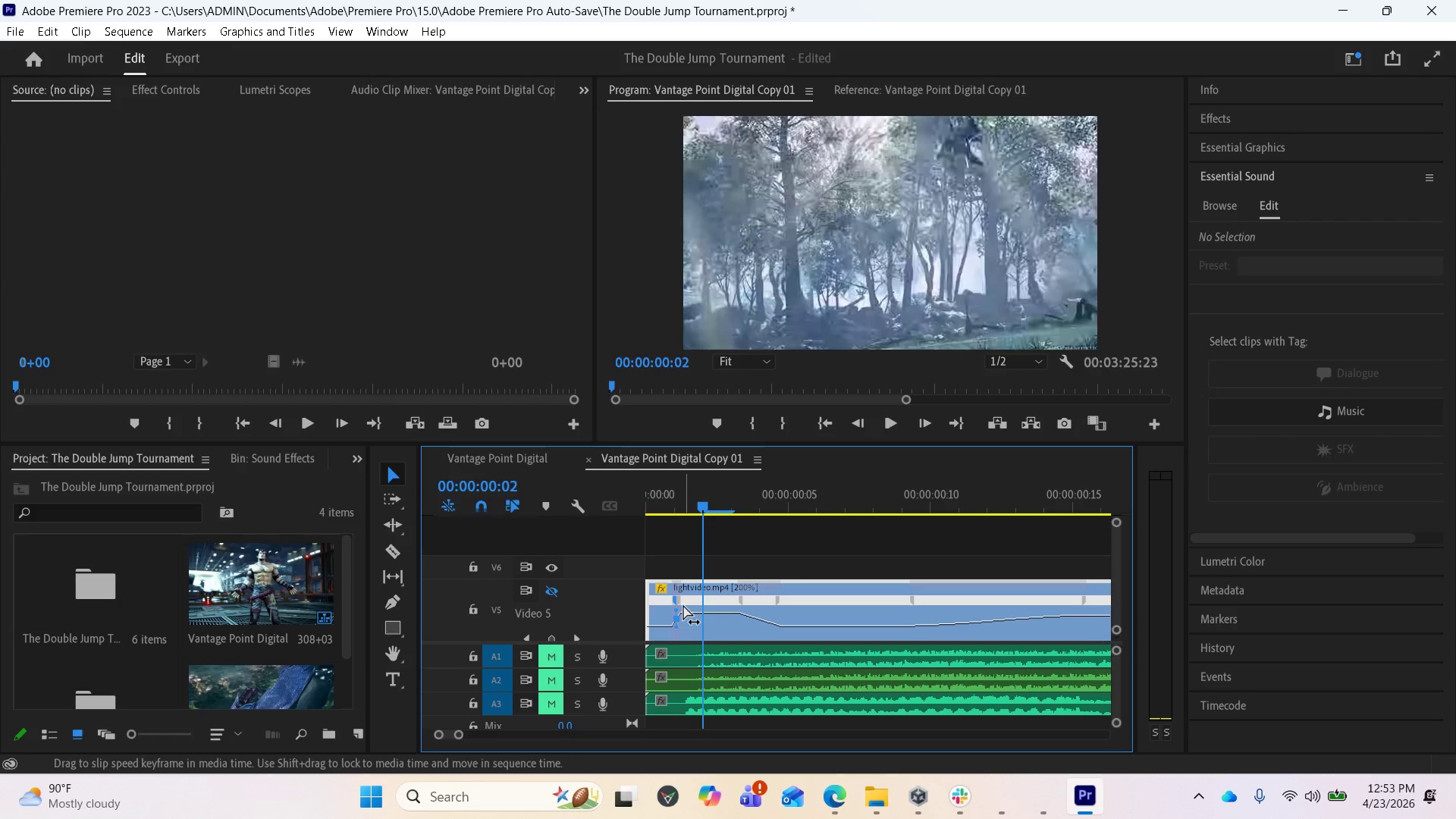 
left_click_drag(start_coordinate=[684, 605], to_coordinate=[708, 608])
 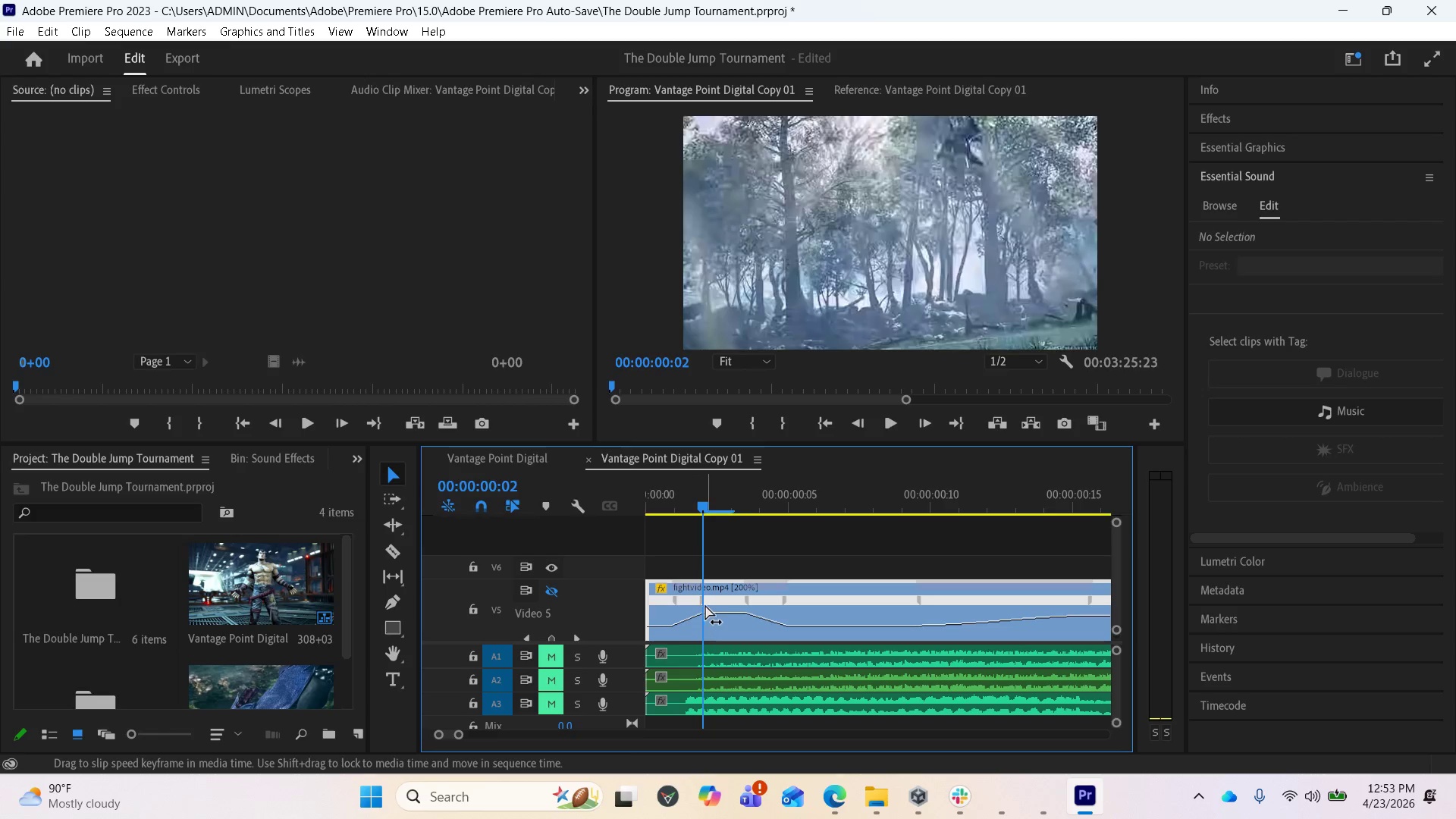 
left_click([704, 600])
 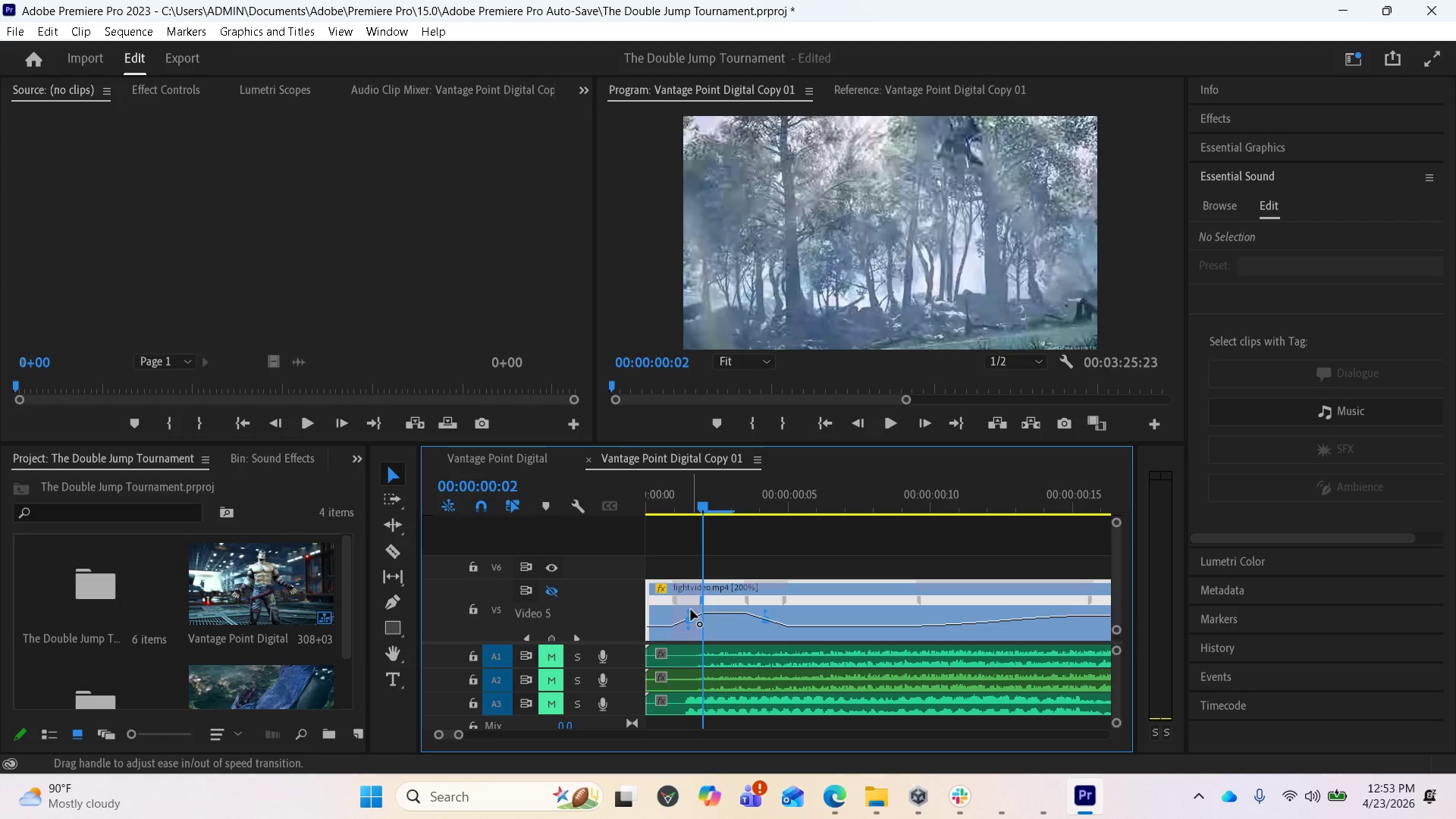 
left_click_drag(start_coordinate=[691, 610], to_coordinate=[708, 661])
 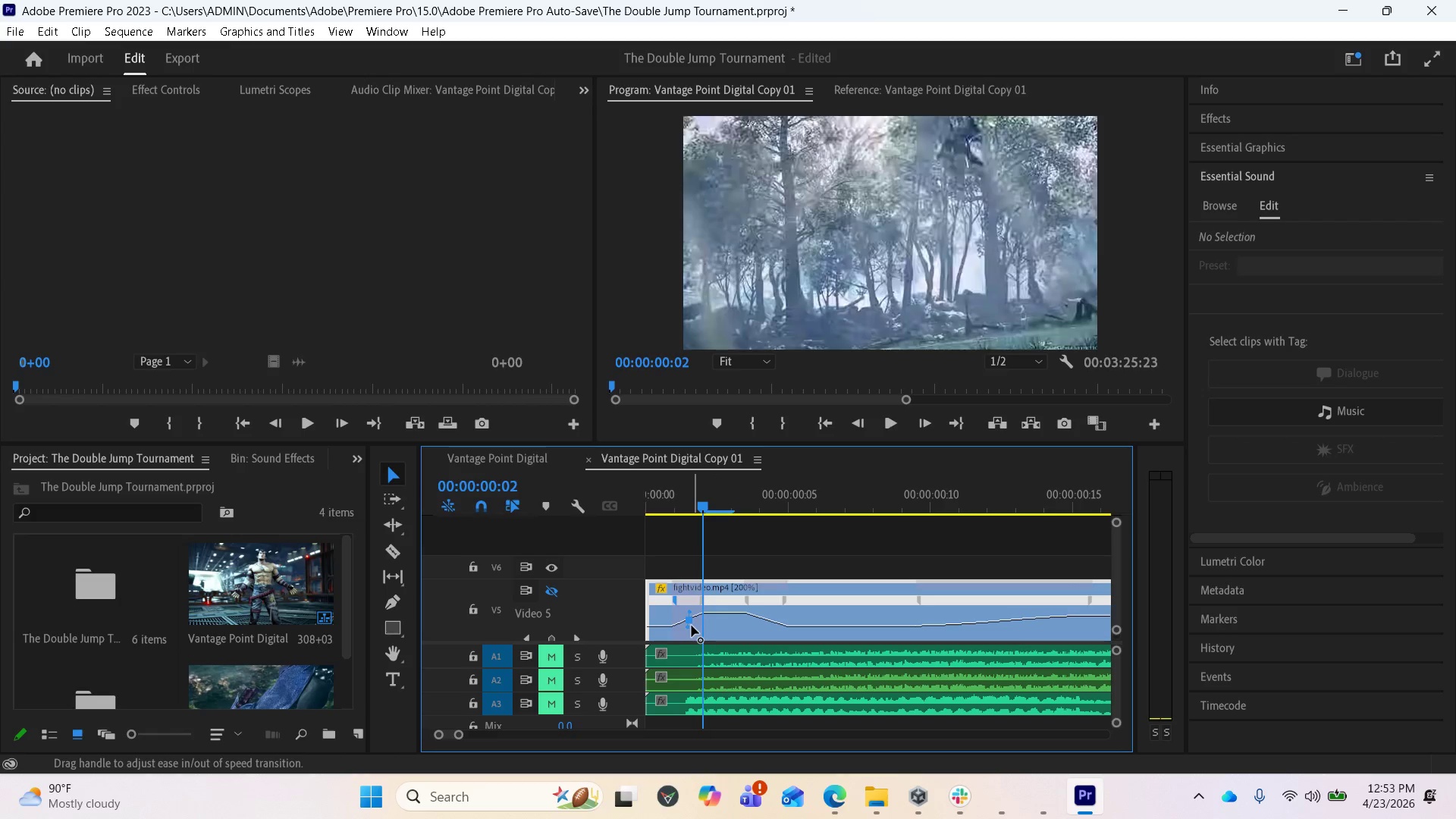 
left_click_drag(start_coordinate=[692, 623], to_coordinate=[687, 633])
 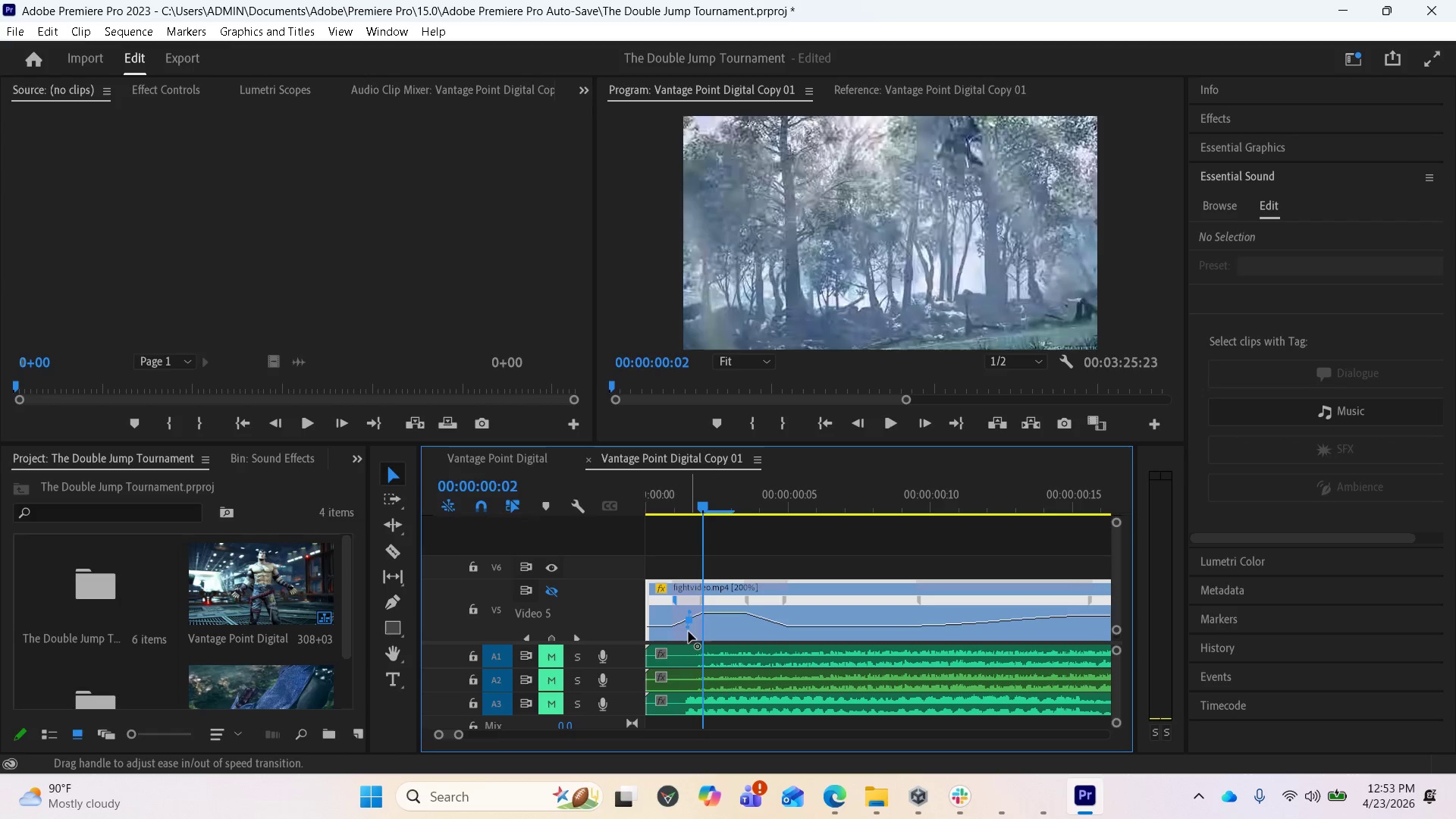 
left_click_drag(start_coordinate=[689, 632], to_coordinate=[689, 628])
 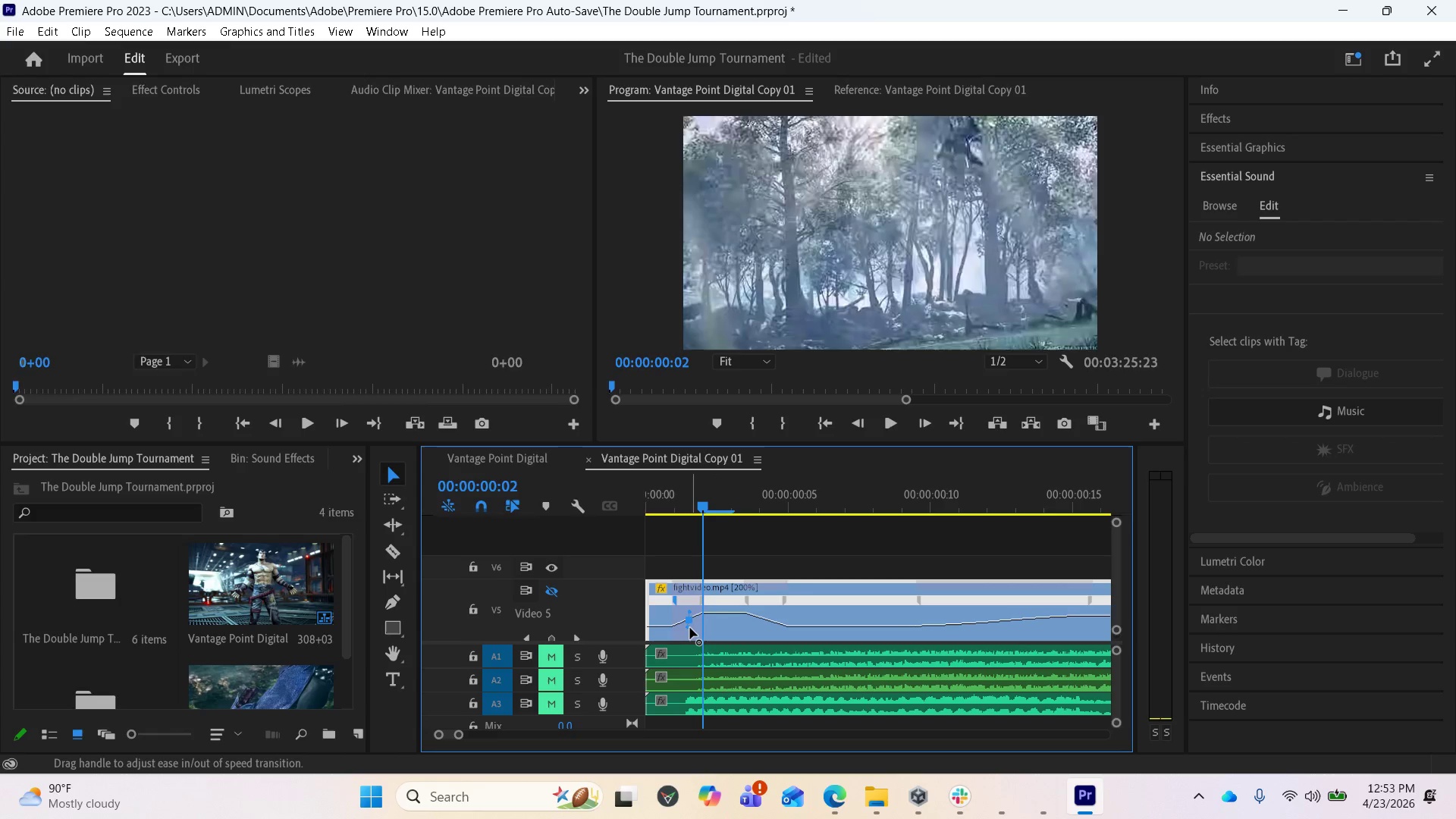 
left_click_drag(start_coordinate=[690, 628], to_coordinate=[679, 629])
 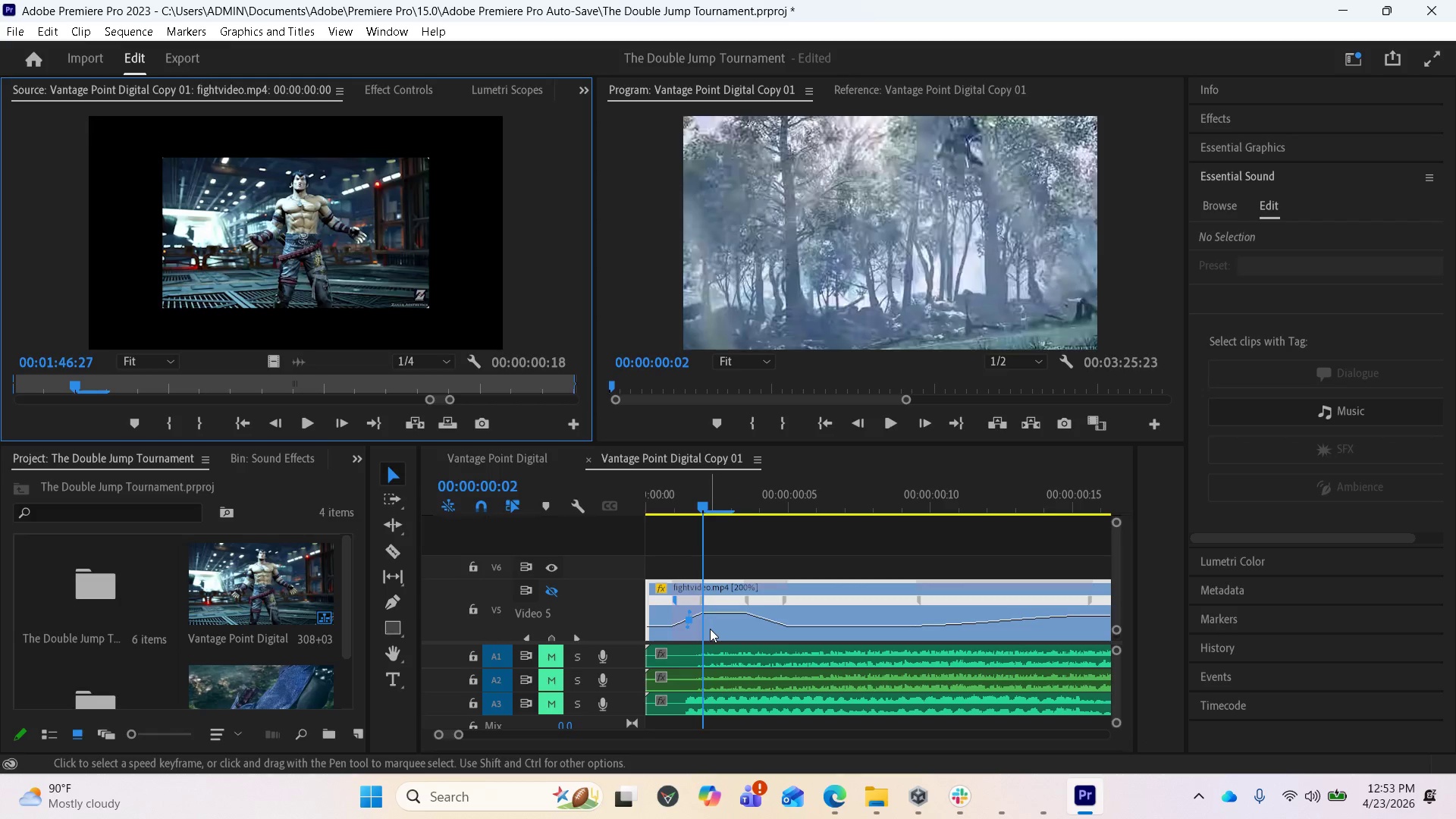 
scroll: coordinate [695, 667], scroll_direction: up, amount: 2.0
 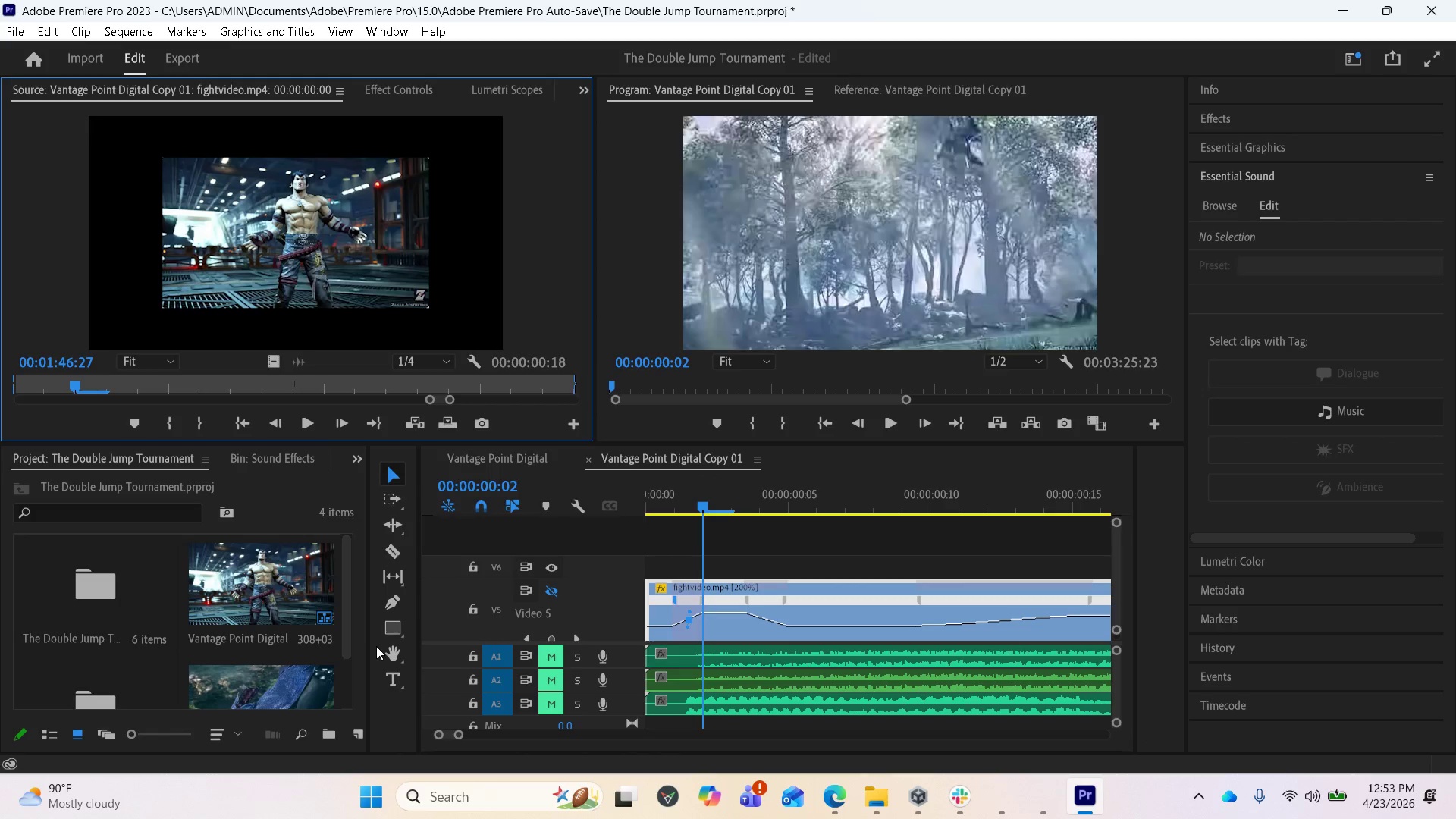 
left_click_drag(start_coordinate=[367, 643], to_coordinate=[276, 642])
 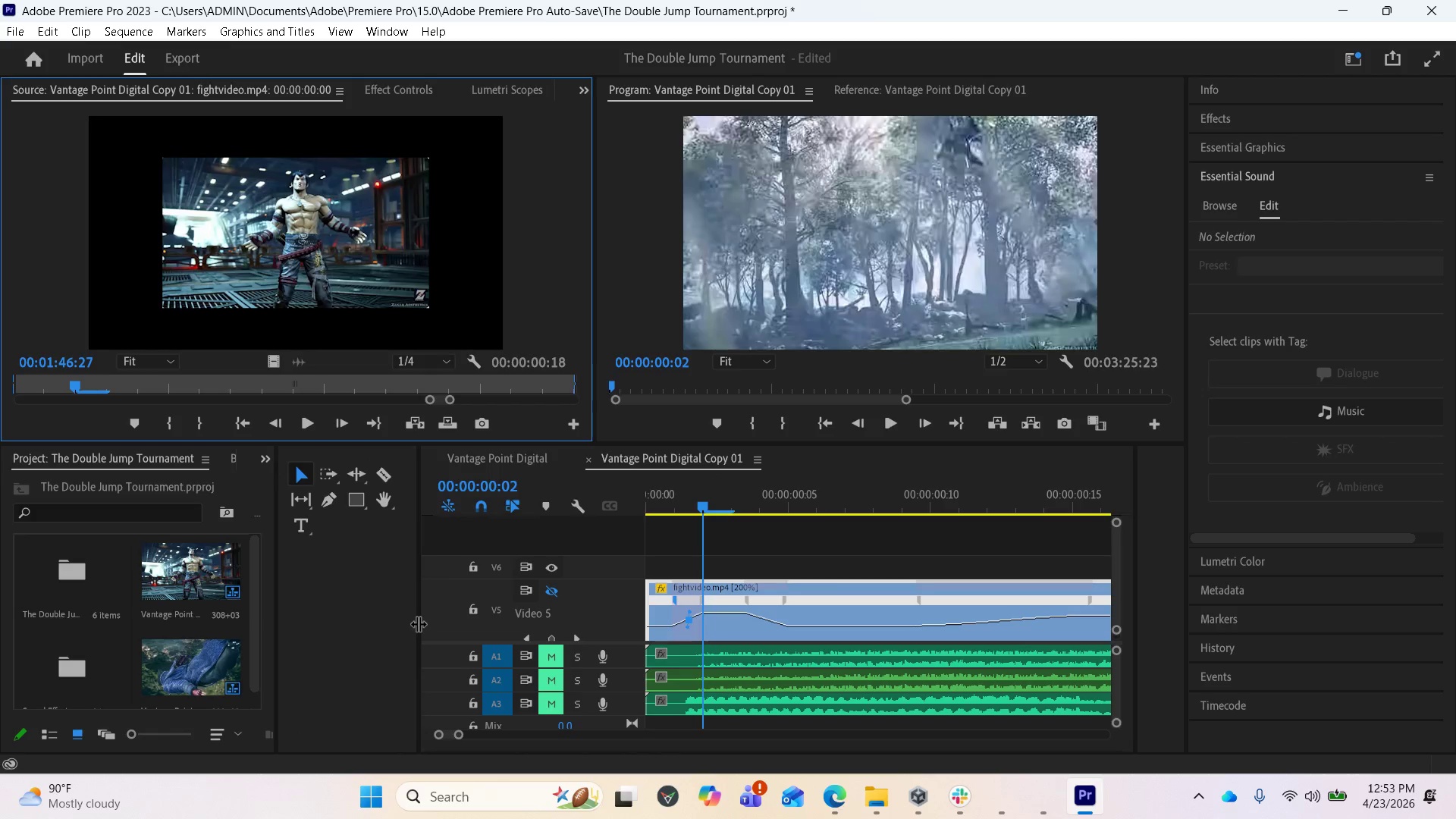 
left_click_drag(start_coordinate=[419, 623], to_coordinate=[322, 630])
 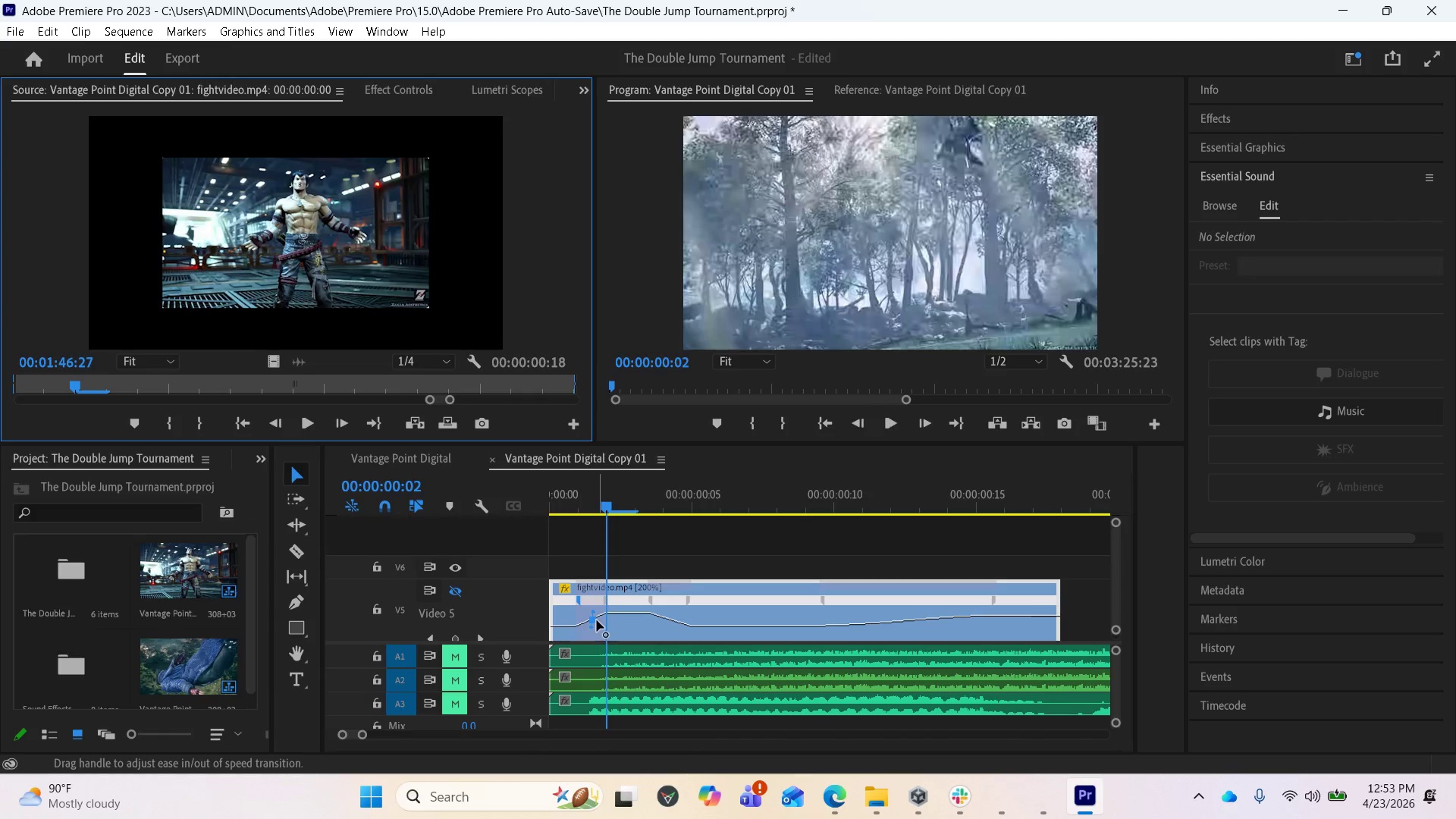 
left_click_drag(start_coordinate=[594, 618], to_coordinate=[595, 635])
 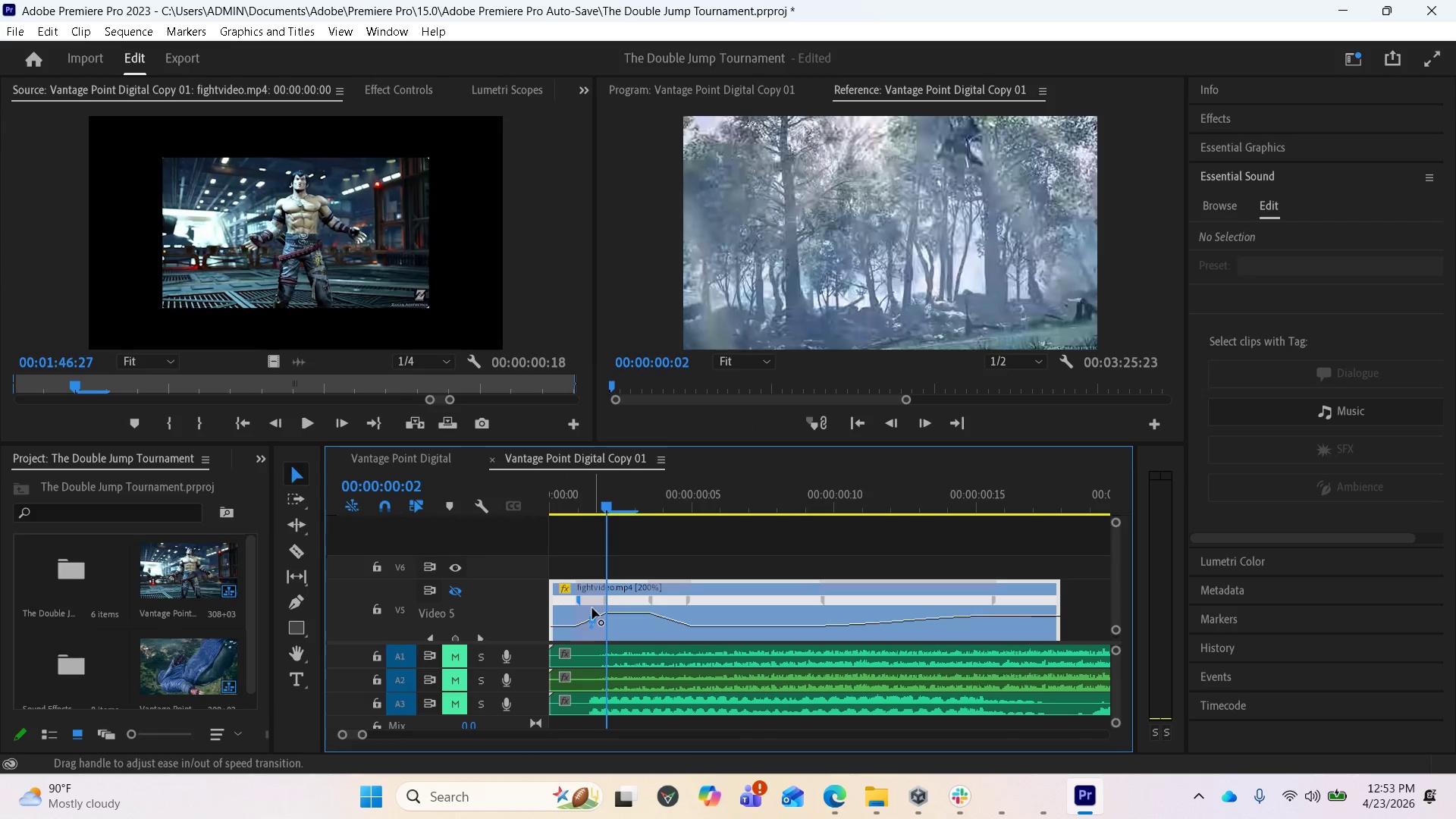 
left_click_drag(start_coordinate=[593, 608], to_coordinate=[601, 613])
 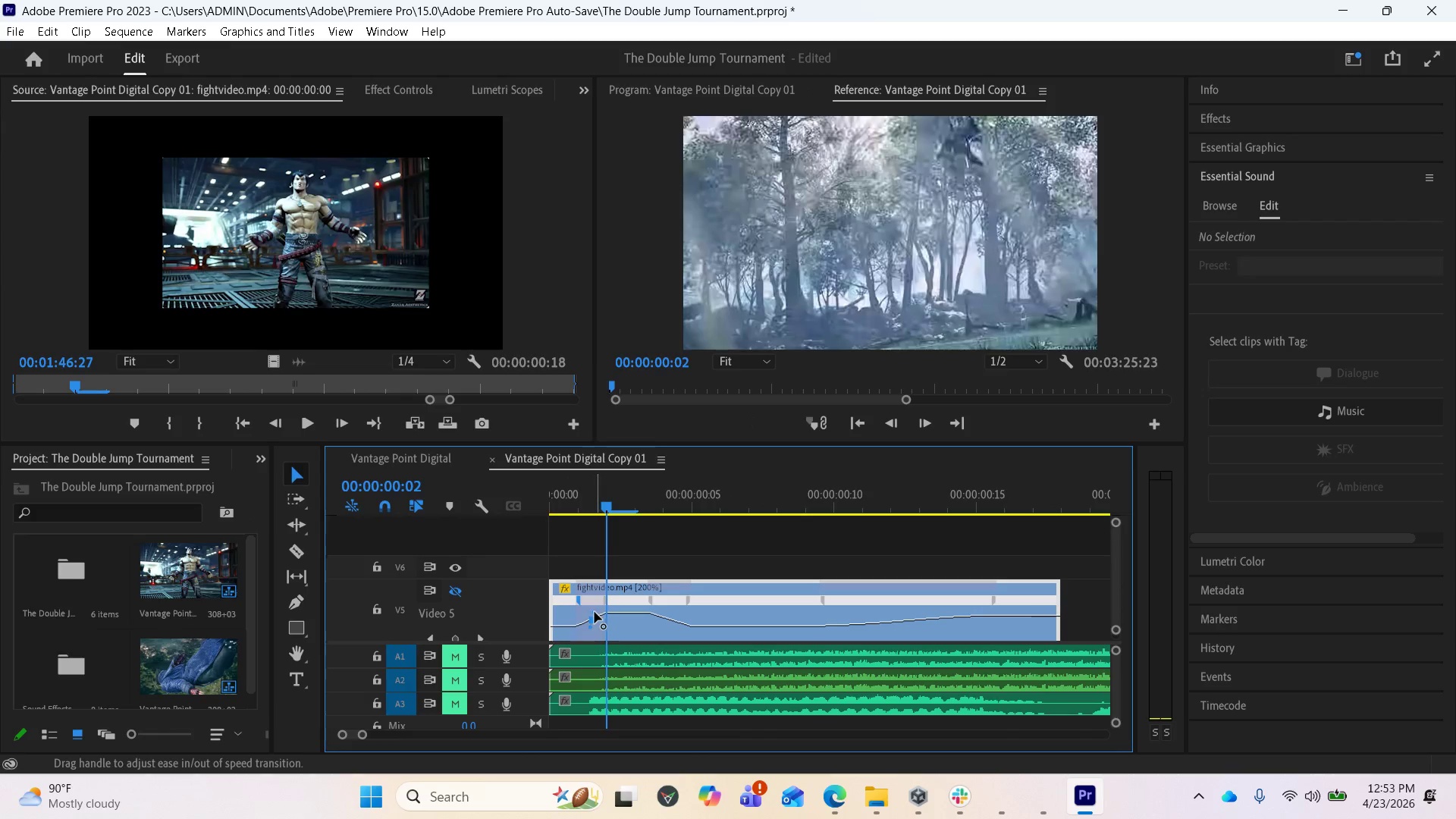 
left_click([595, 612])
 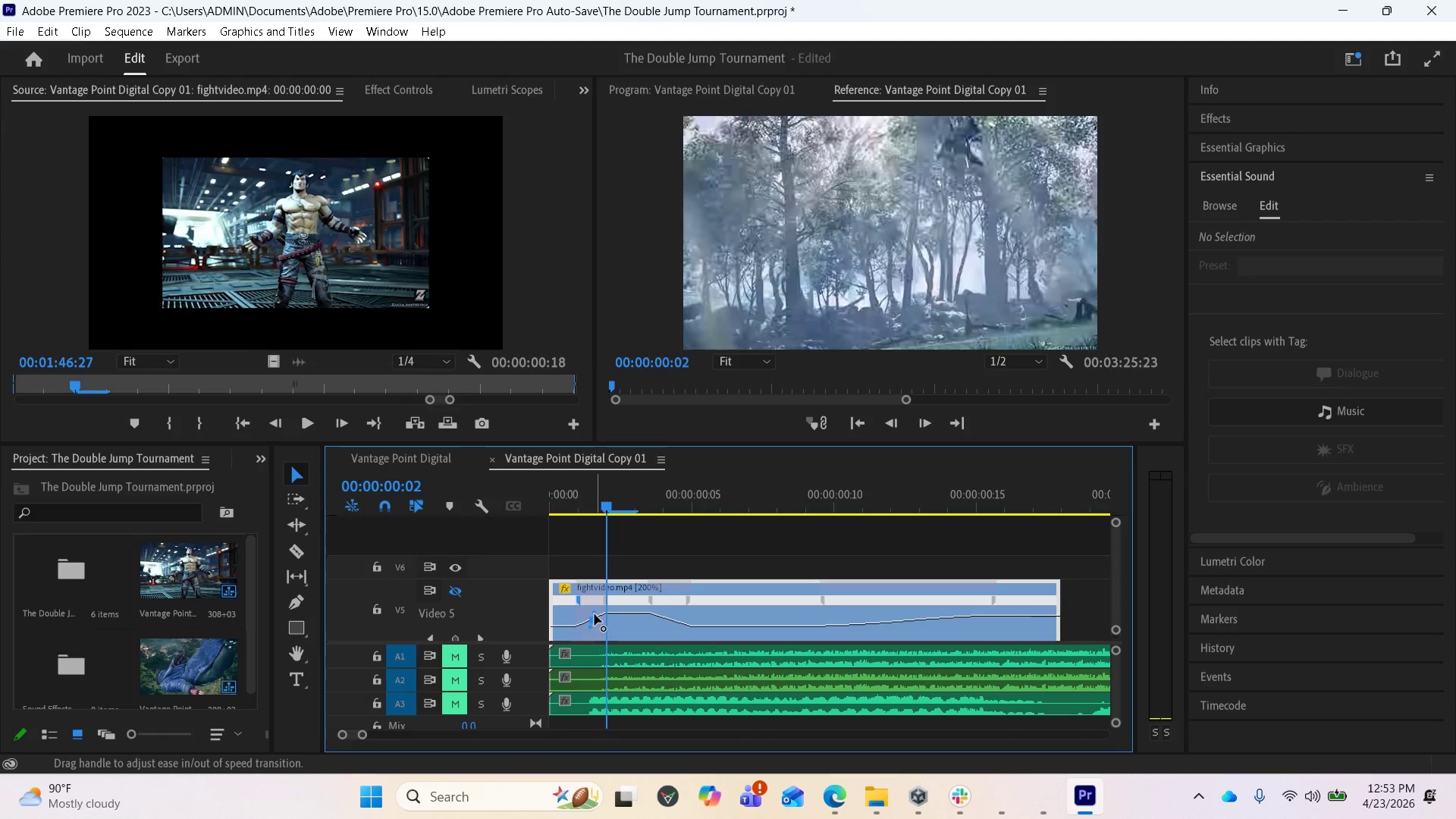 
left_click_drag(start_coordinate=[595, 616], to_coordinate=[585, 620])
 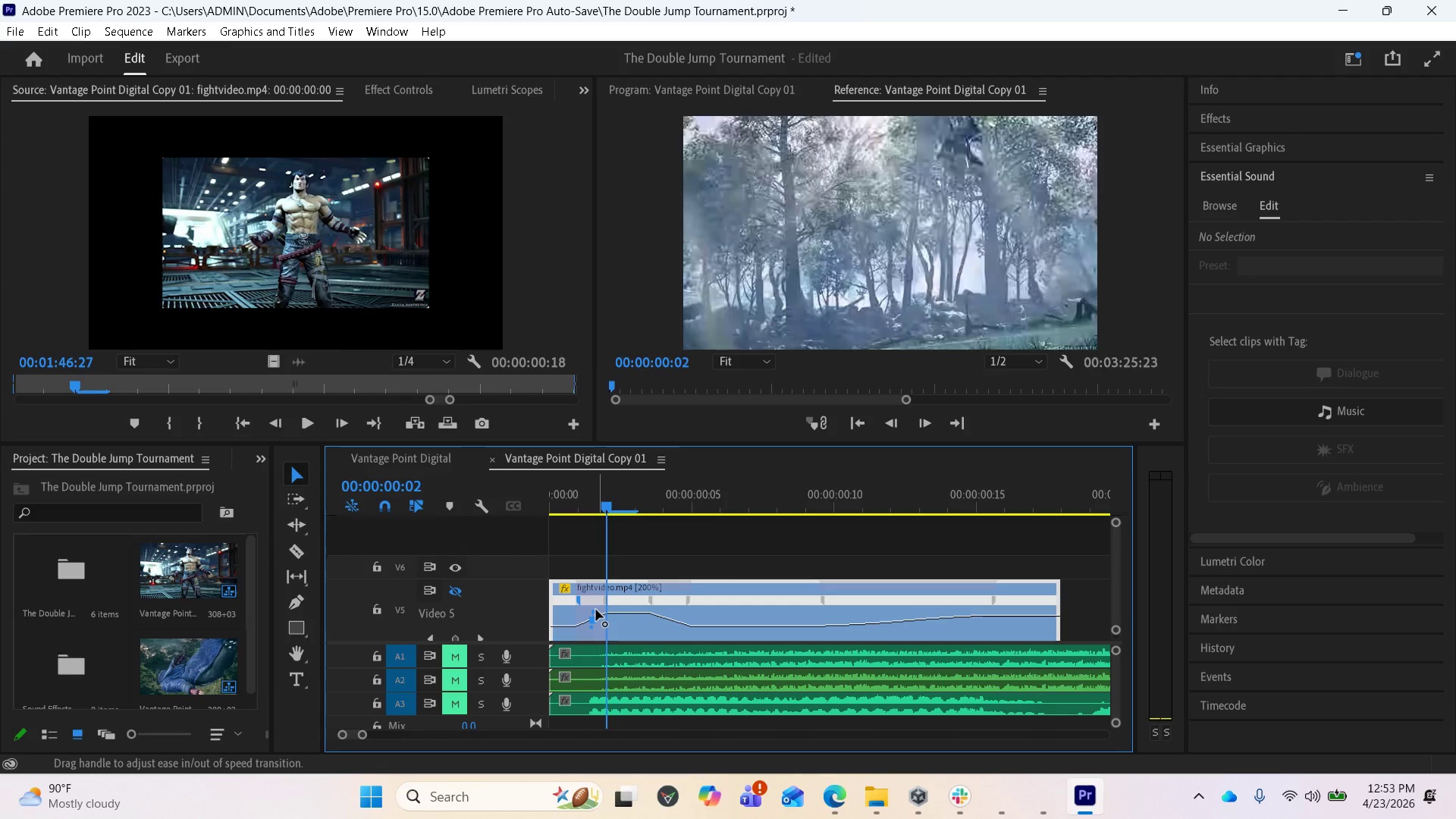 
hold_key(key=ControlLeft, duration=0.66)
 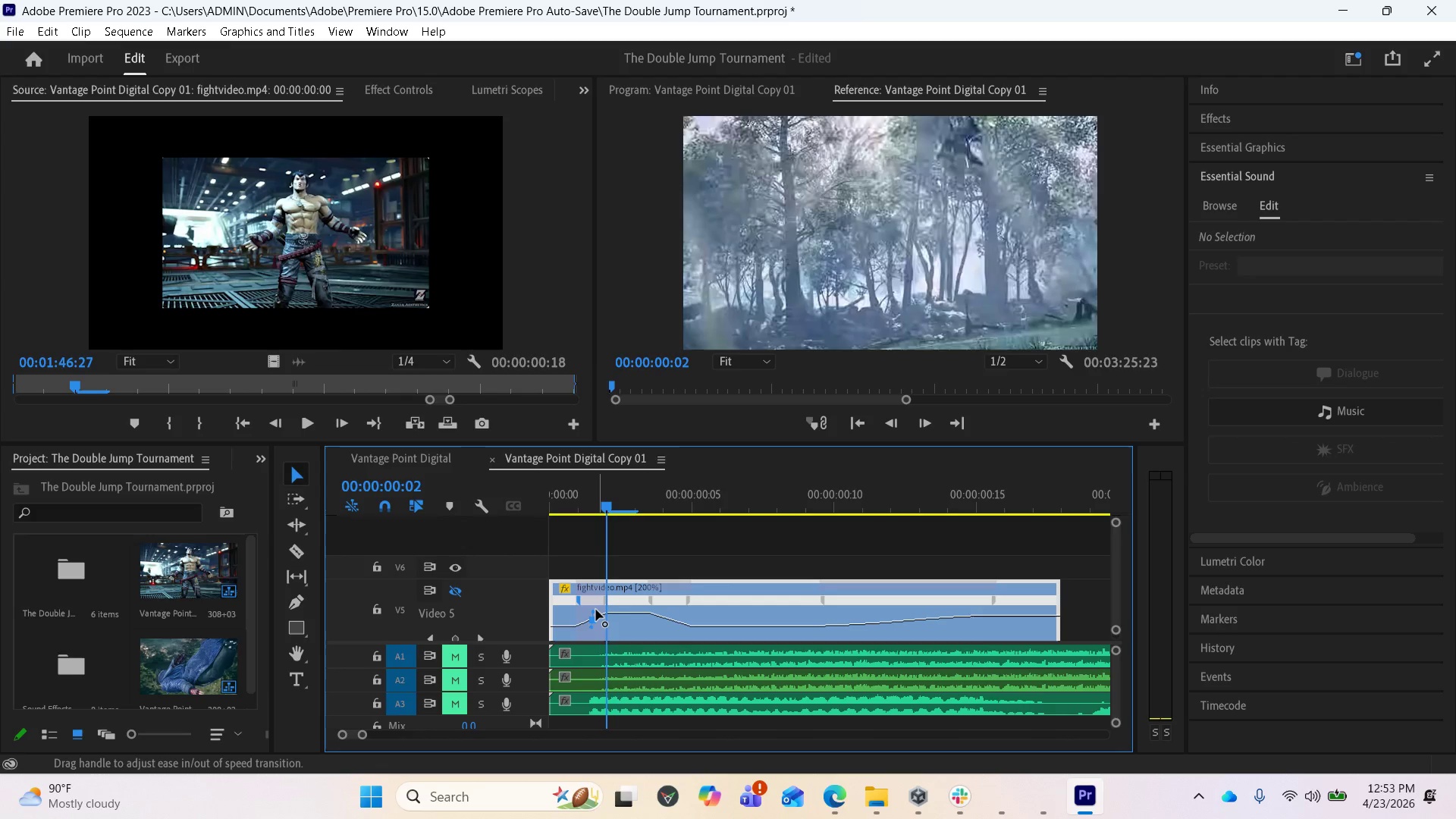 
left_click_drag(start_coordinate=[596, 610], to_coordinate=[716, 608])
 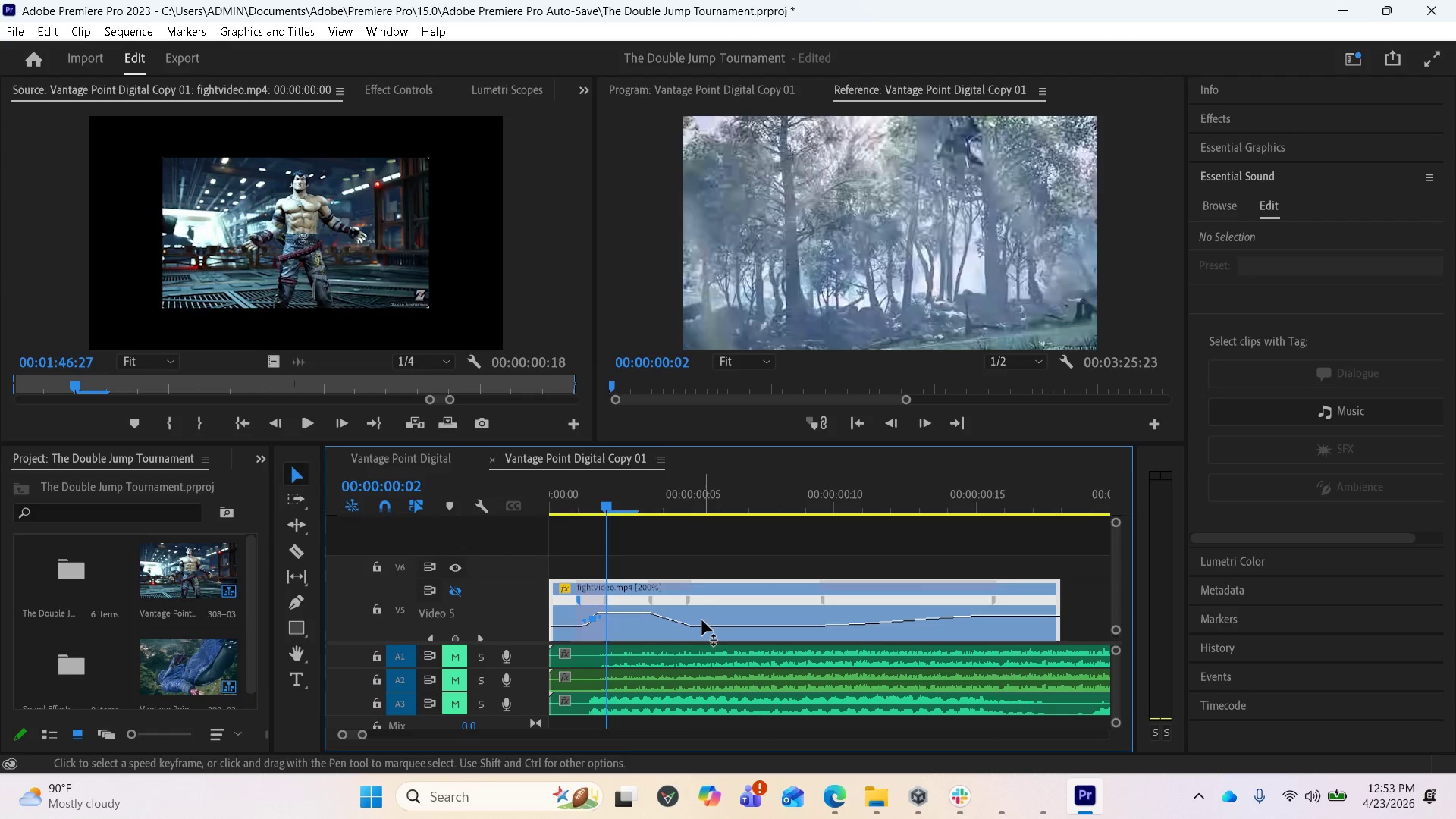 
hold_key(key=ControlLeft, duration=5.14)
 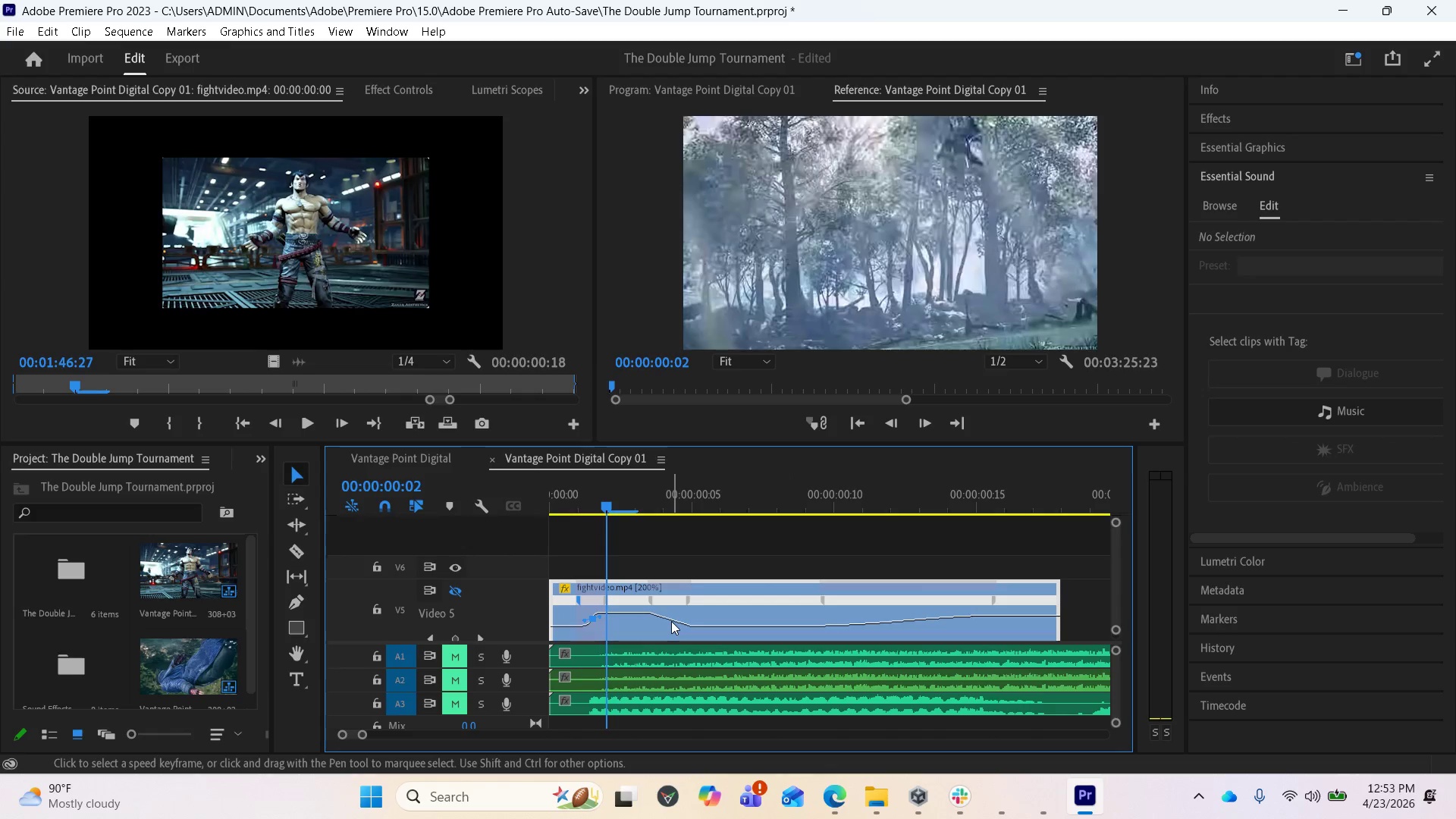 
left_click([689, 598])
 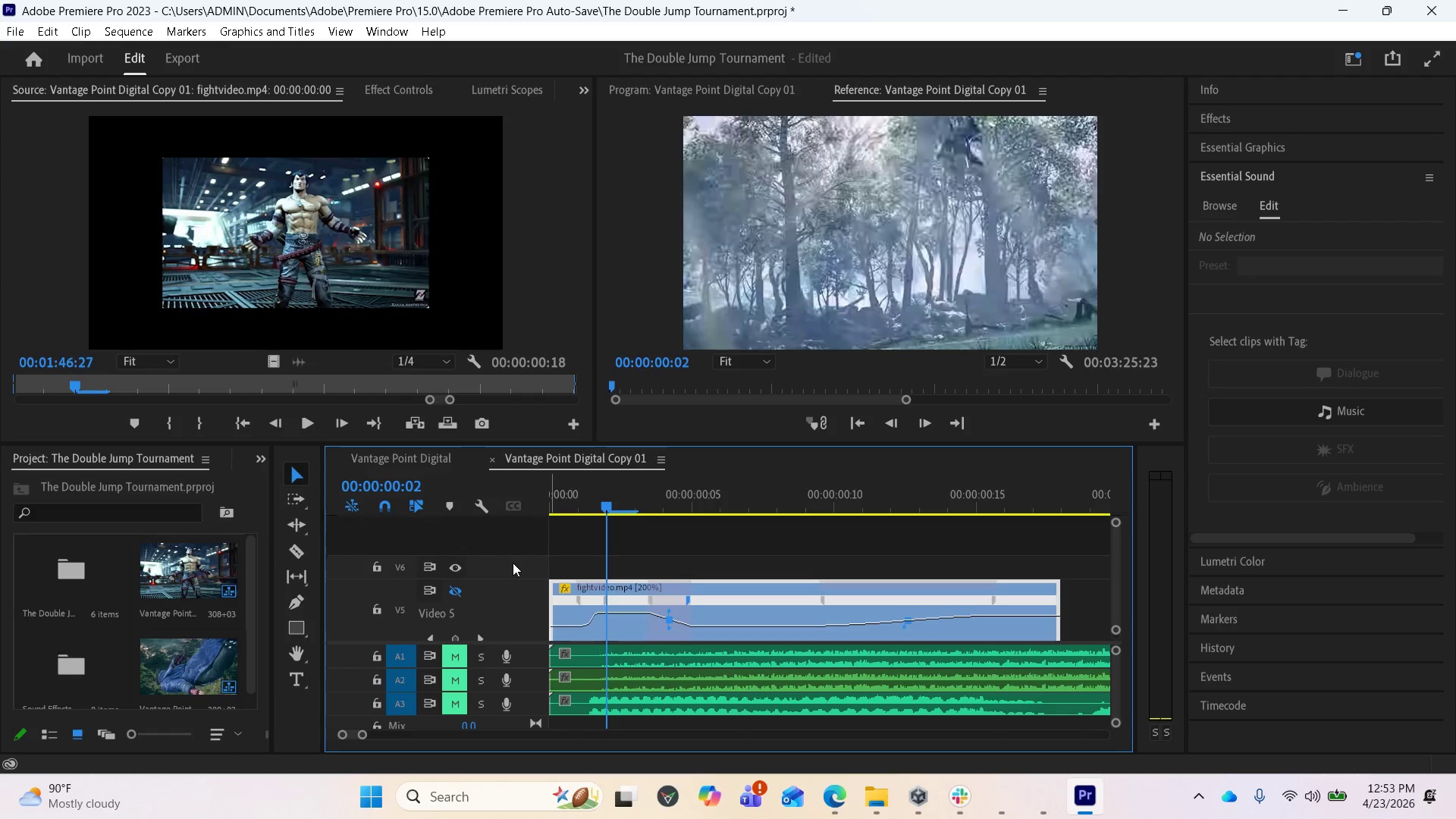 
left_click_drag(start_coordinate=[506, 553], to_coordinate=[508, 557])
 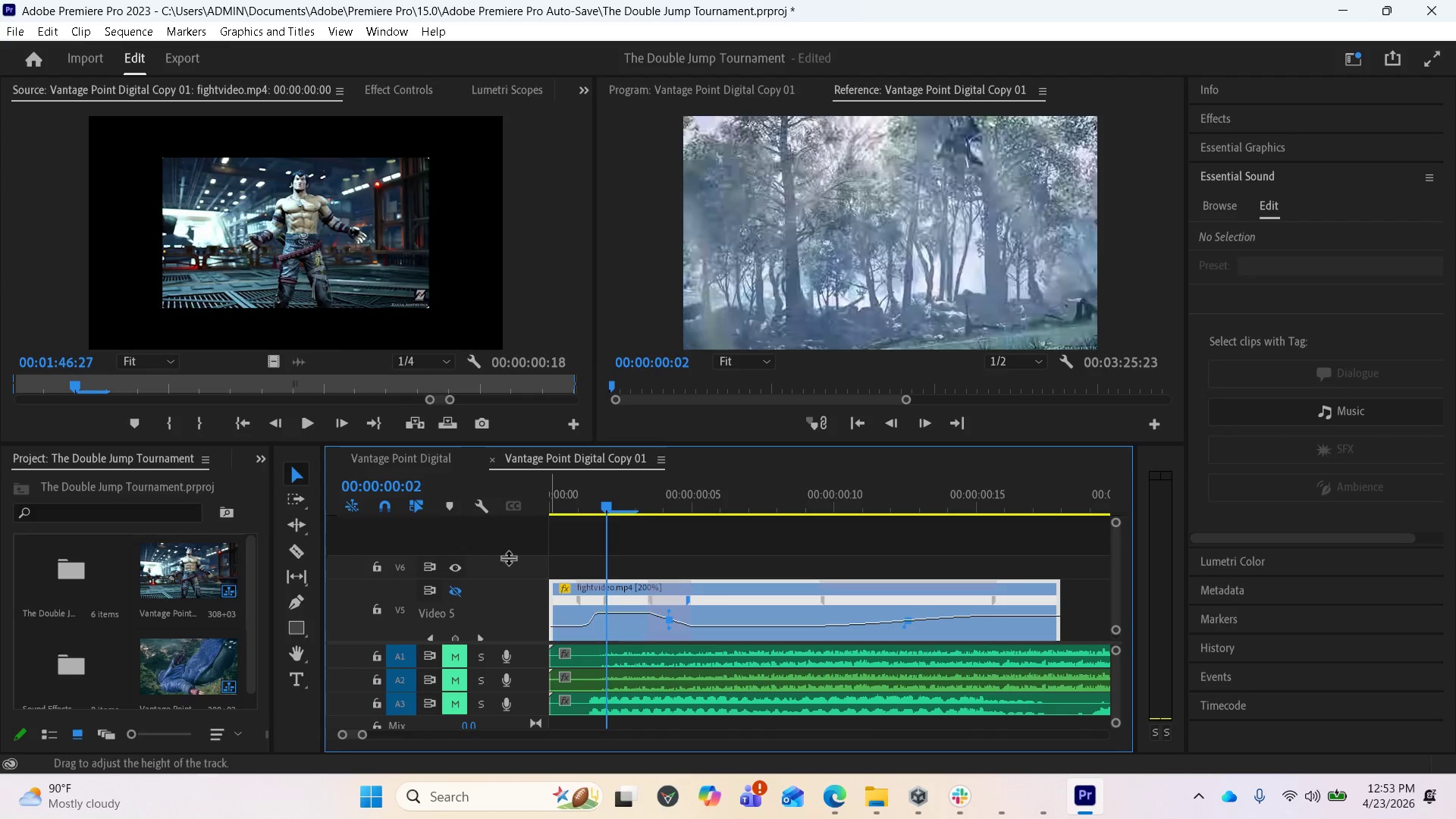 
double_click([508, 557])
 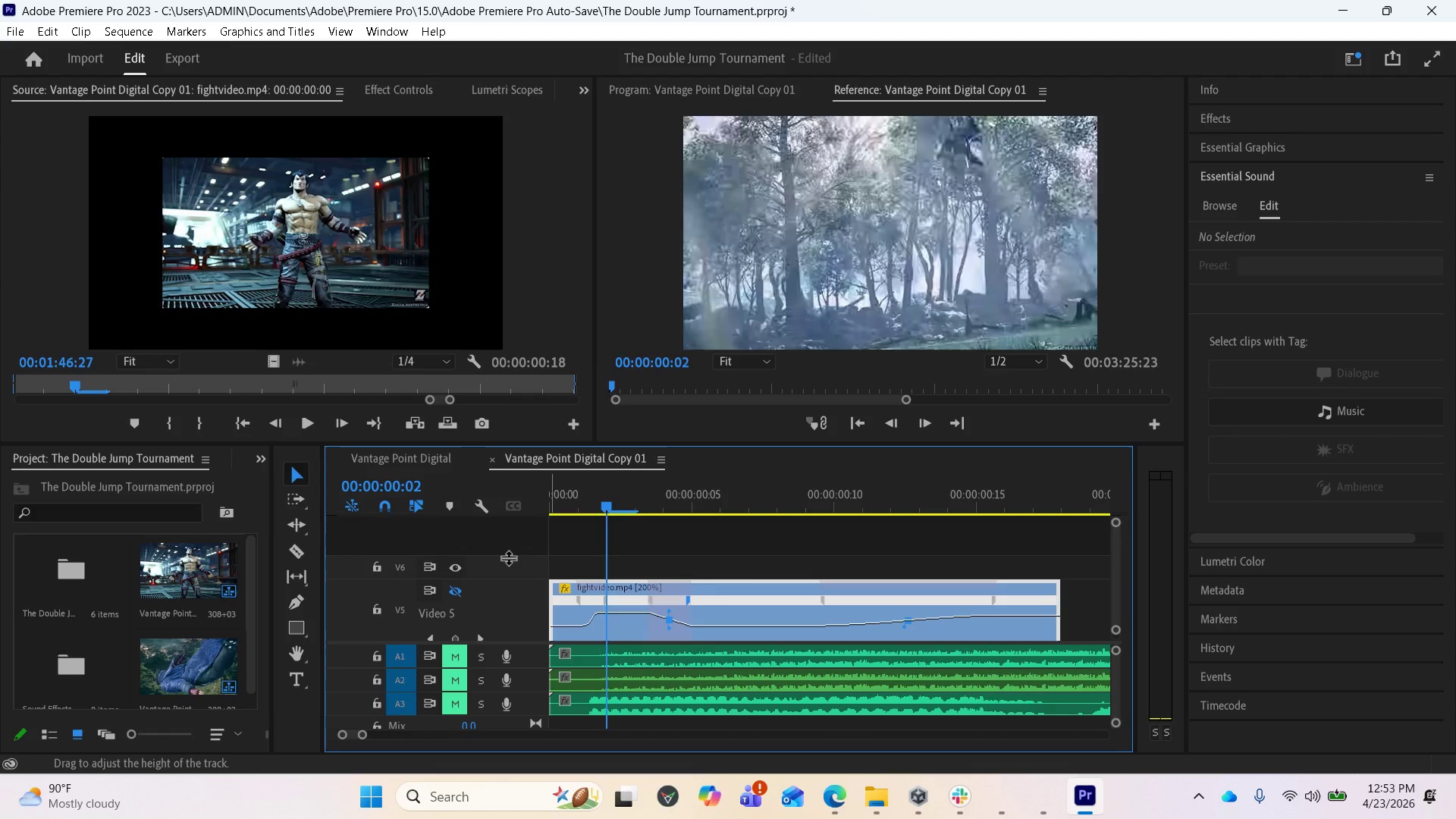 
left_click_drag(start_coordinate=[508, 557], to_coordinate=[510, 539])
 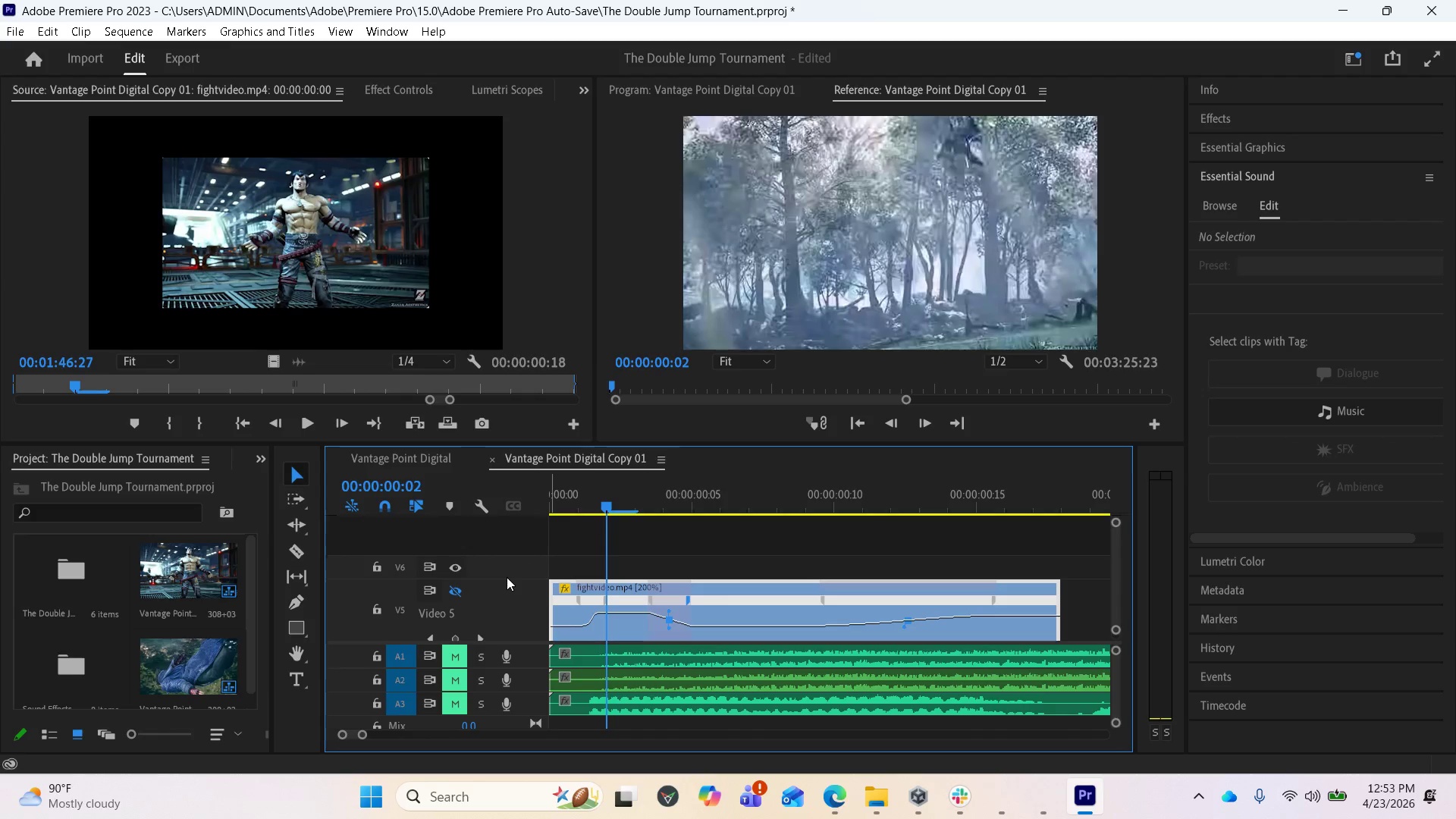 
left_click_drag(start_coordinate=[507, 579], to_coordinate=[504, 557])
 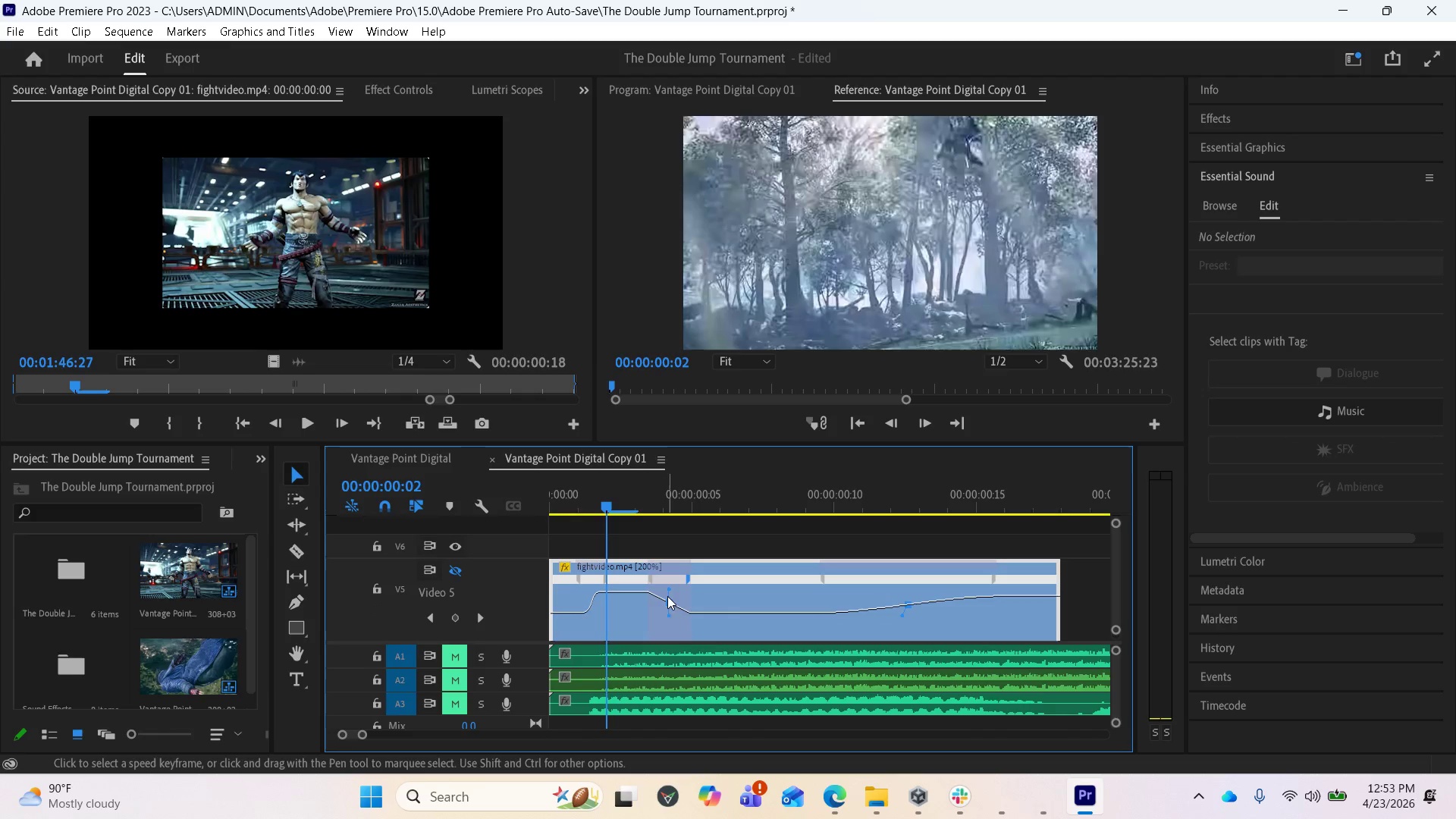 
left_click_drag(start_coordinate=[669, 590], to_coordinate=[676, 595])
 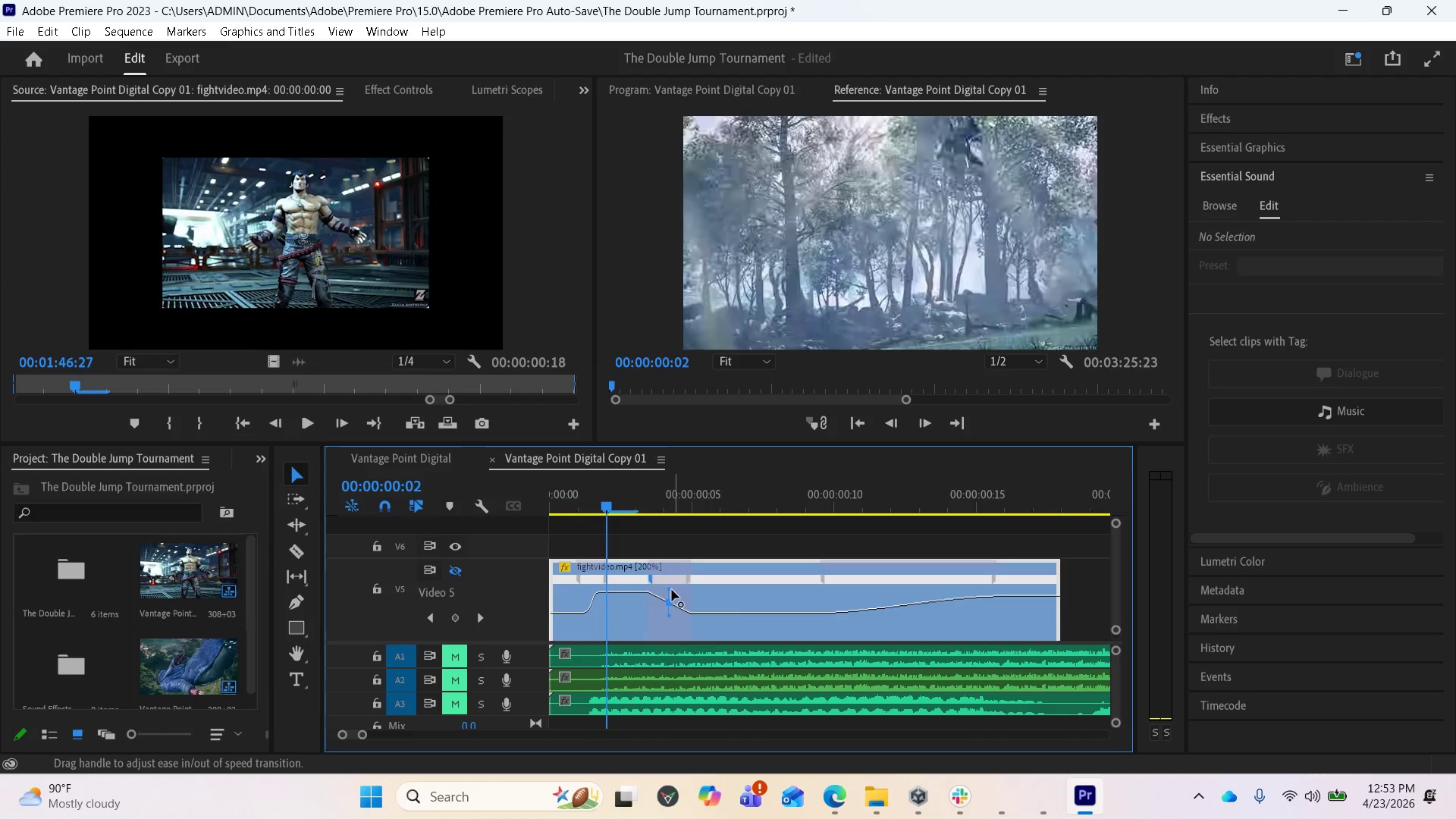 
left_click_drag(start_coordinate=[669, 588], to_coordinate=[514, 661])
 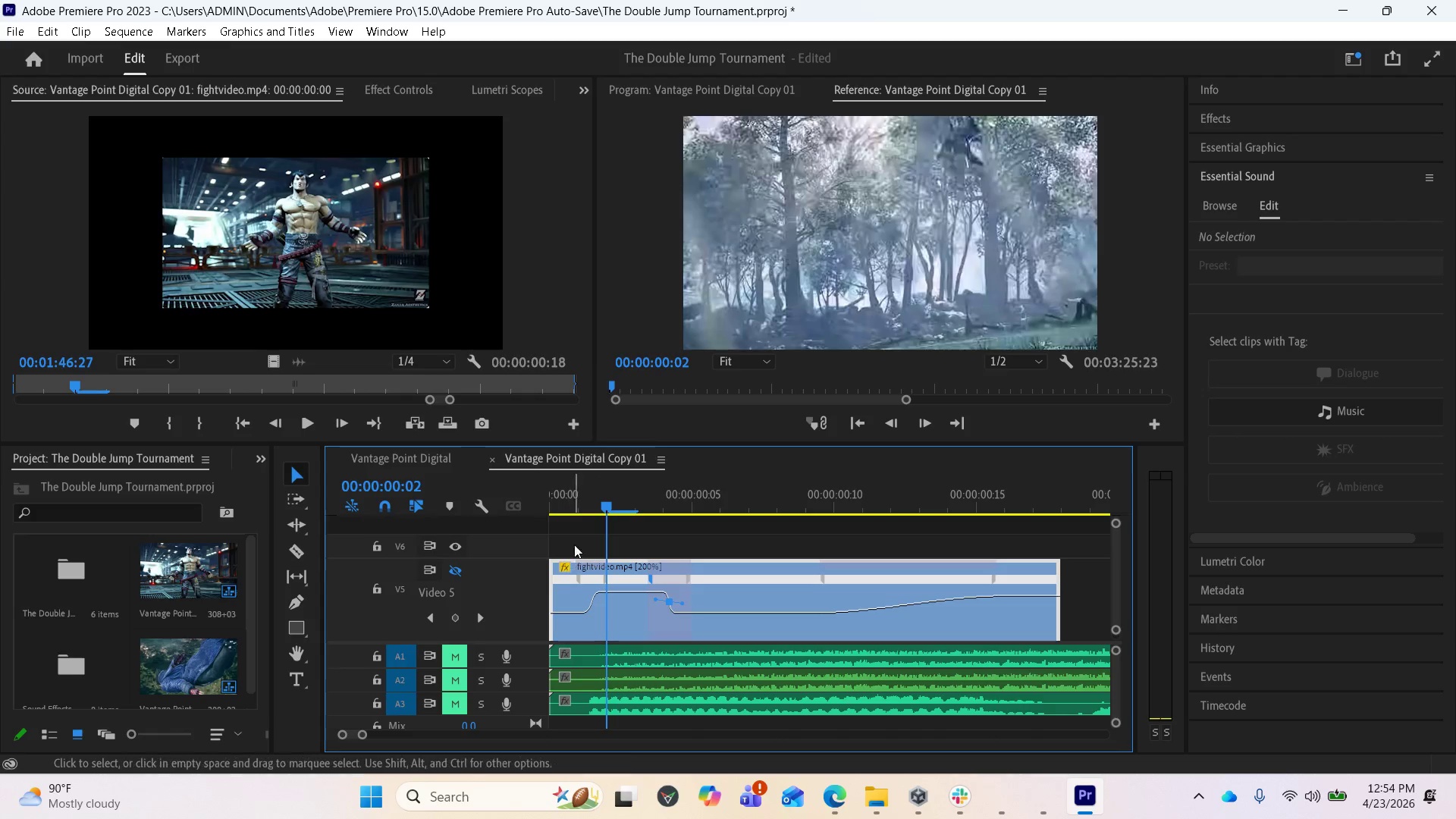 
hold_key(key=ControlLeft, duration=4.73)
 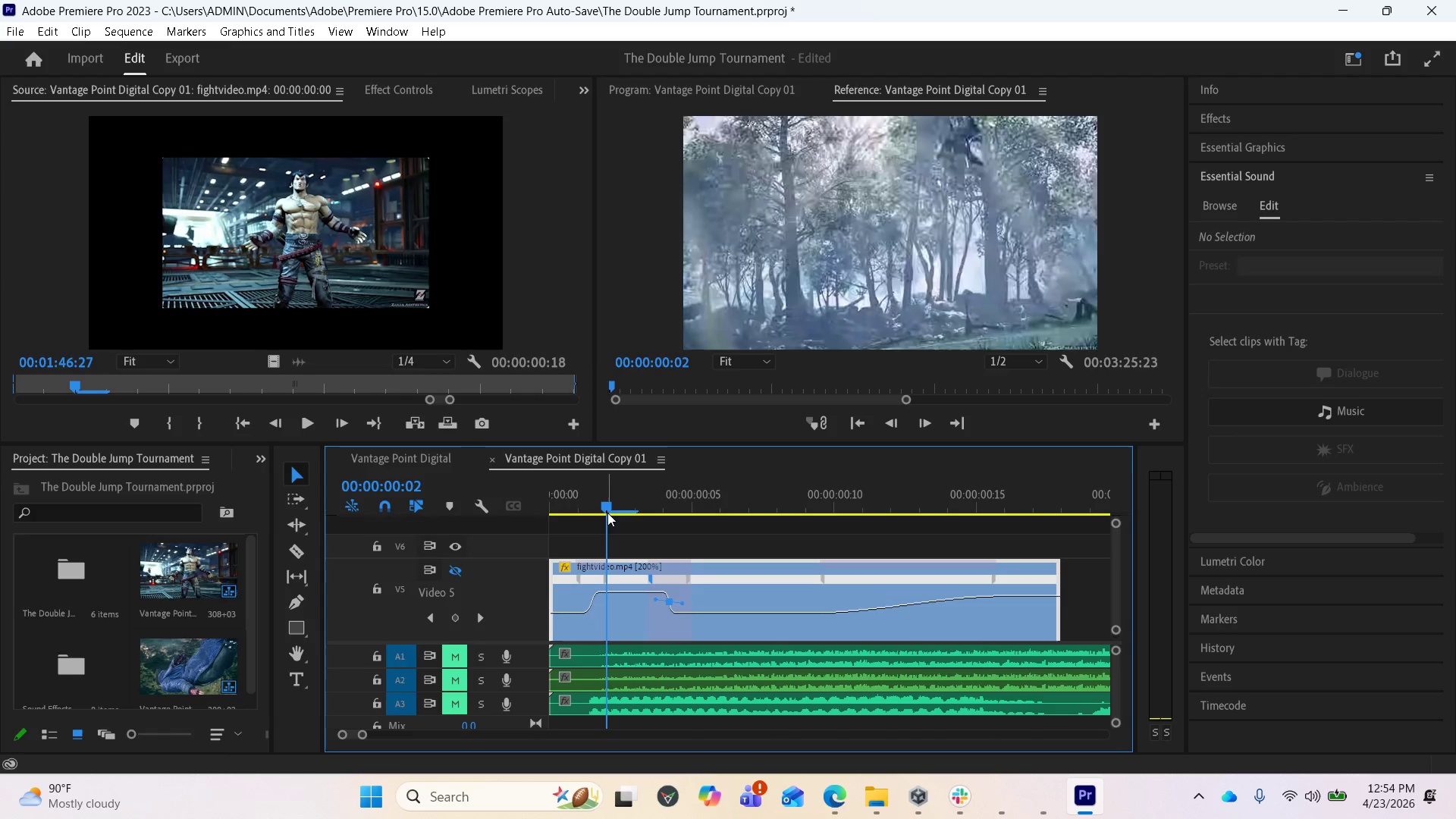 
left_click_drag(start_coordinate=[608, 510], to_coordinate=[579, 510])
 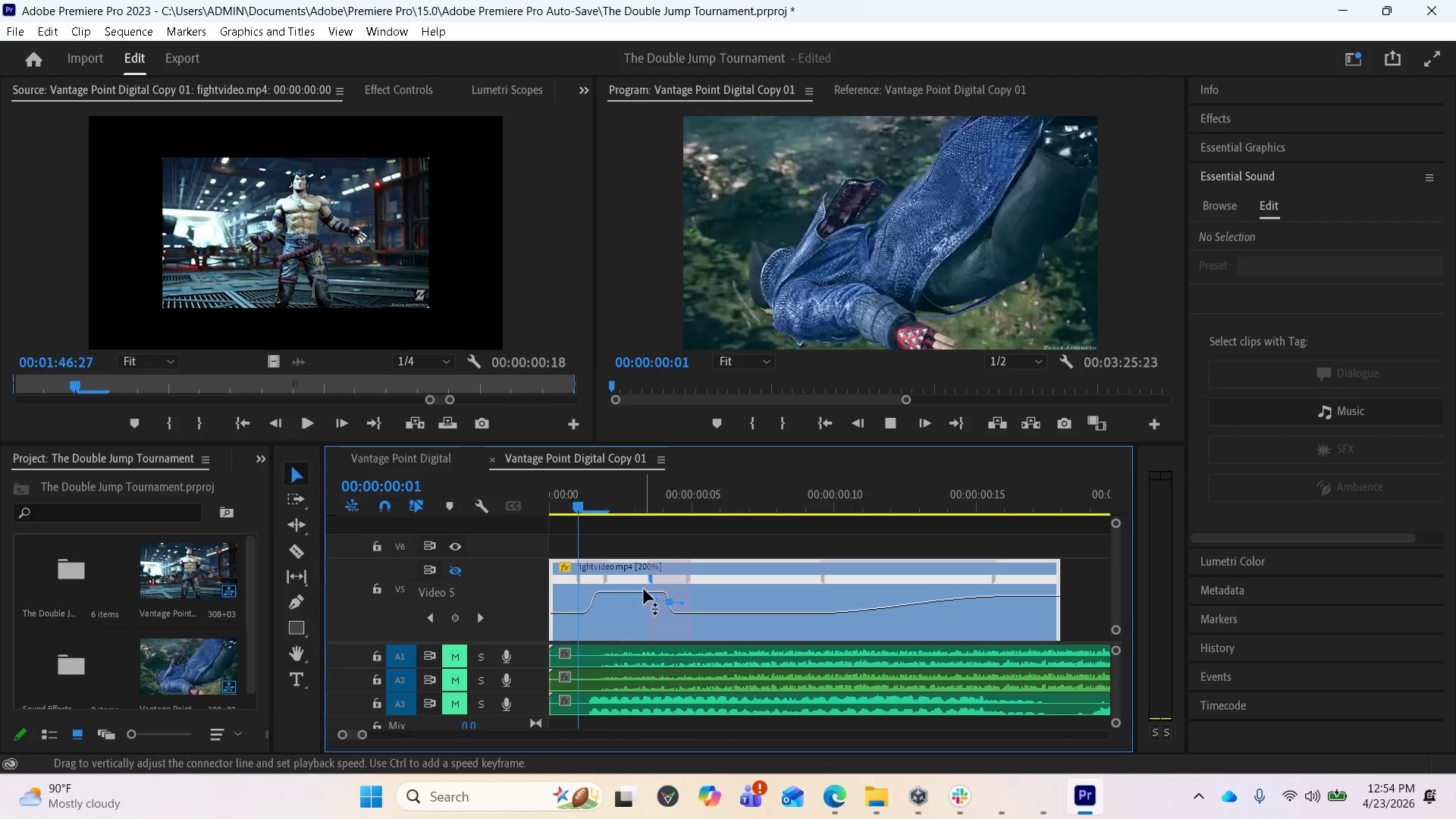 
key(Space)
 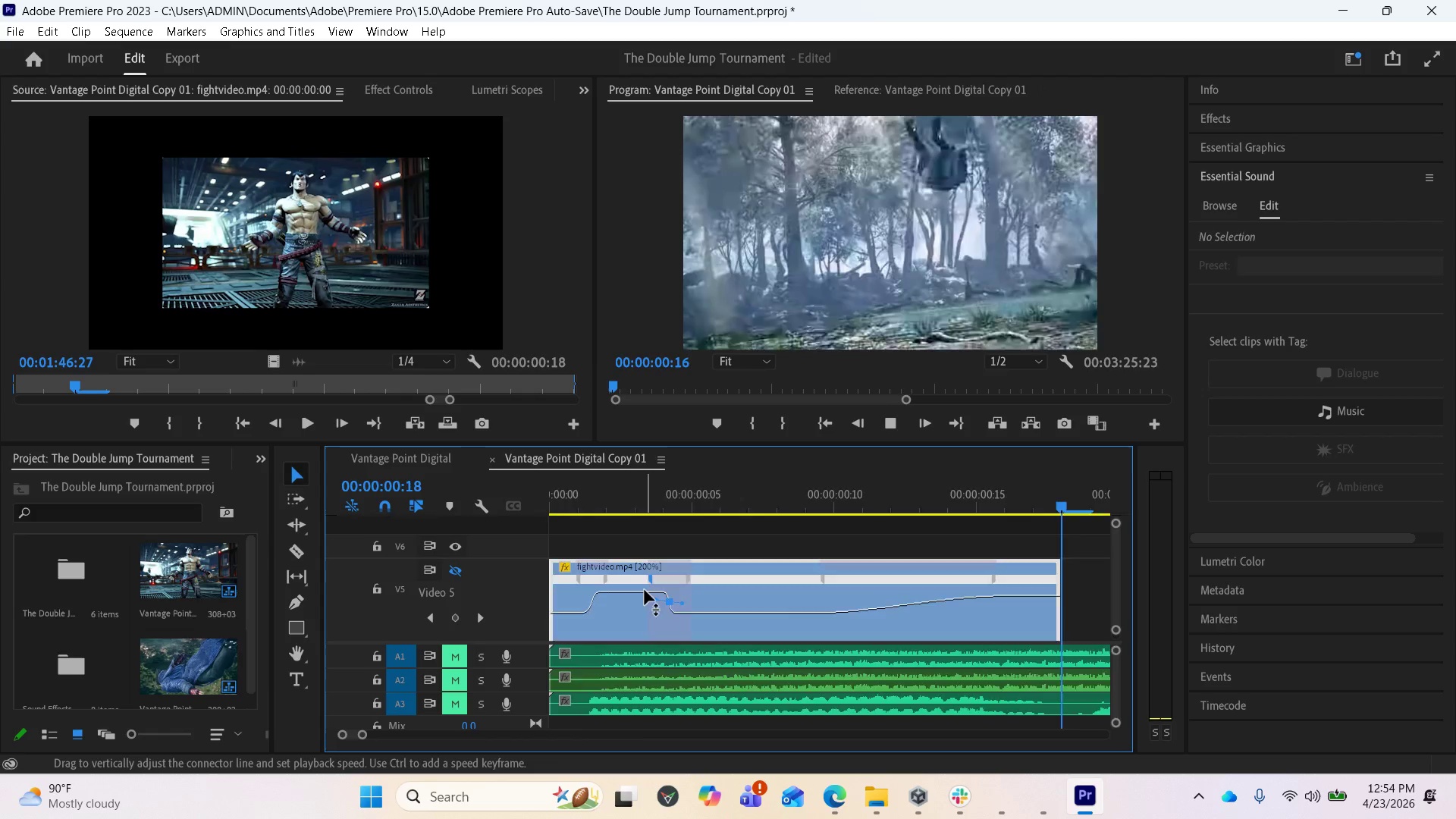 
key(Space)
 